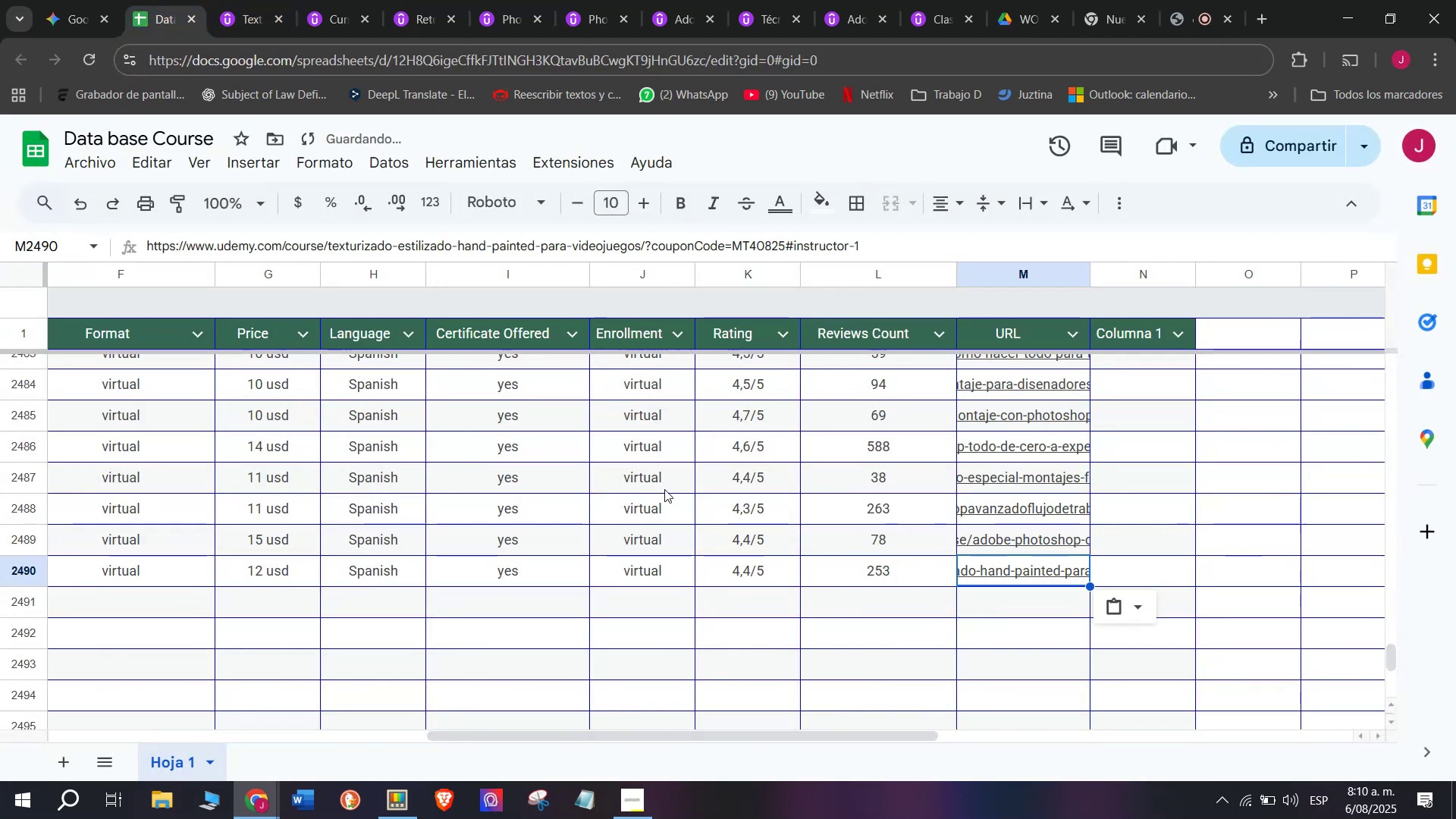 
key(Control+V)
 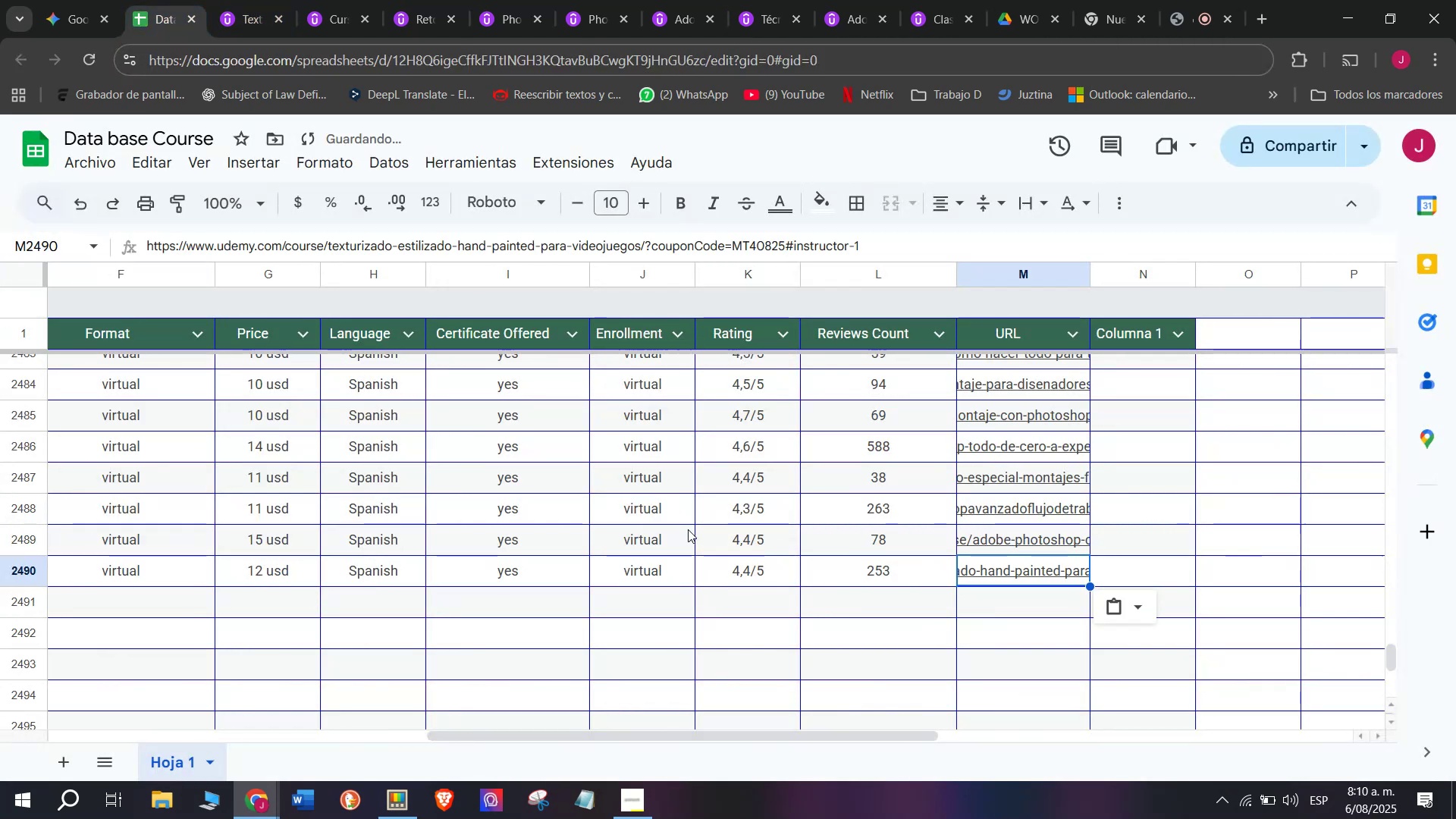 
scroll: coordinate [17, 591], scroll_direction: up, amount: 8.0
 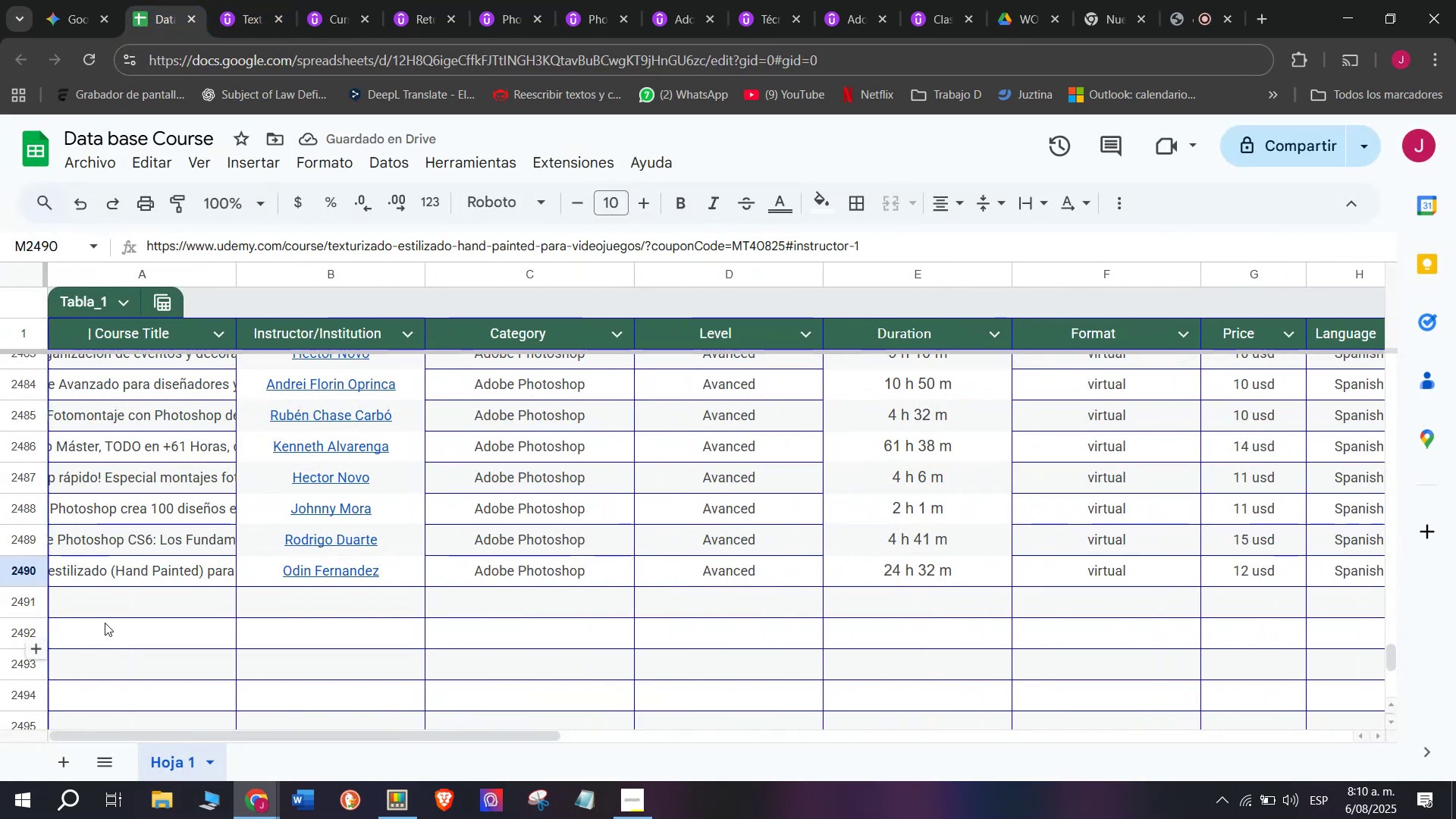 
left_click([106, 623])
 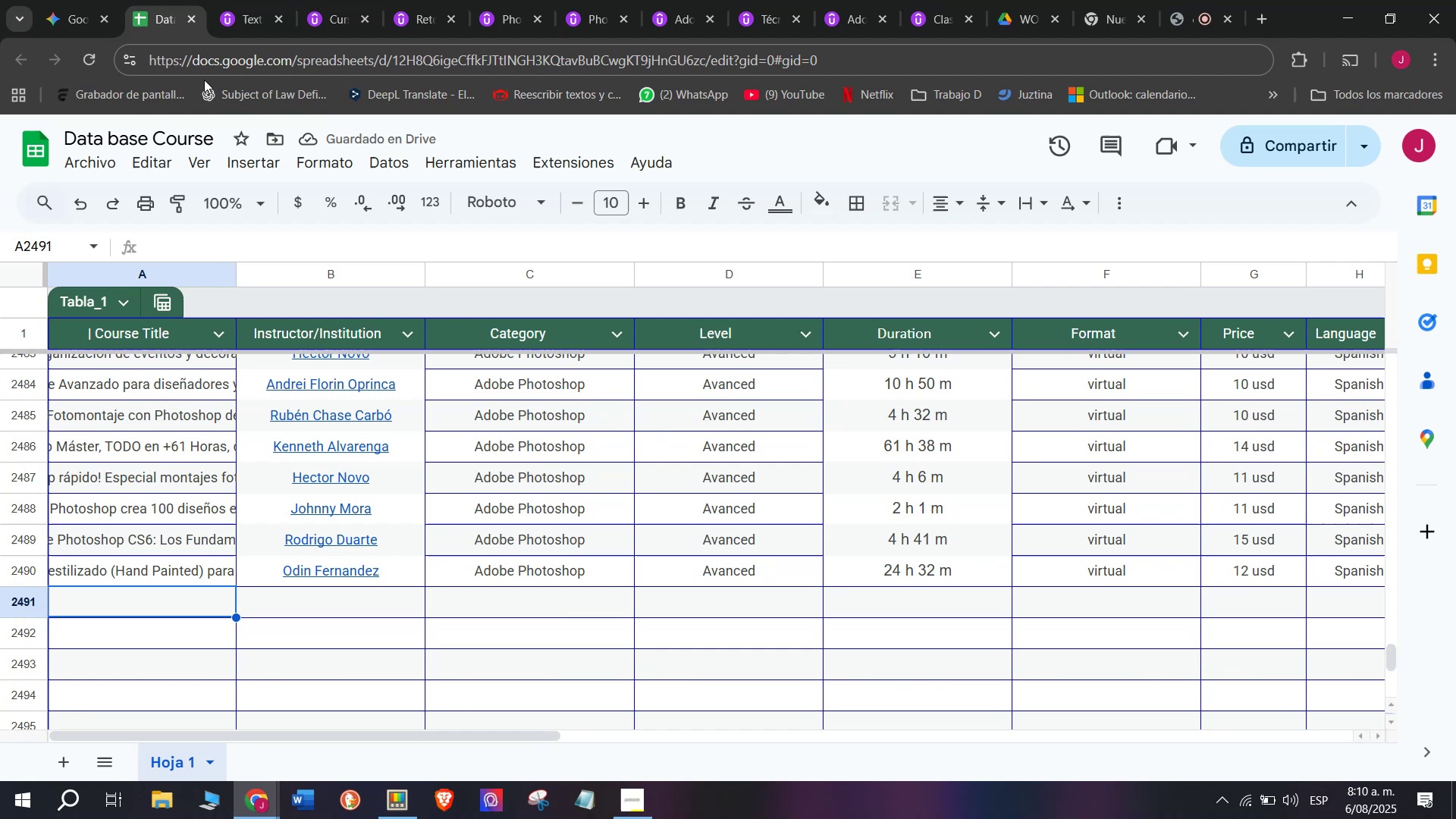 
left_click([233, 0])
 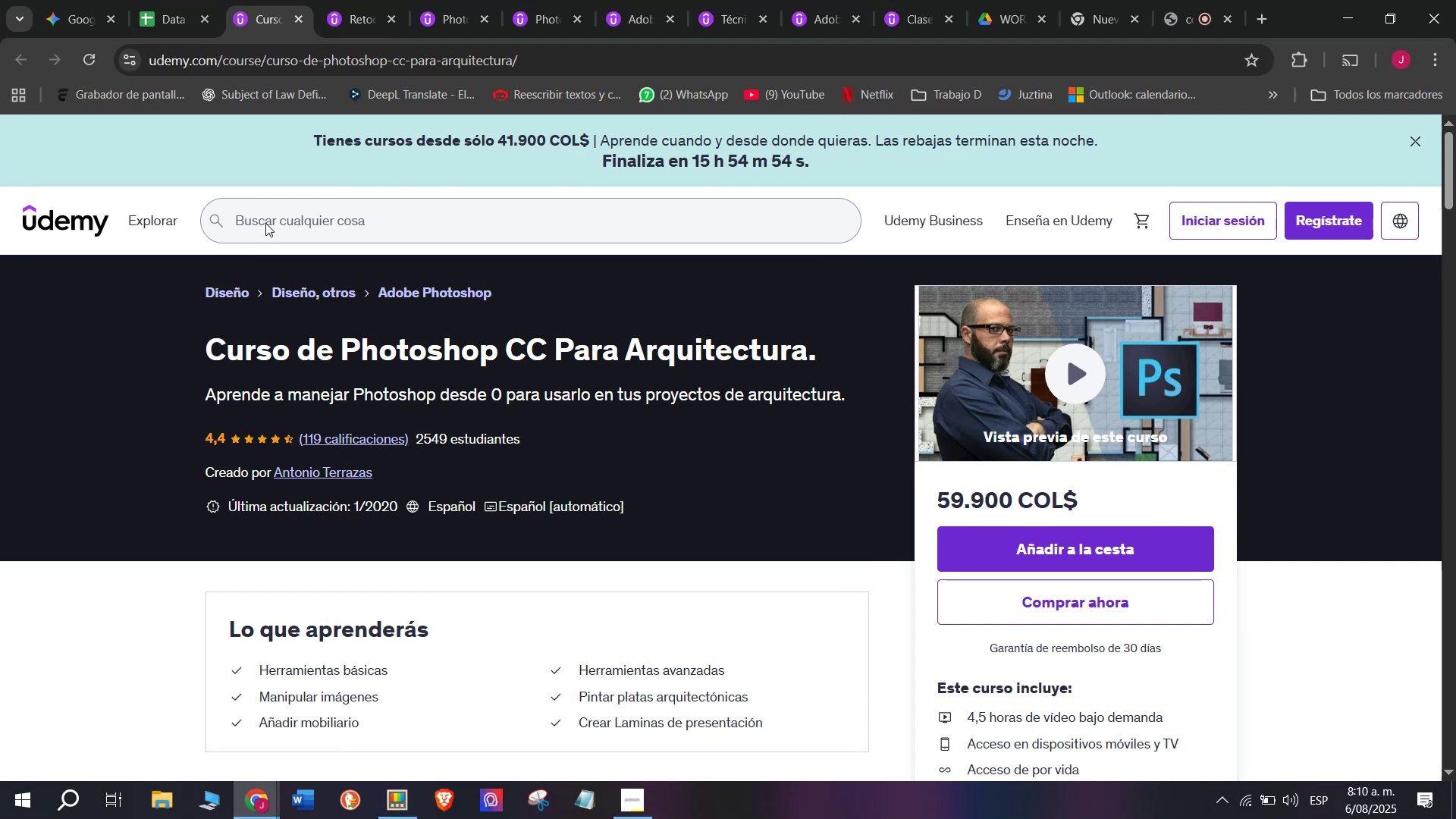 
wait(20.12)
 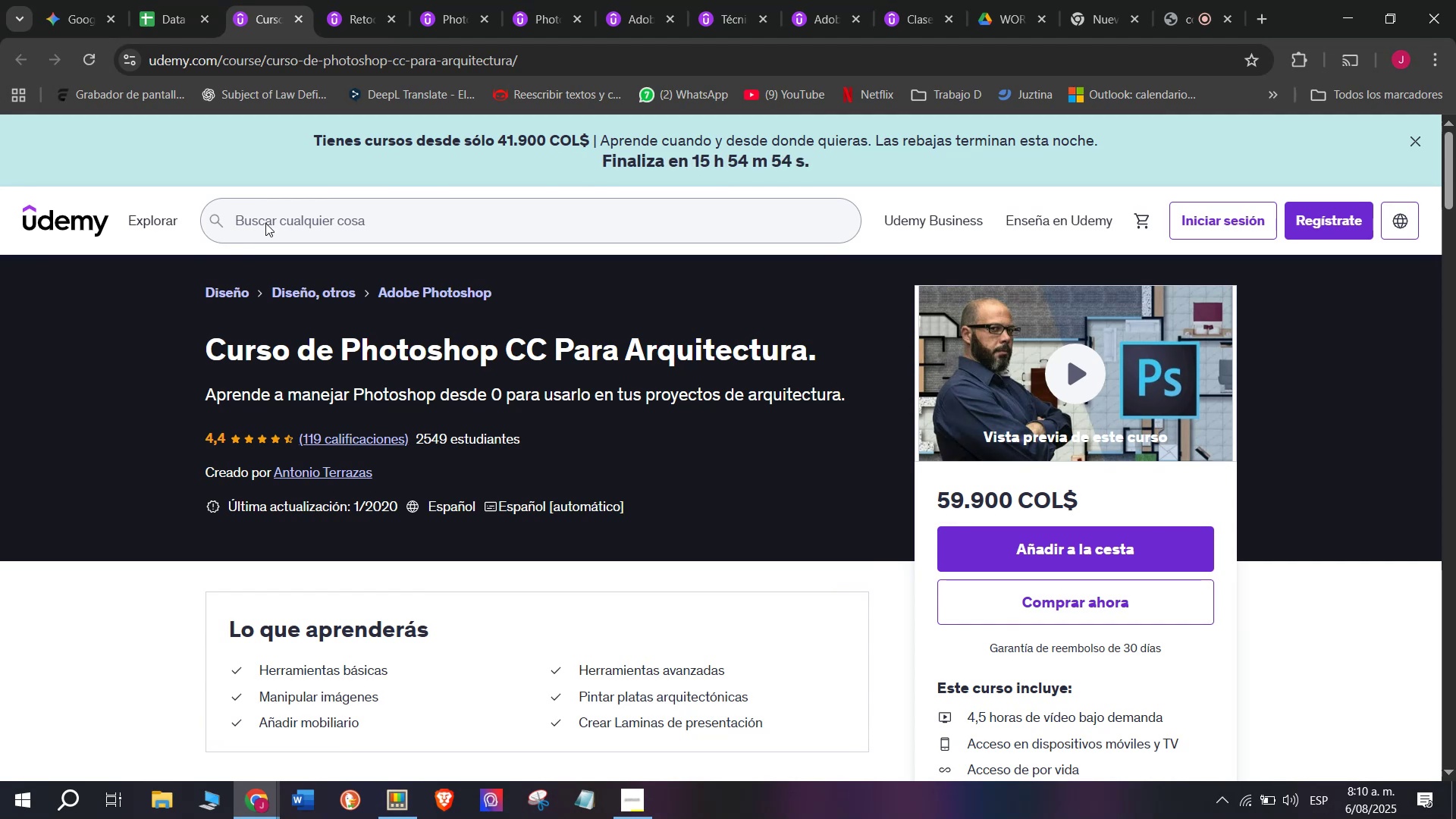 
left_click_drag(start_coordinate=[153, 372], to_coordinate=[186, 337])
 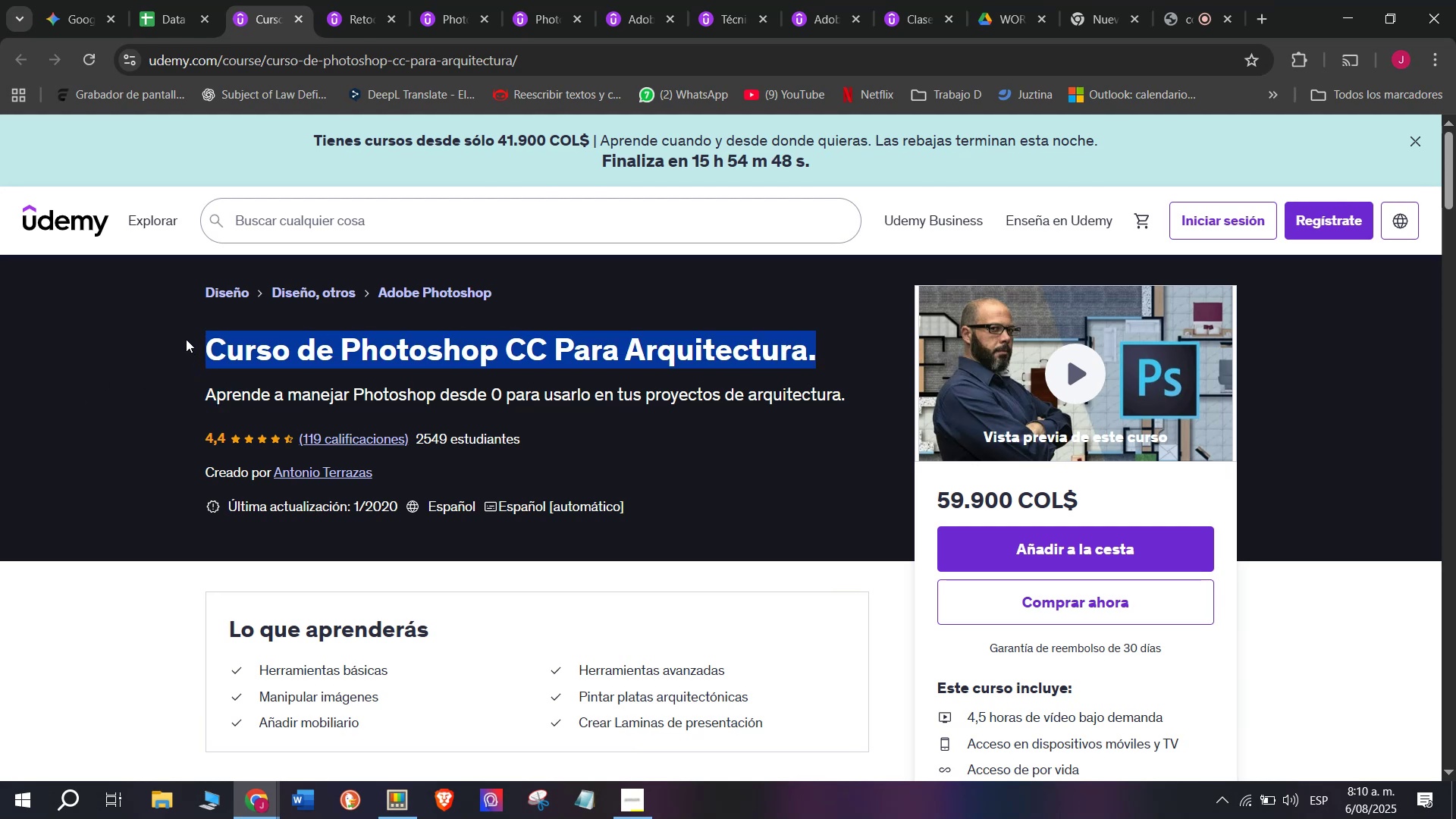 
key(Control+ControlLeft)
 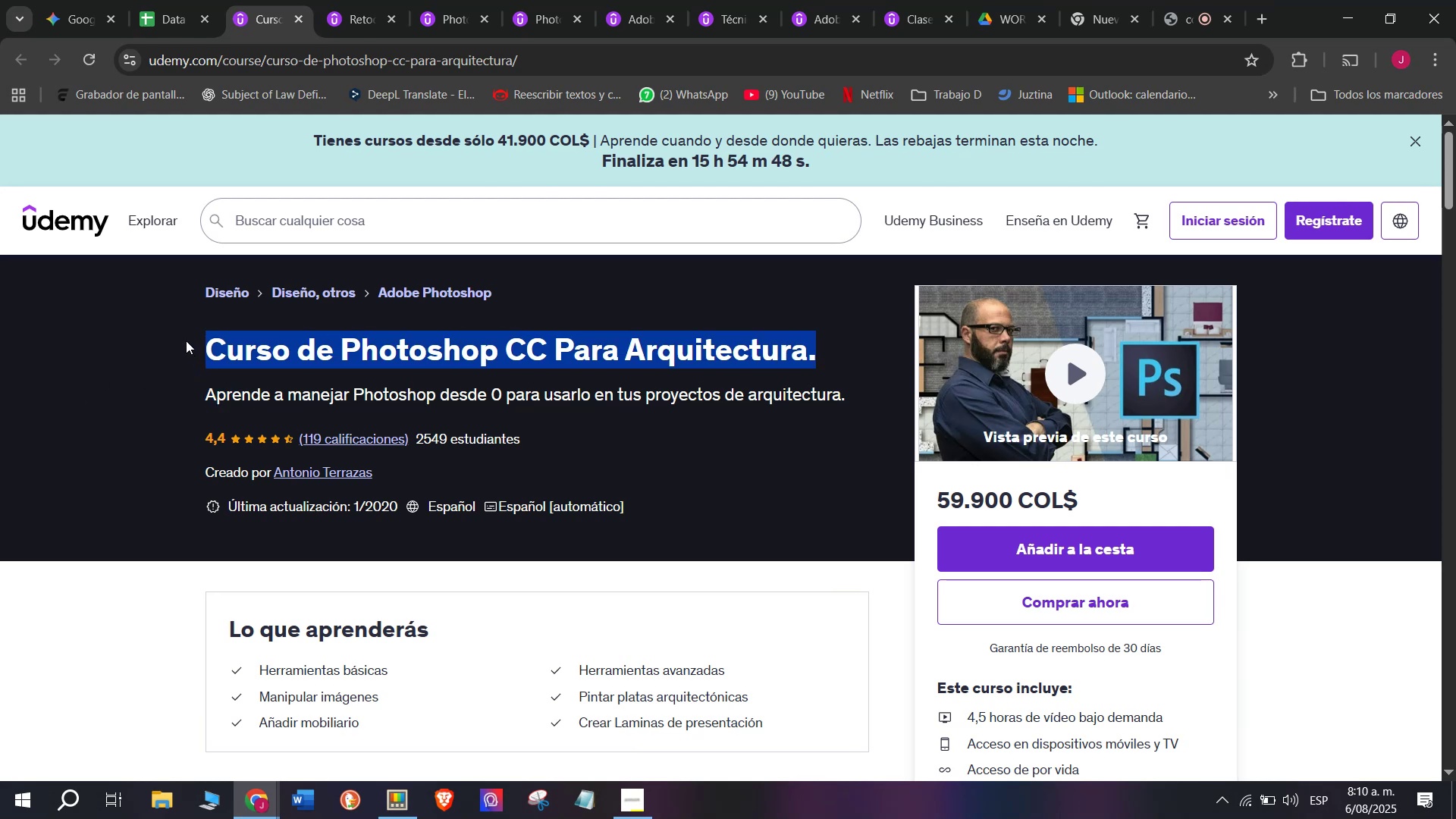 
key(Break)
 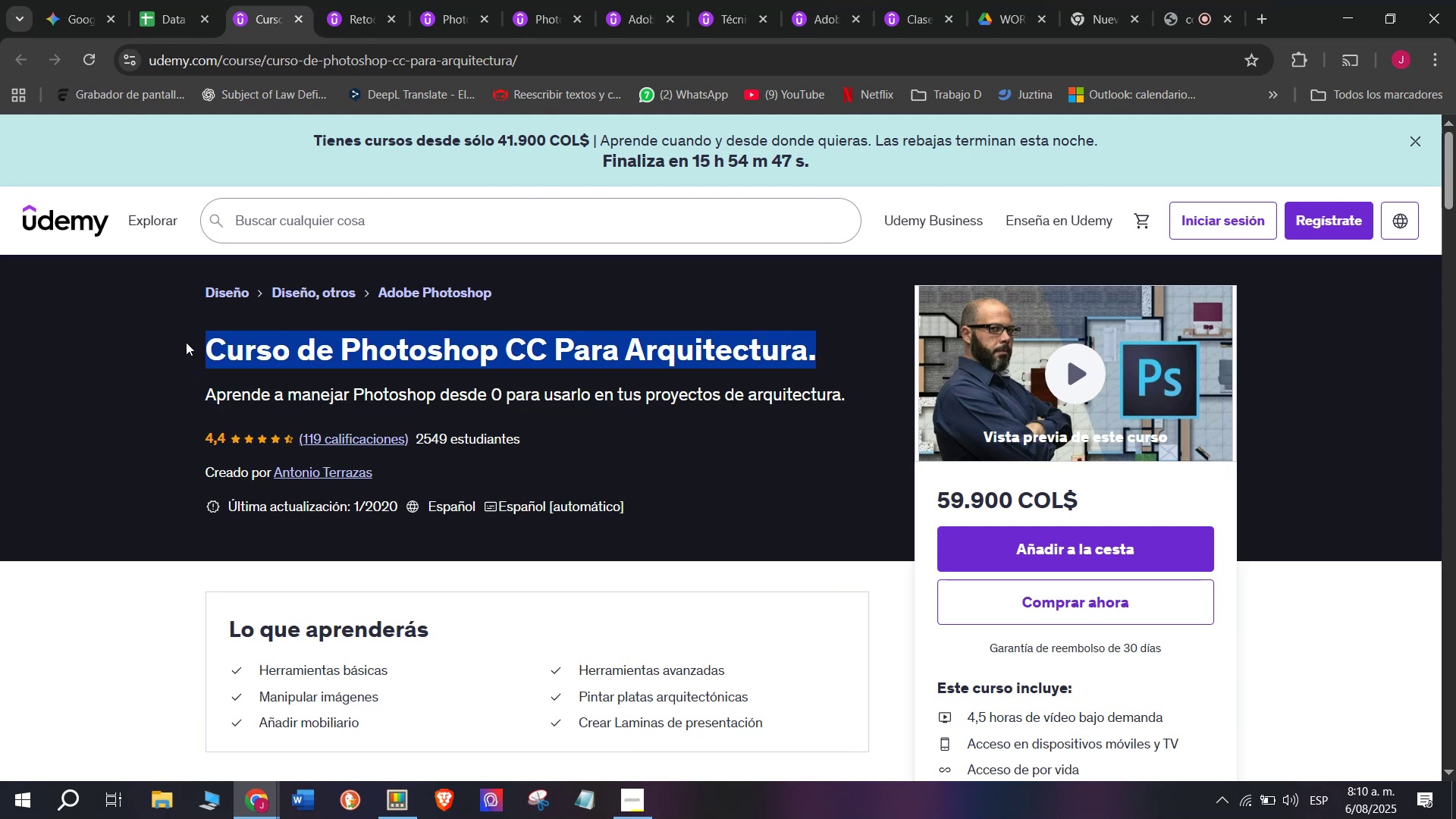 
key(Control+C)
 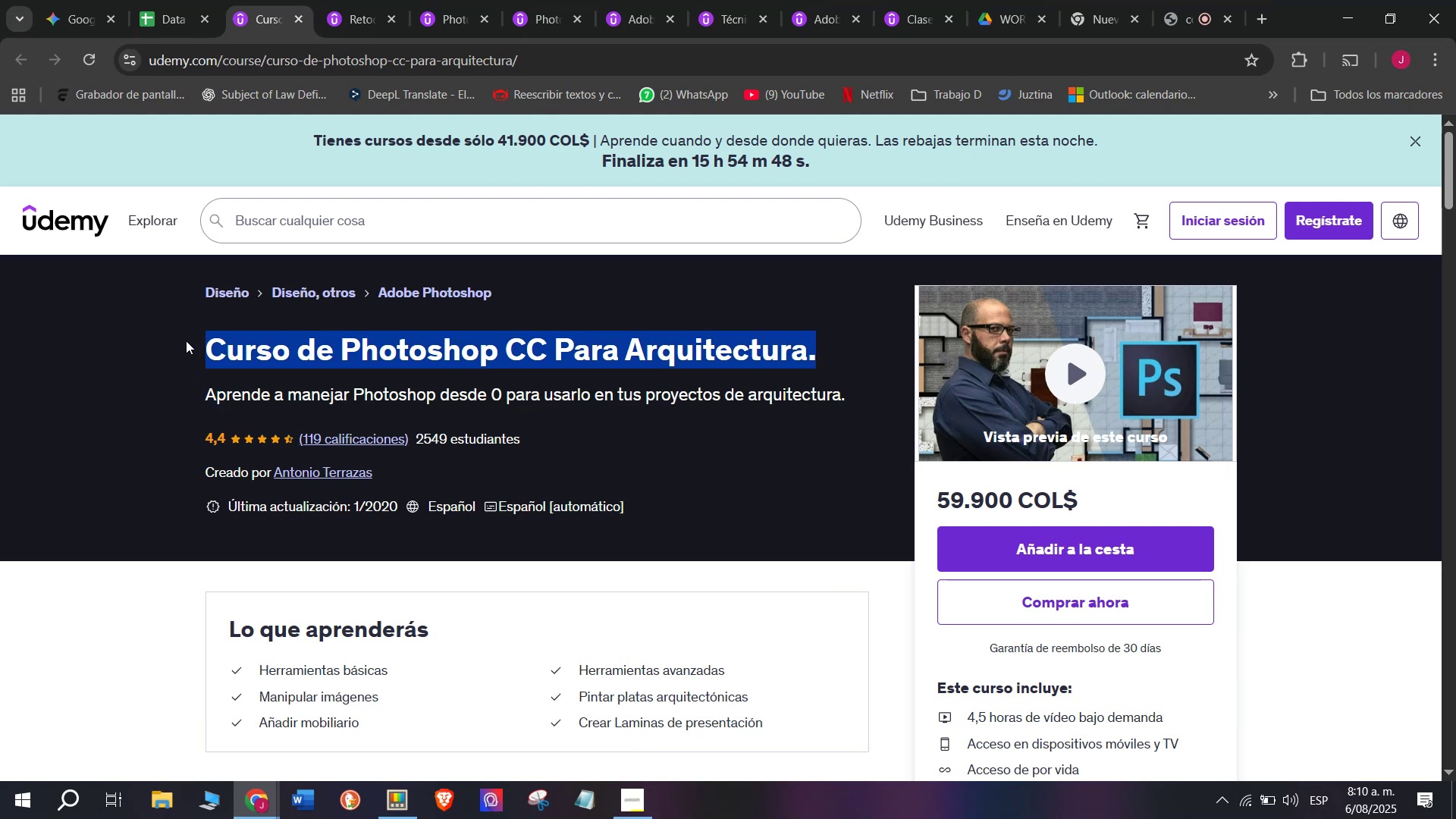 
key(Break)
 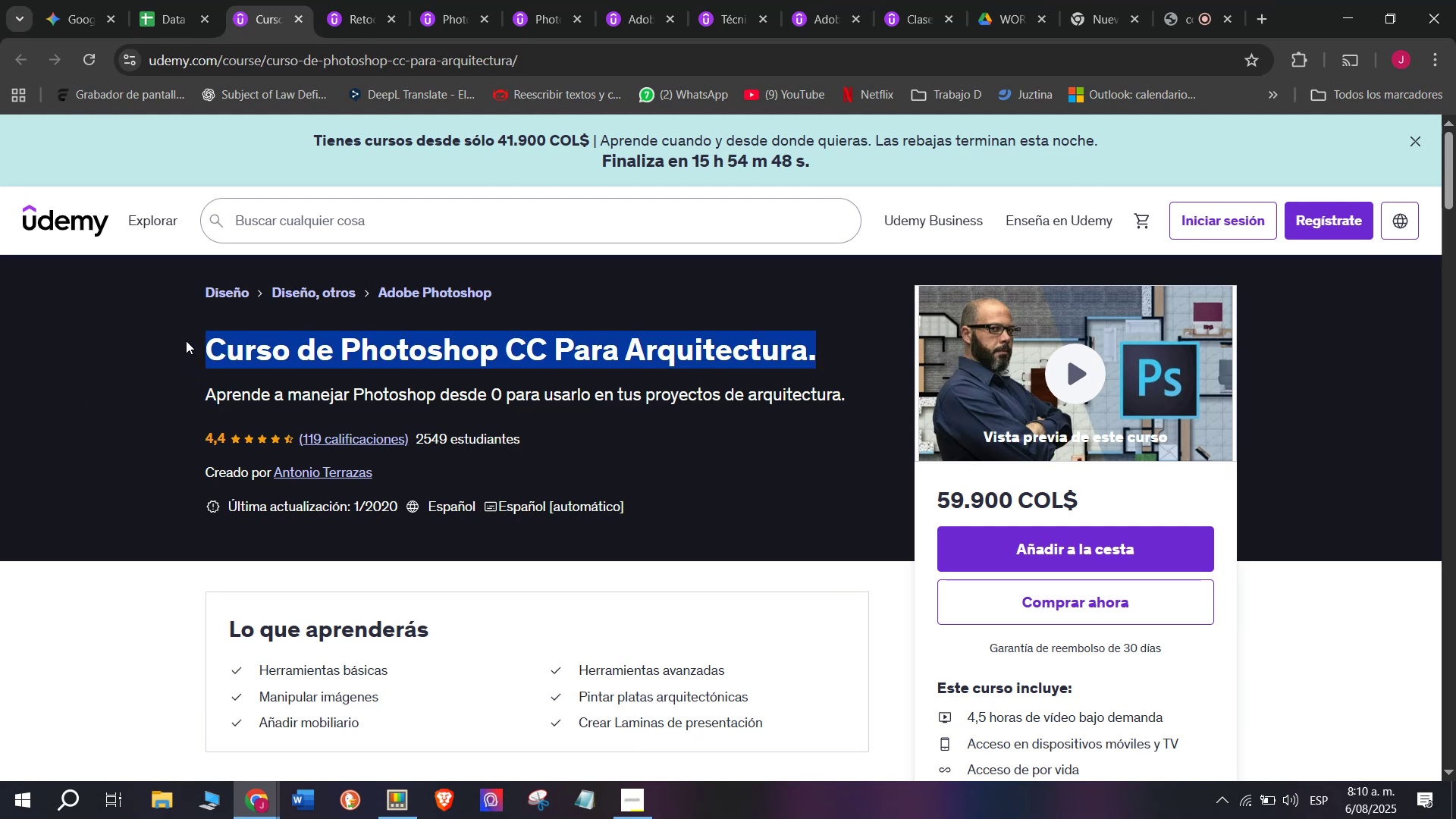 
key(Control+ControlLeft)
 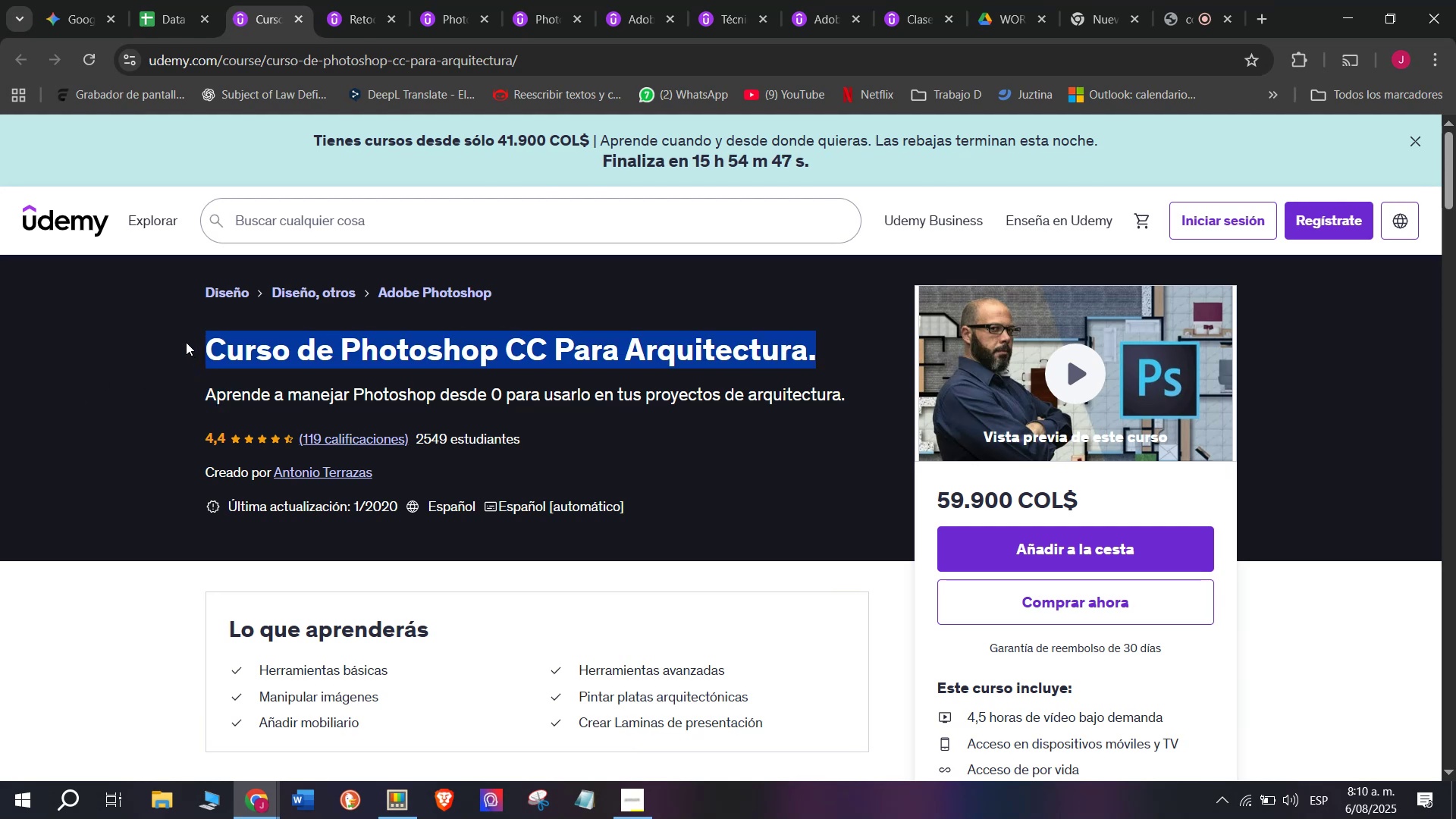 
key(Control+C)
 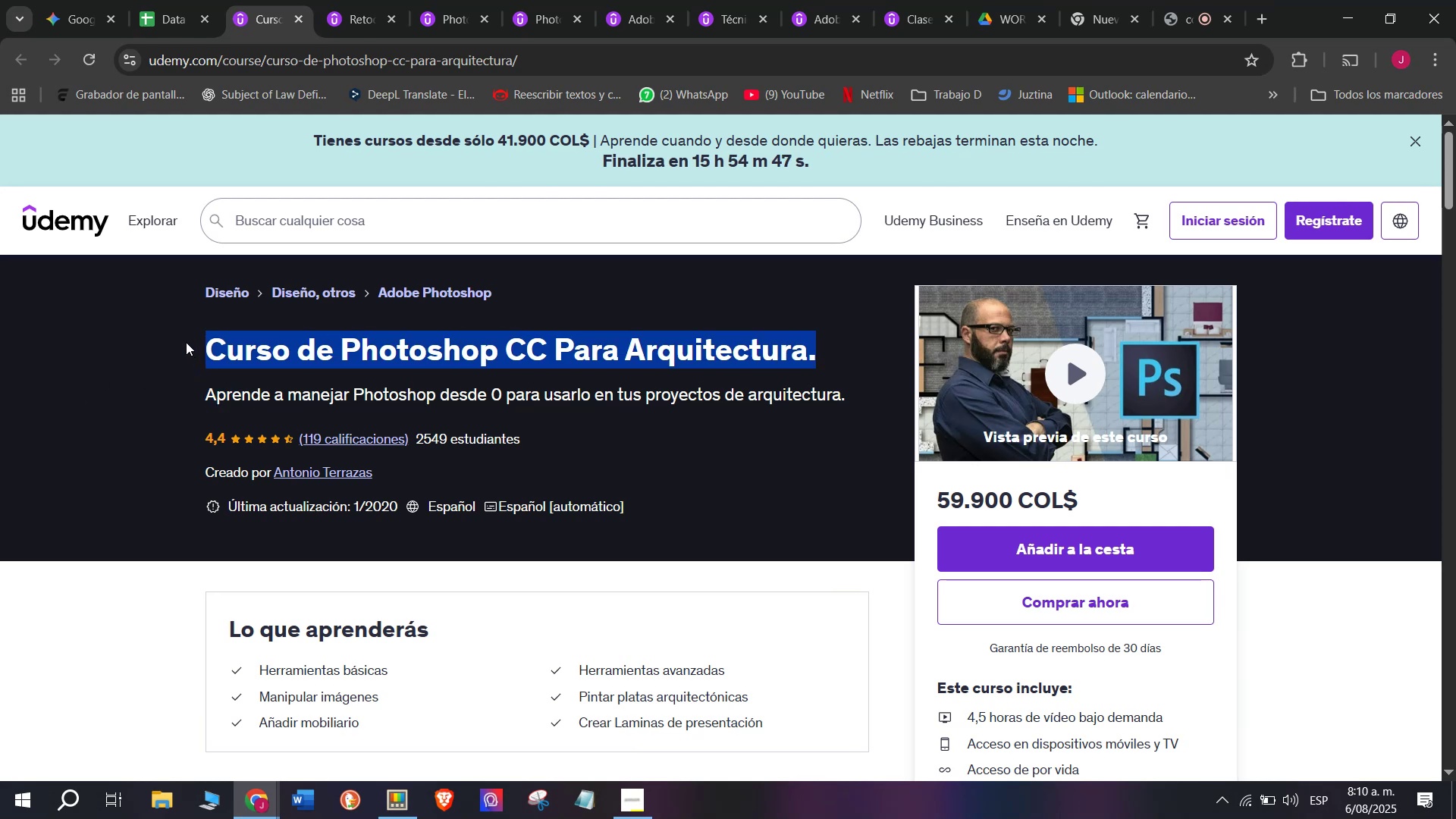 
key(Control+ControlLeft)
 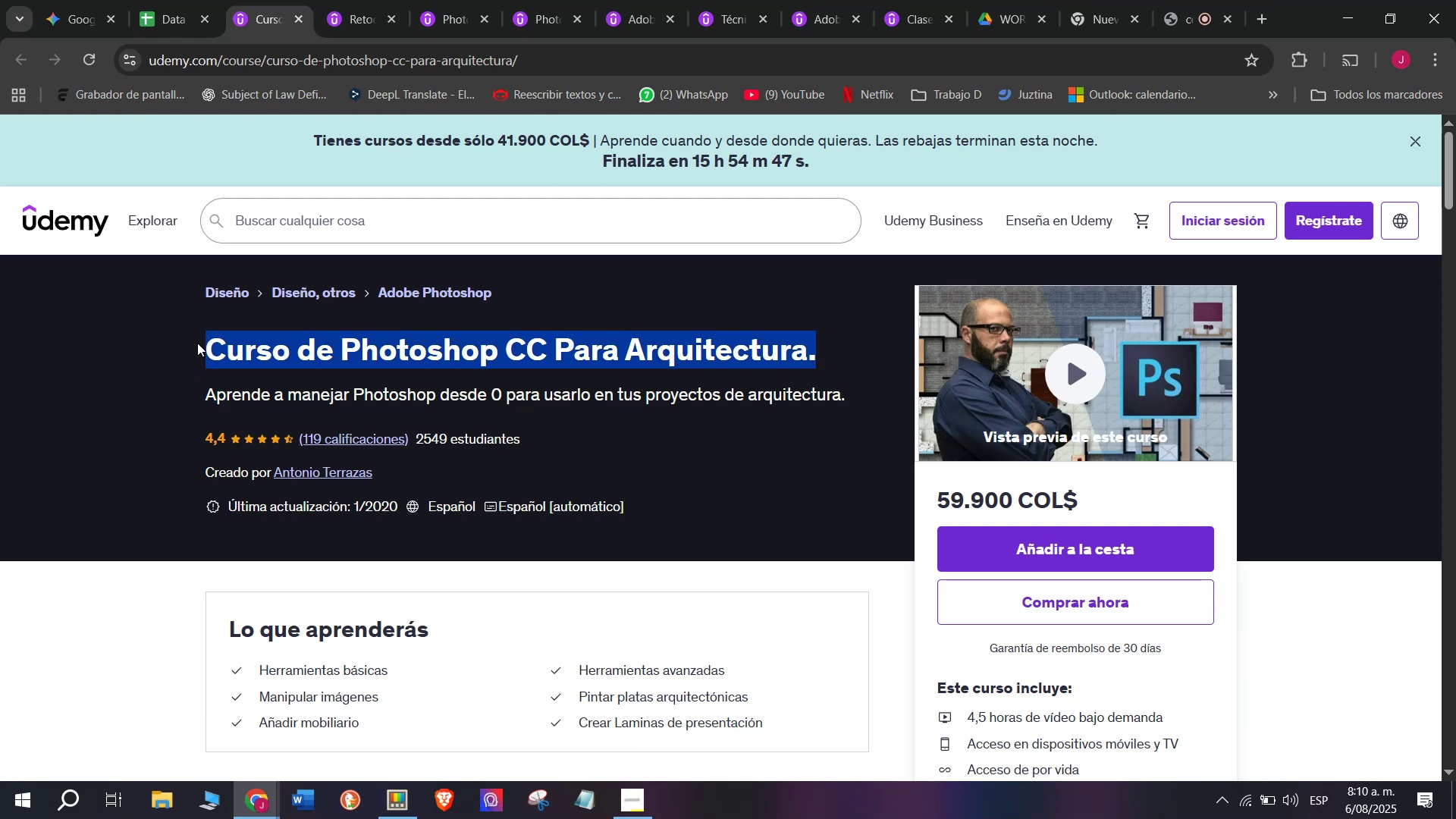 
key(Break)
 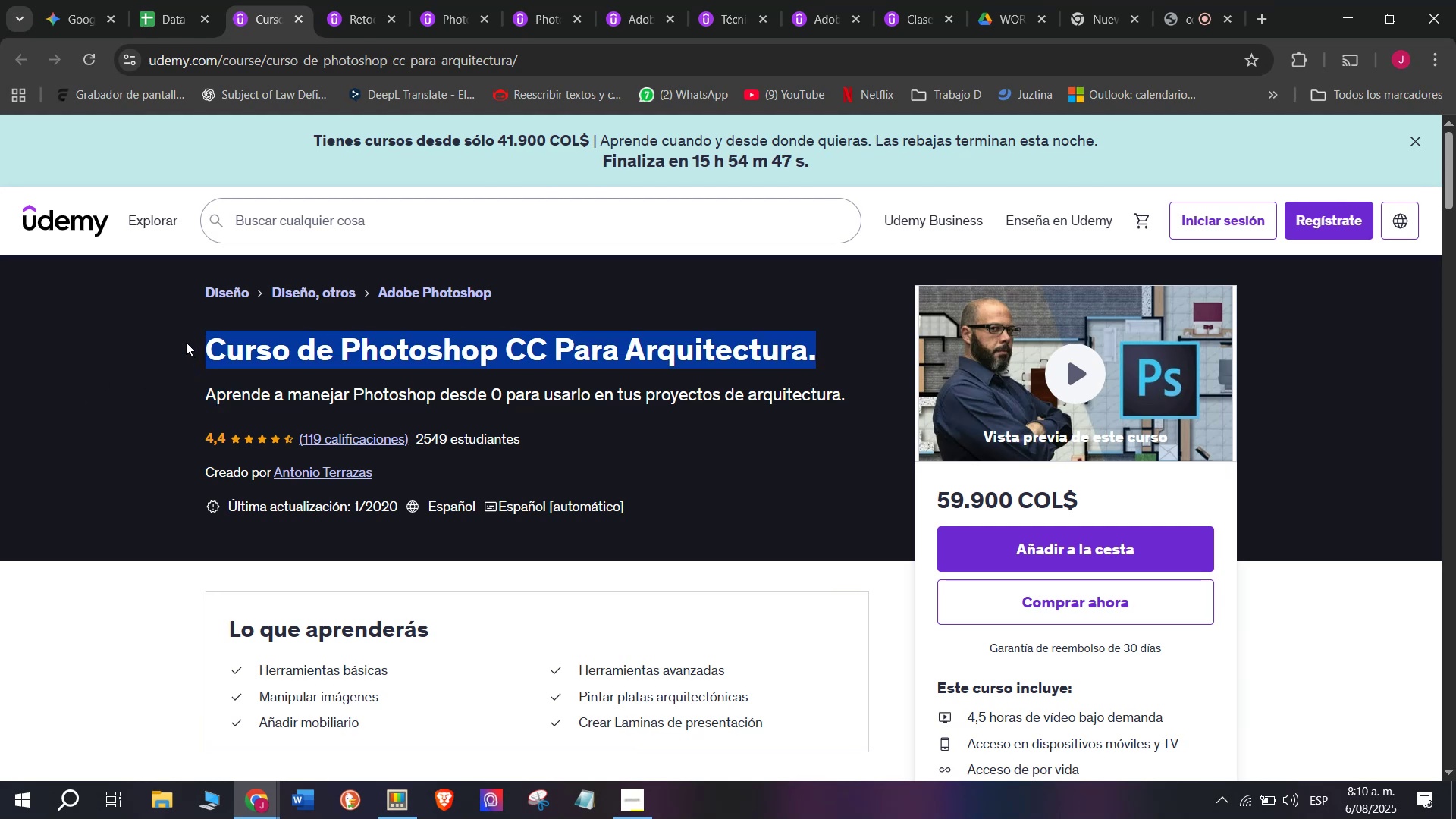 
key(Control+C)
 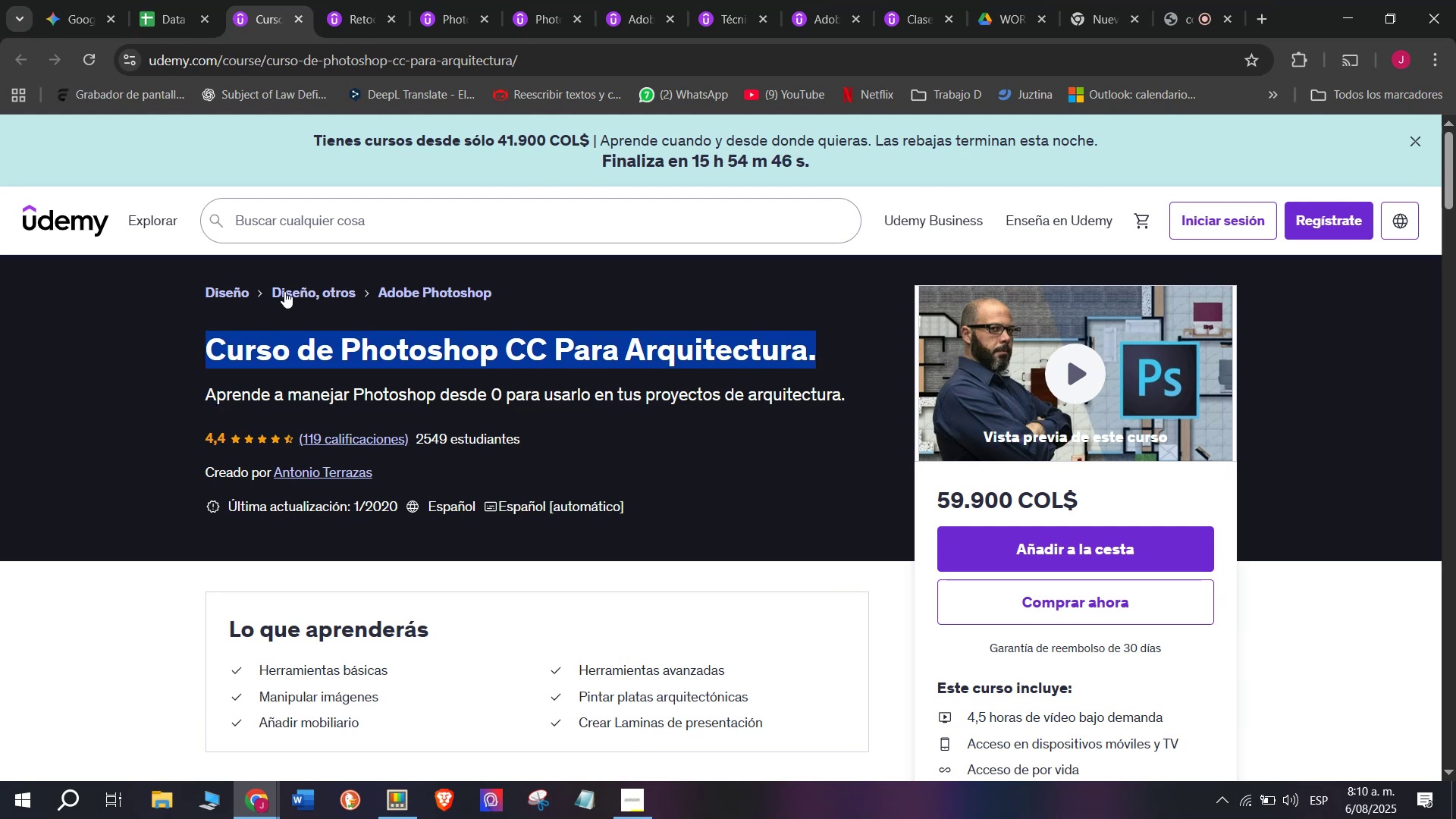 
key(Break)
 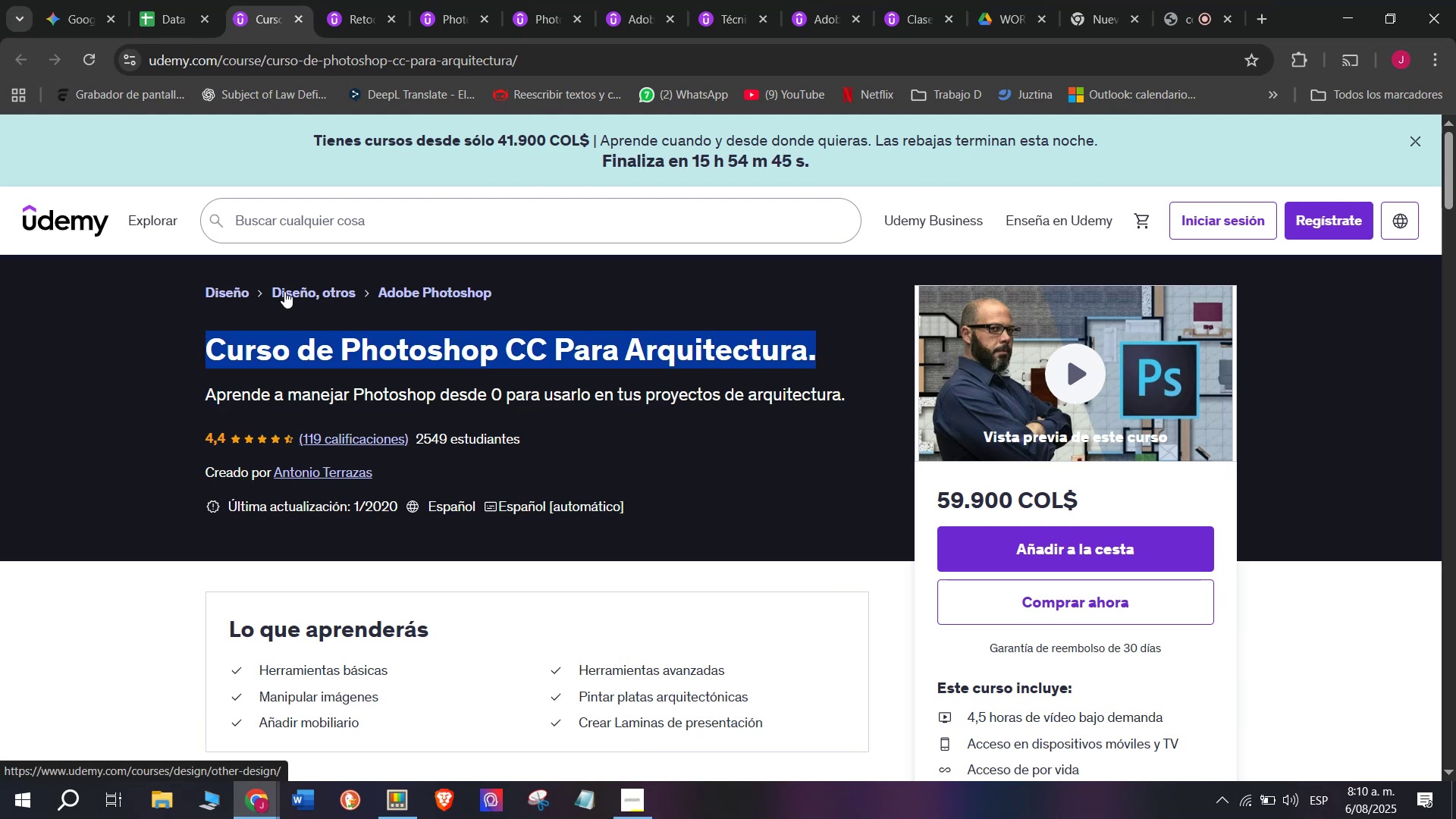 
key(Control+ControlLeft)
 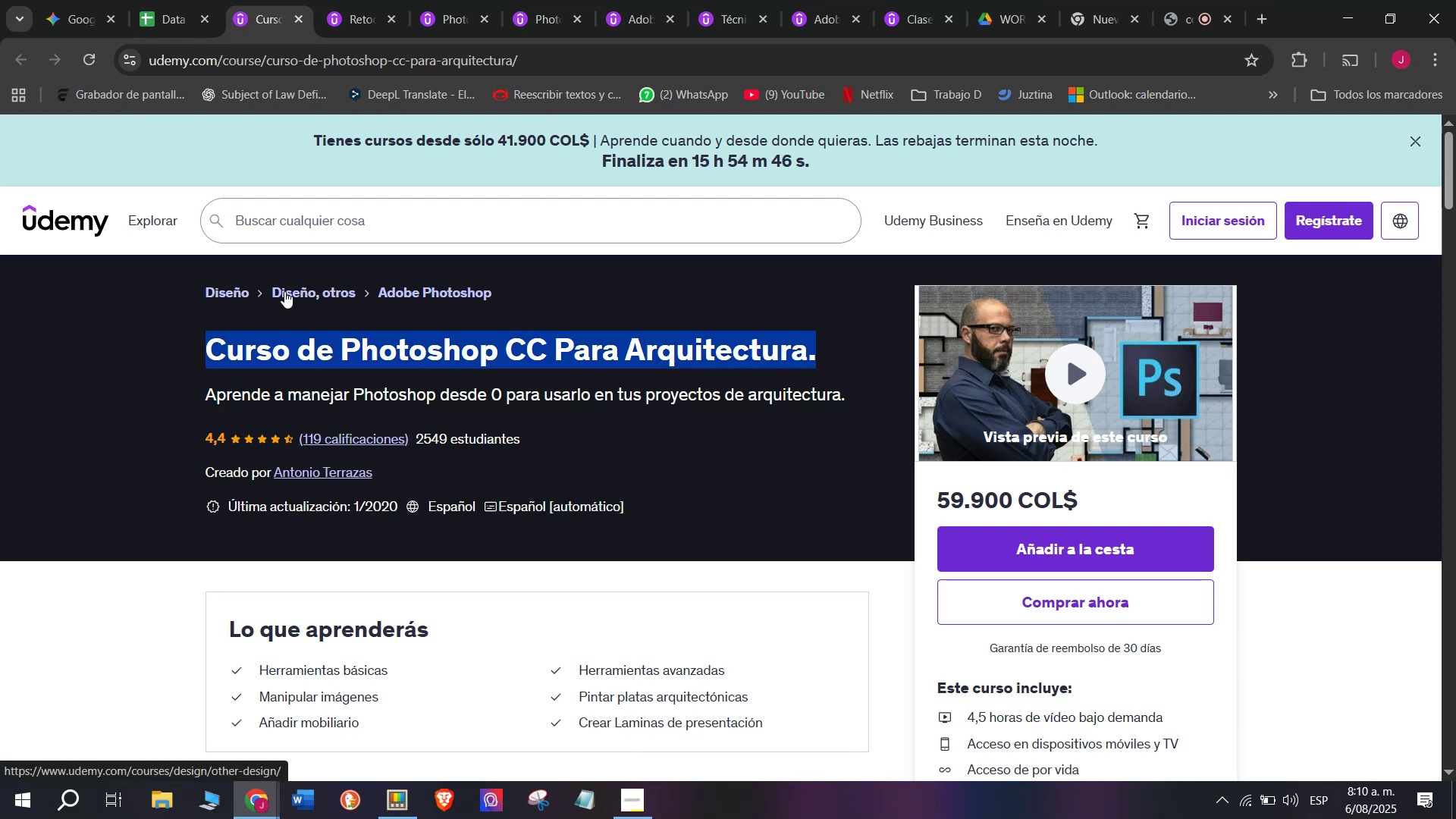 
key(Control+C)
 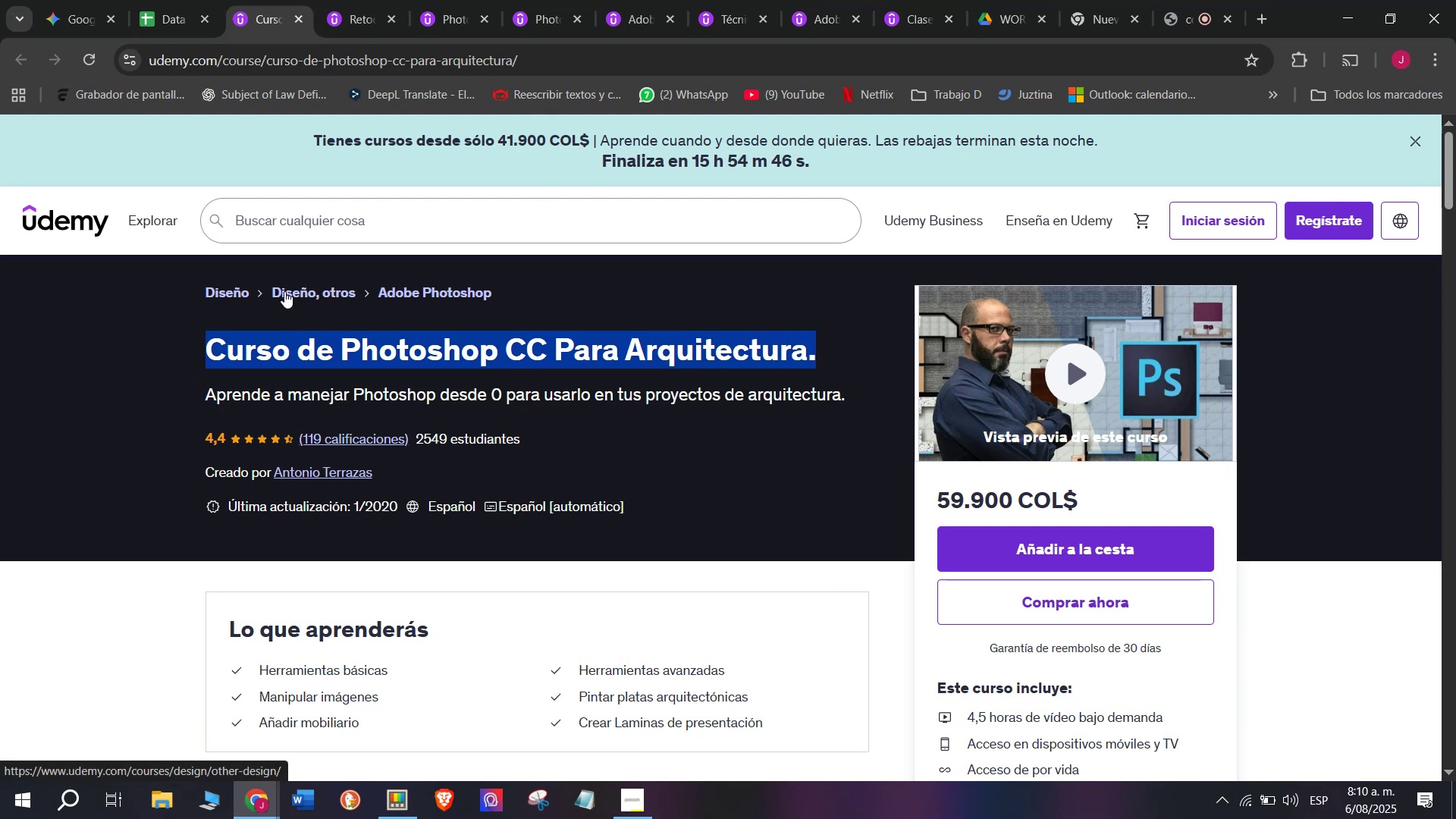 
key(Control+ControlLeft)
 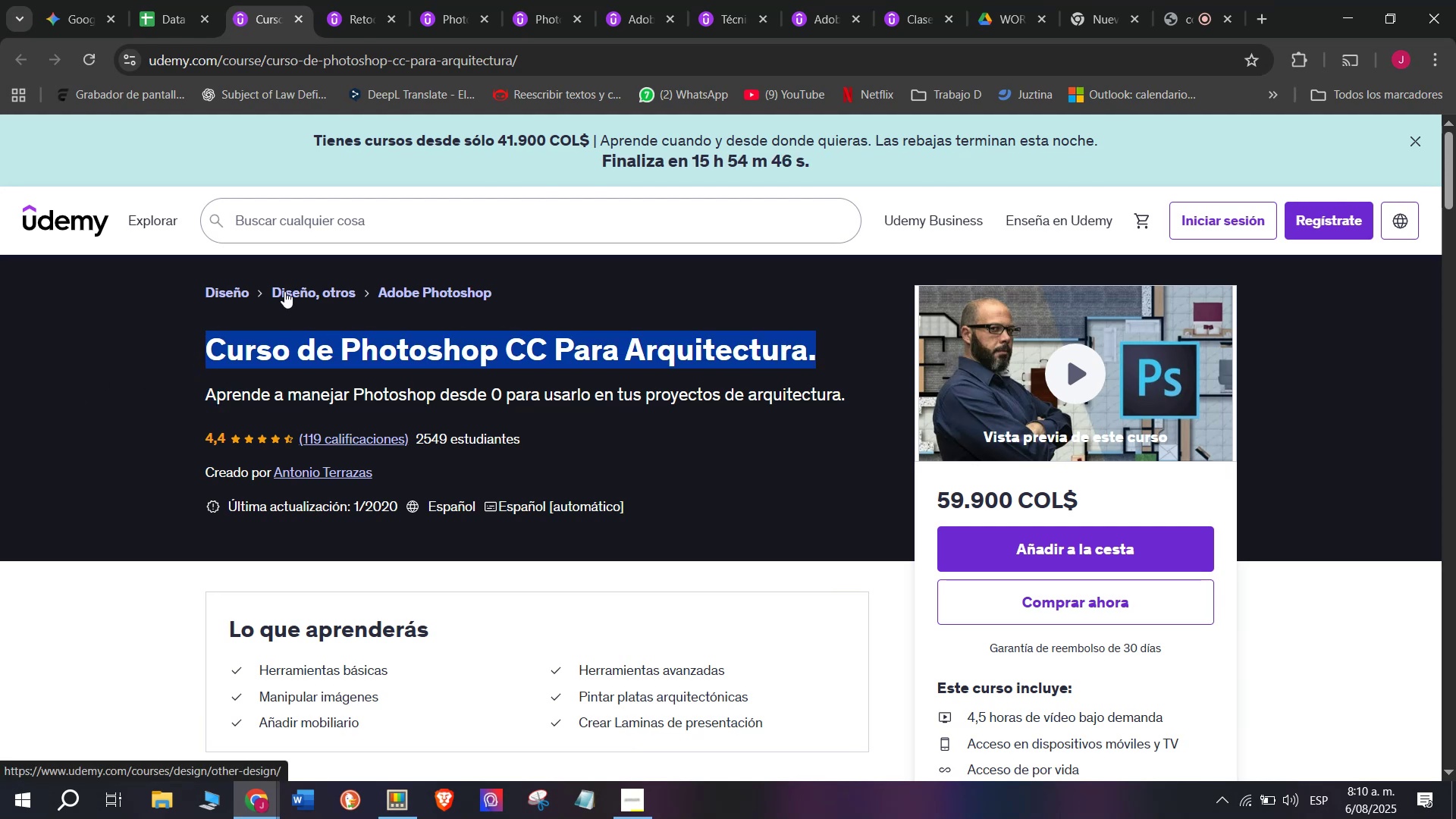 
key(Break)
 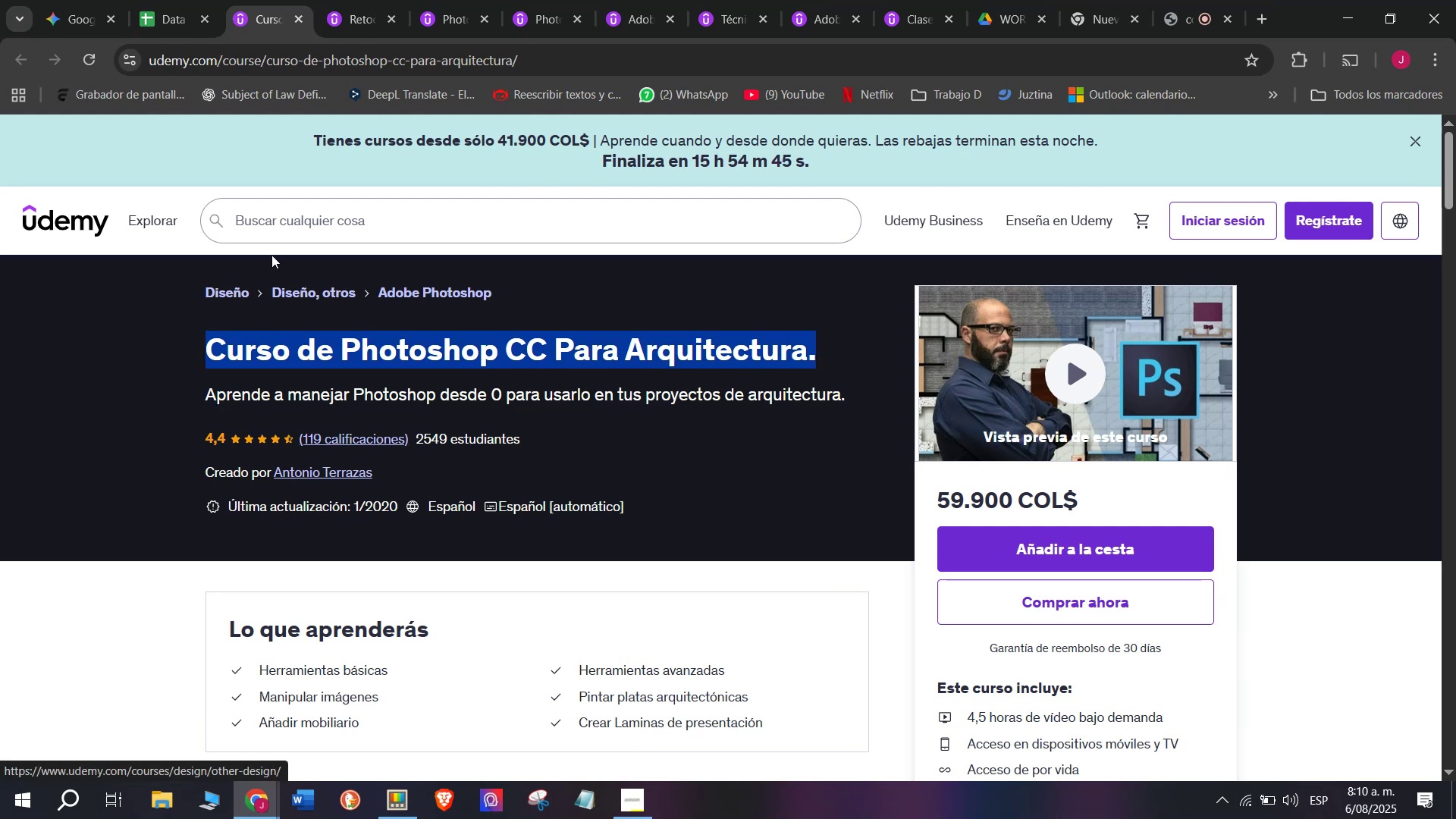 
key(Control+C)
 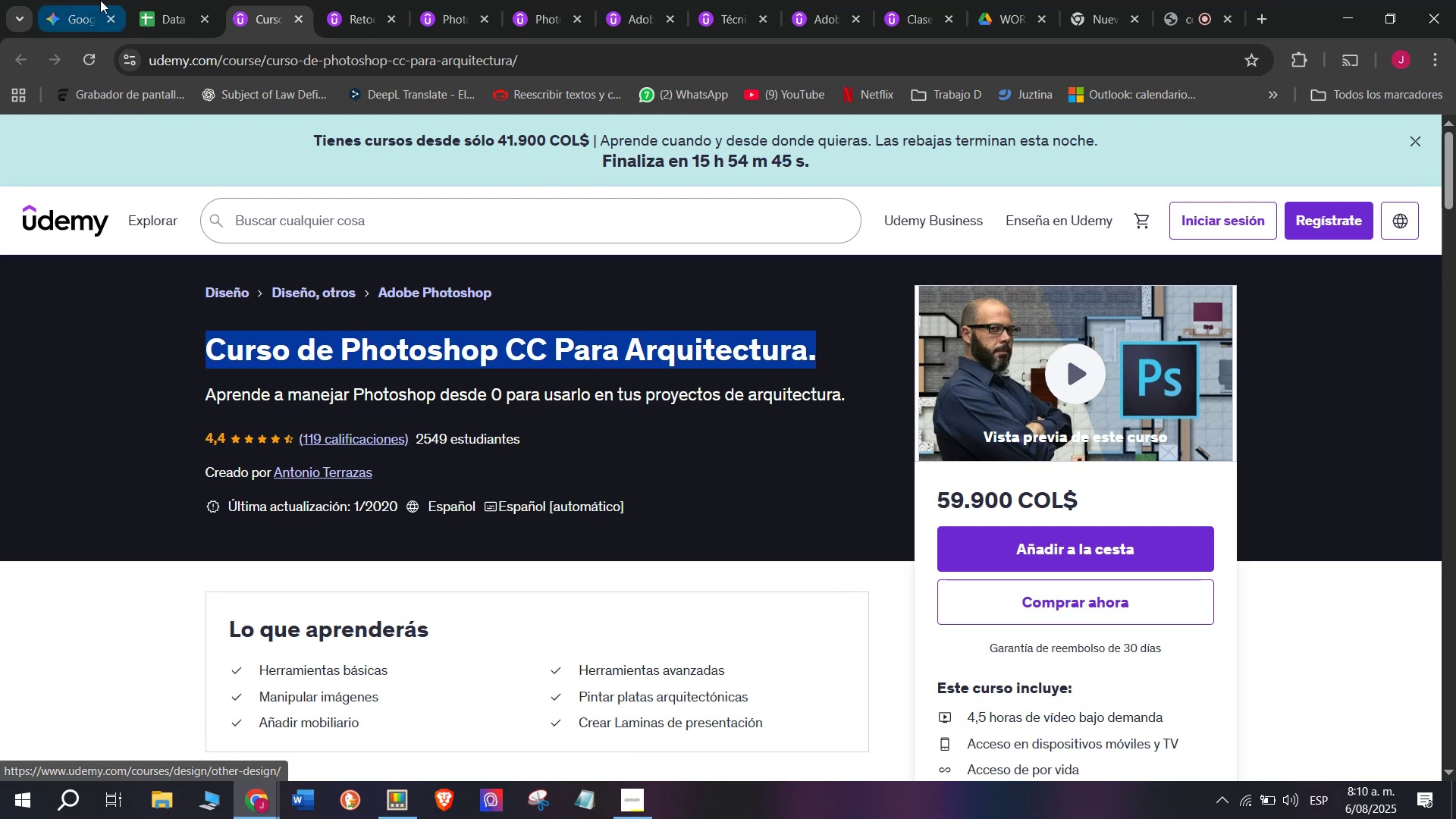 
left_click([164, 0])
 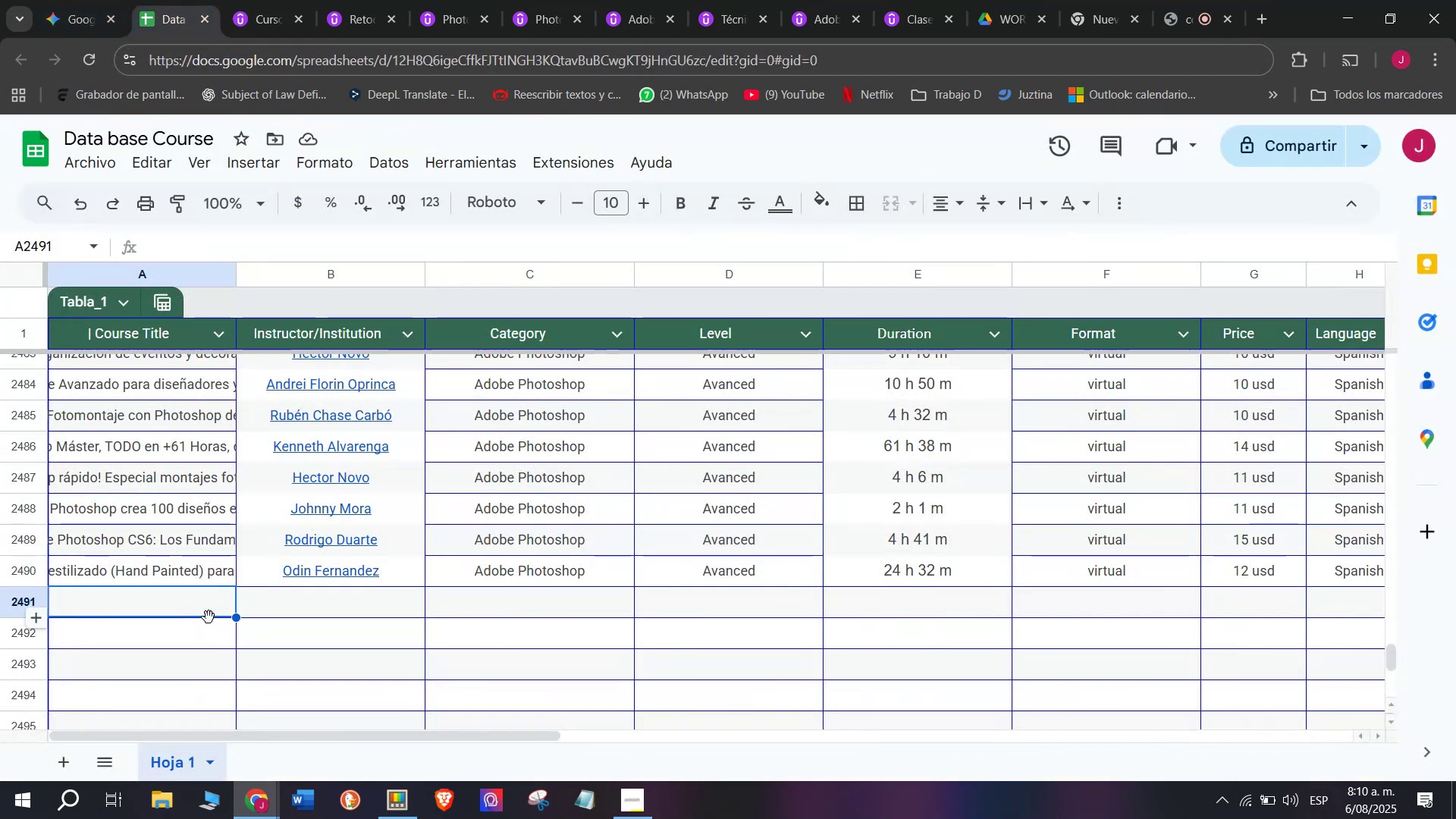 
triple_click([205, 611])
 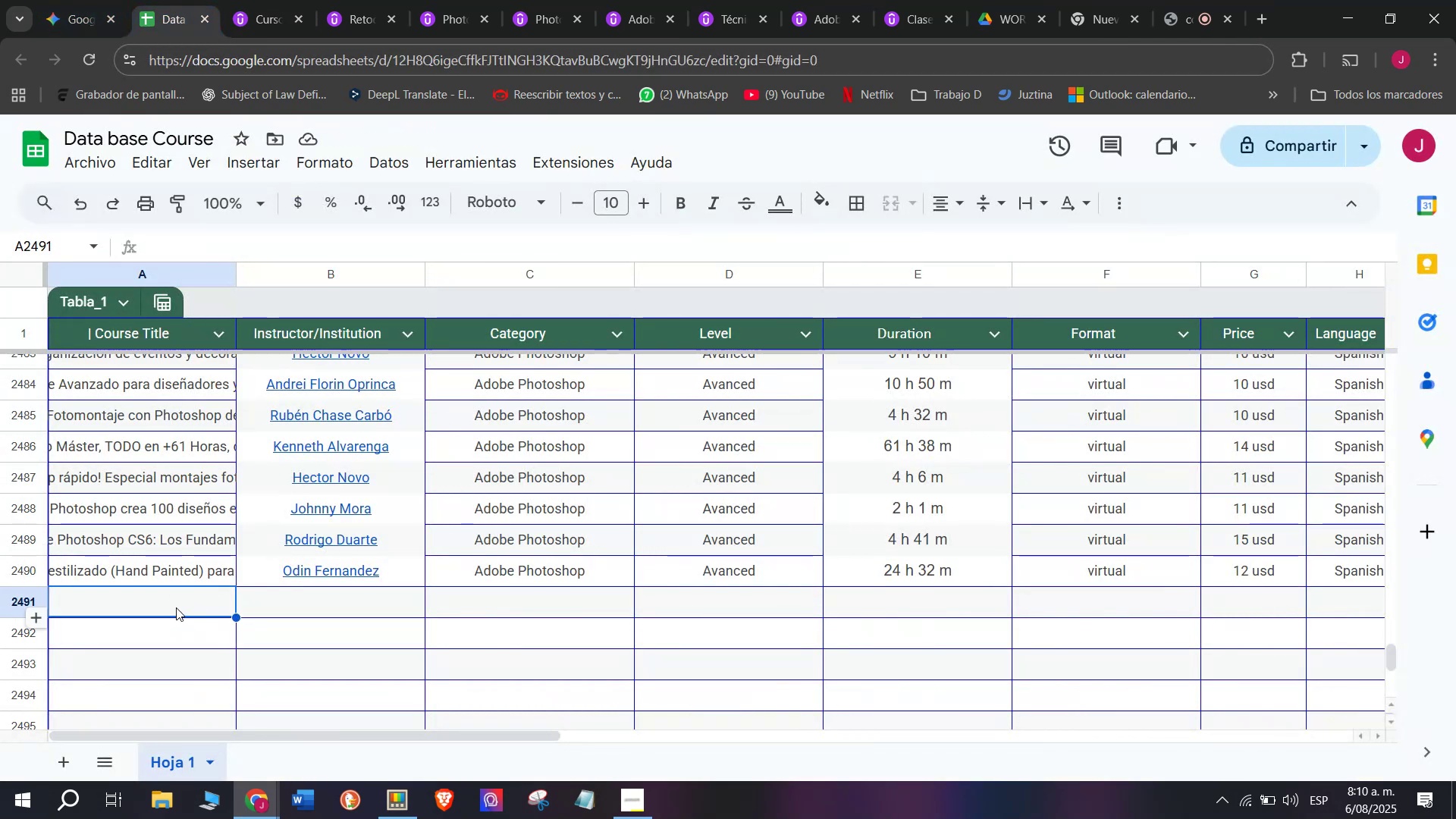 
double_click([176, 604])
 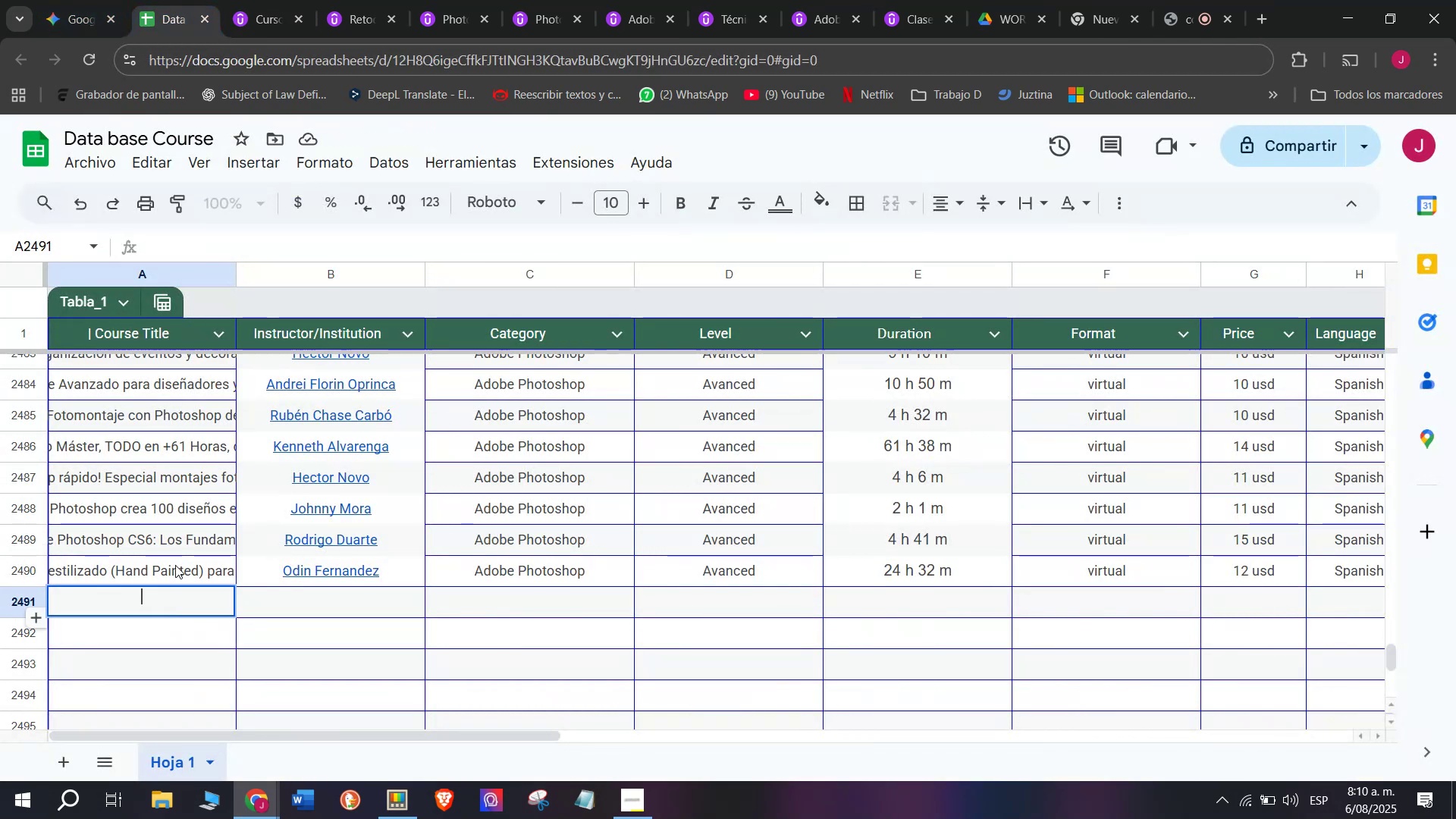 
key(Z)
 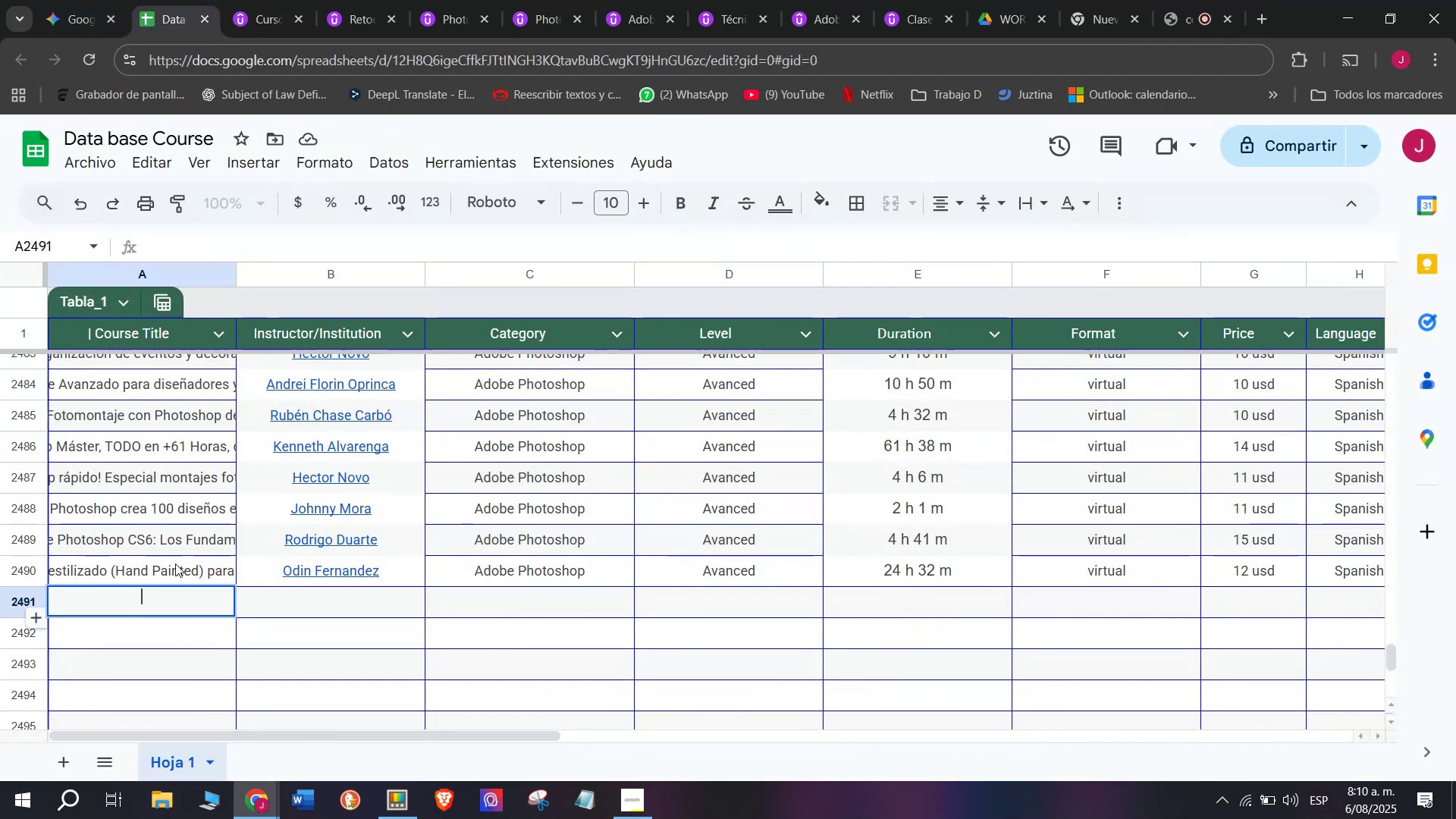 
key(Control+ControlLeft)
 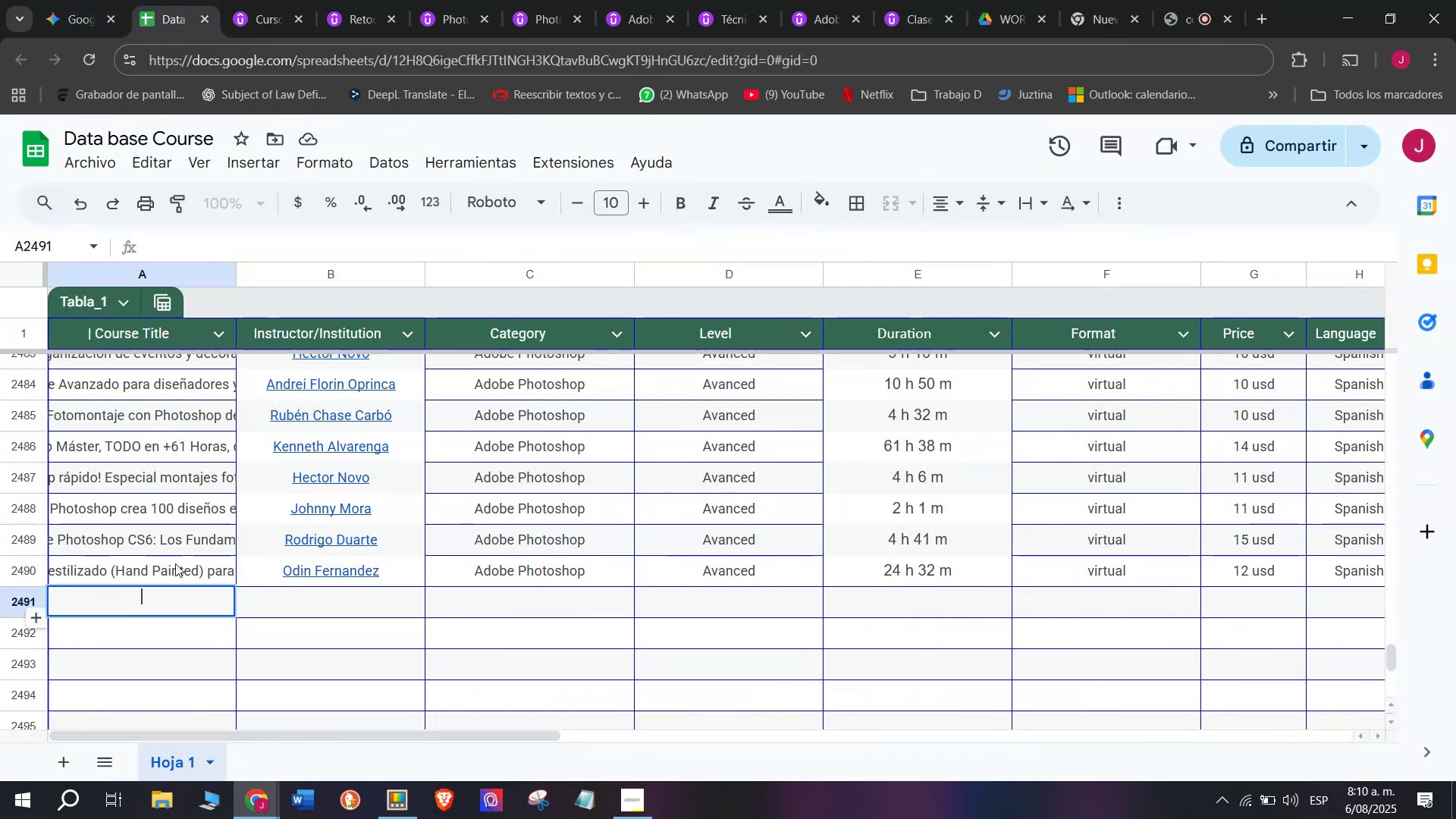 
key(Control+V)
 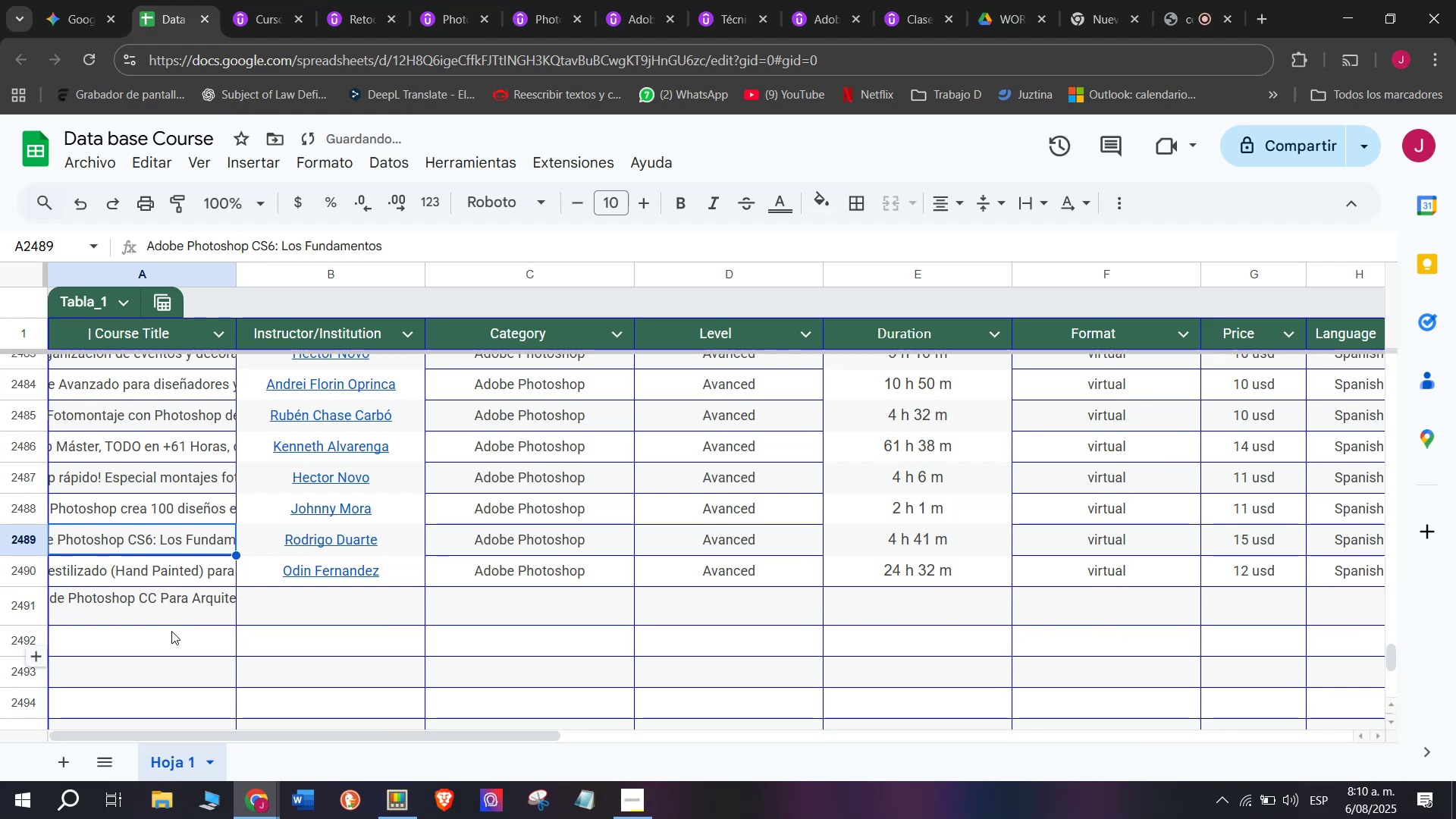 
double_click([179, 611])
 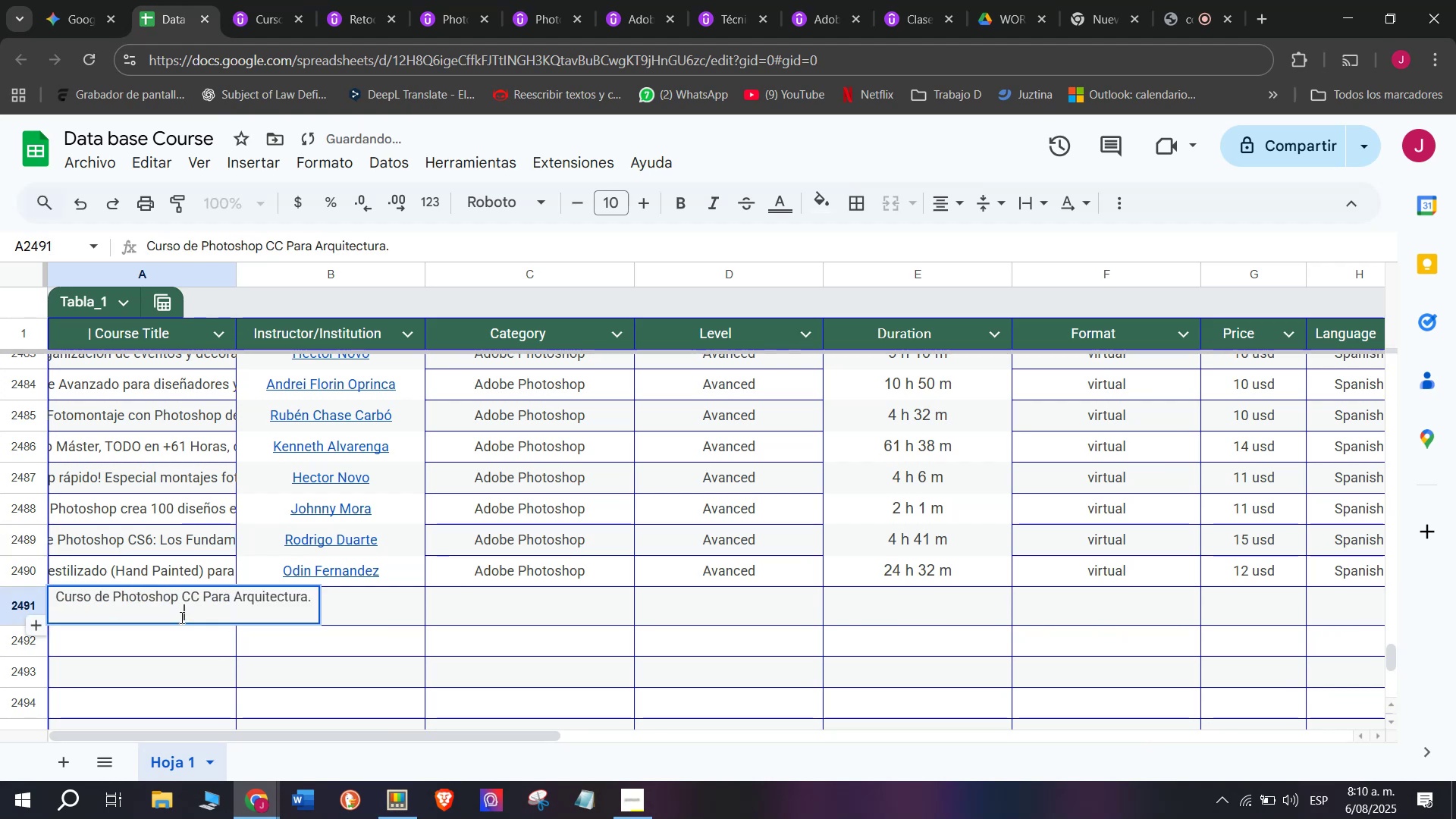 
key(Q)
 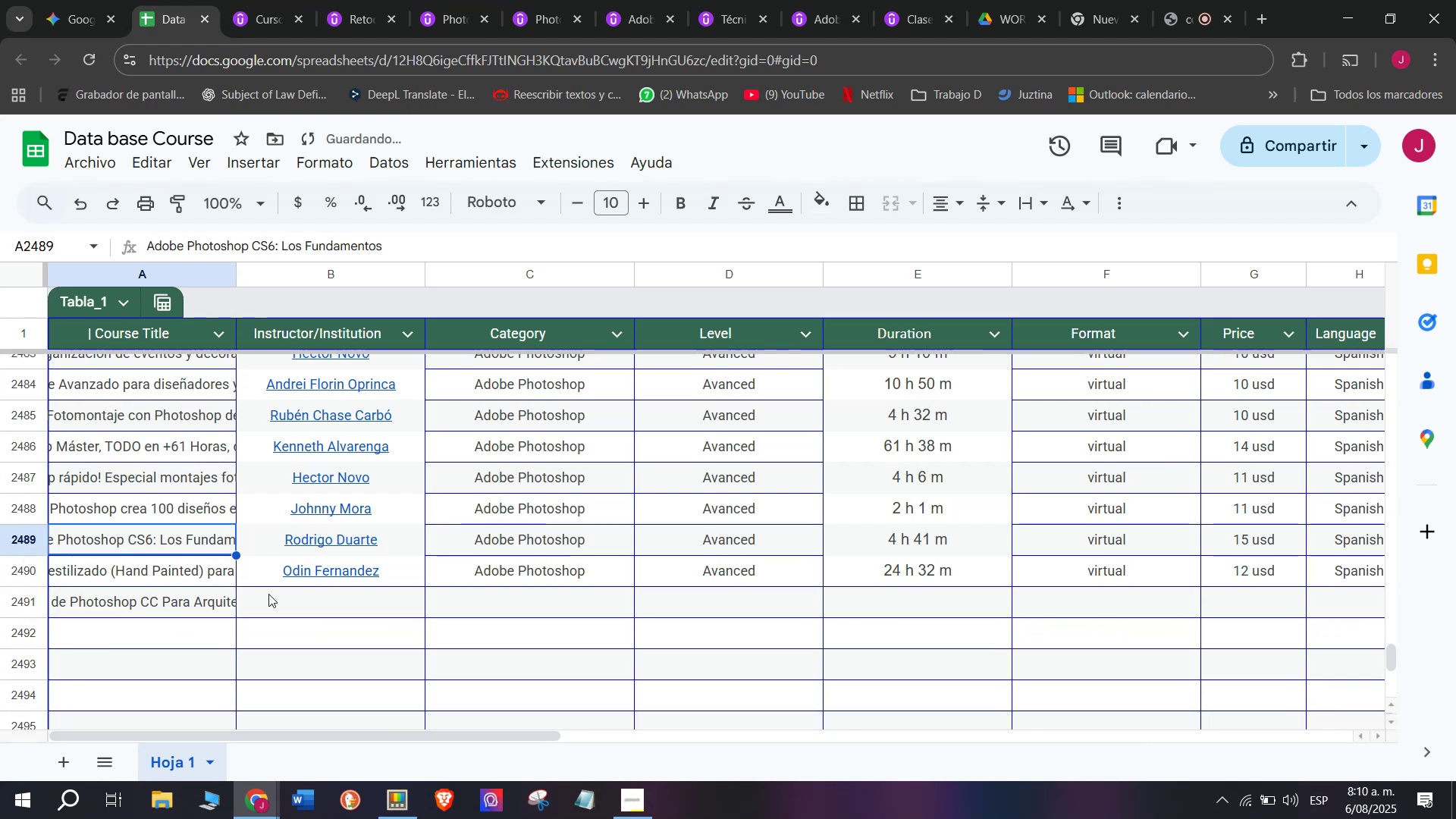 
key(Backspace)
 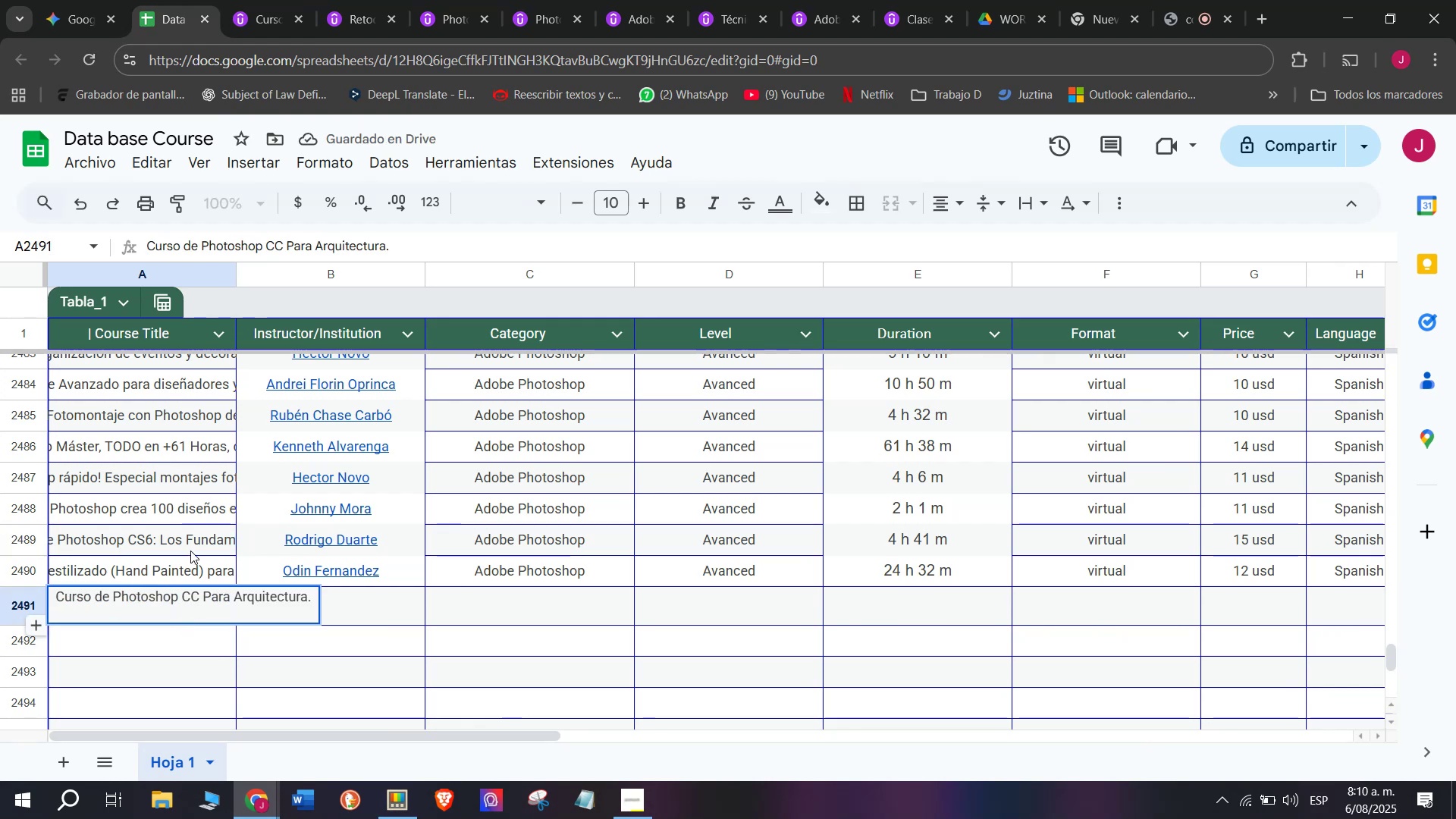 
left_click([303, 609])
 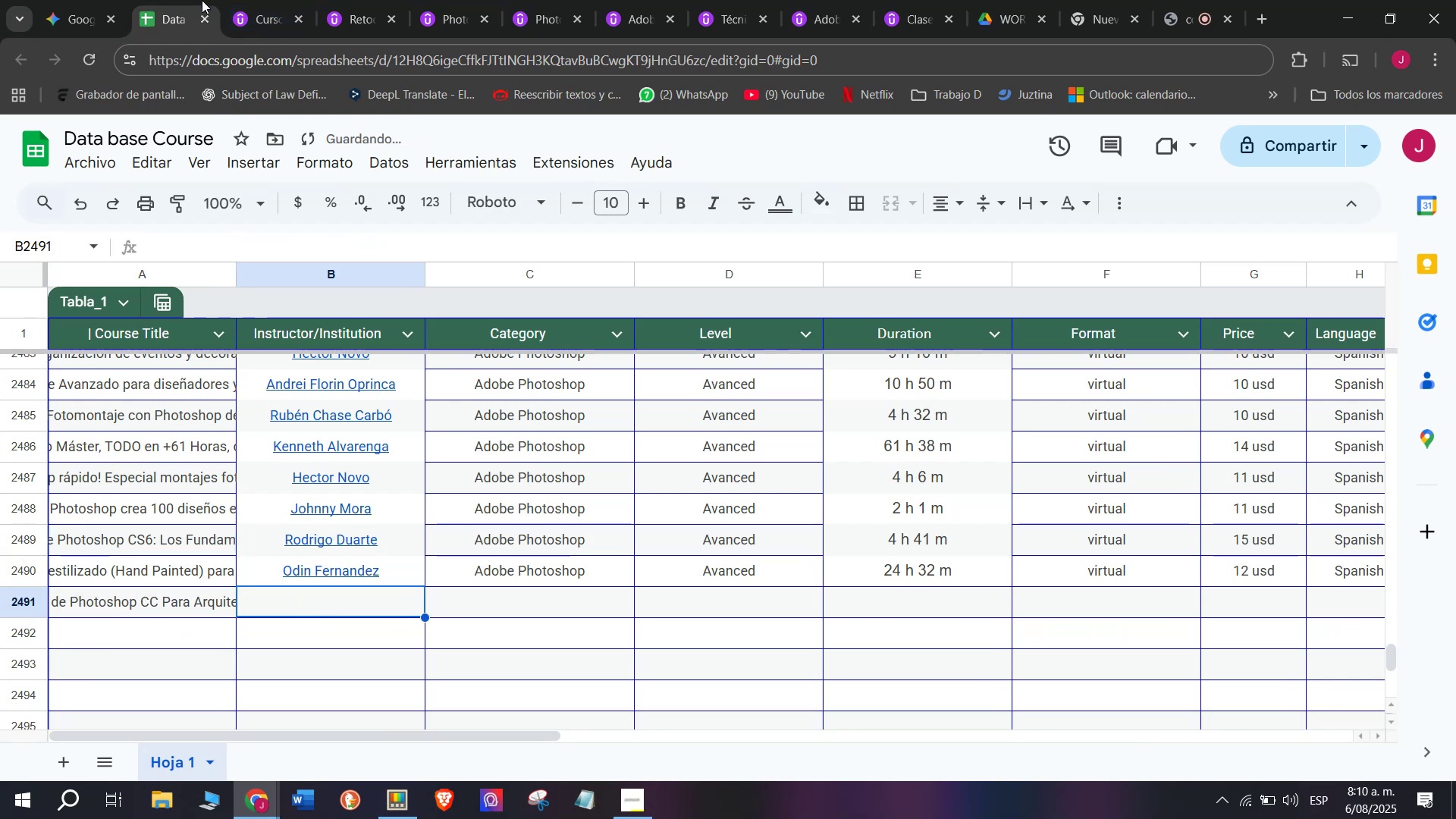 
left_click([248, 0])
 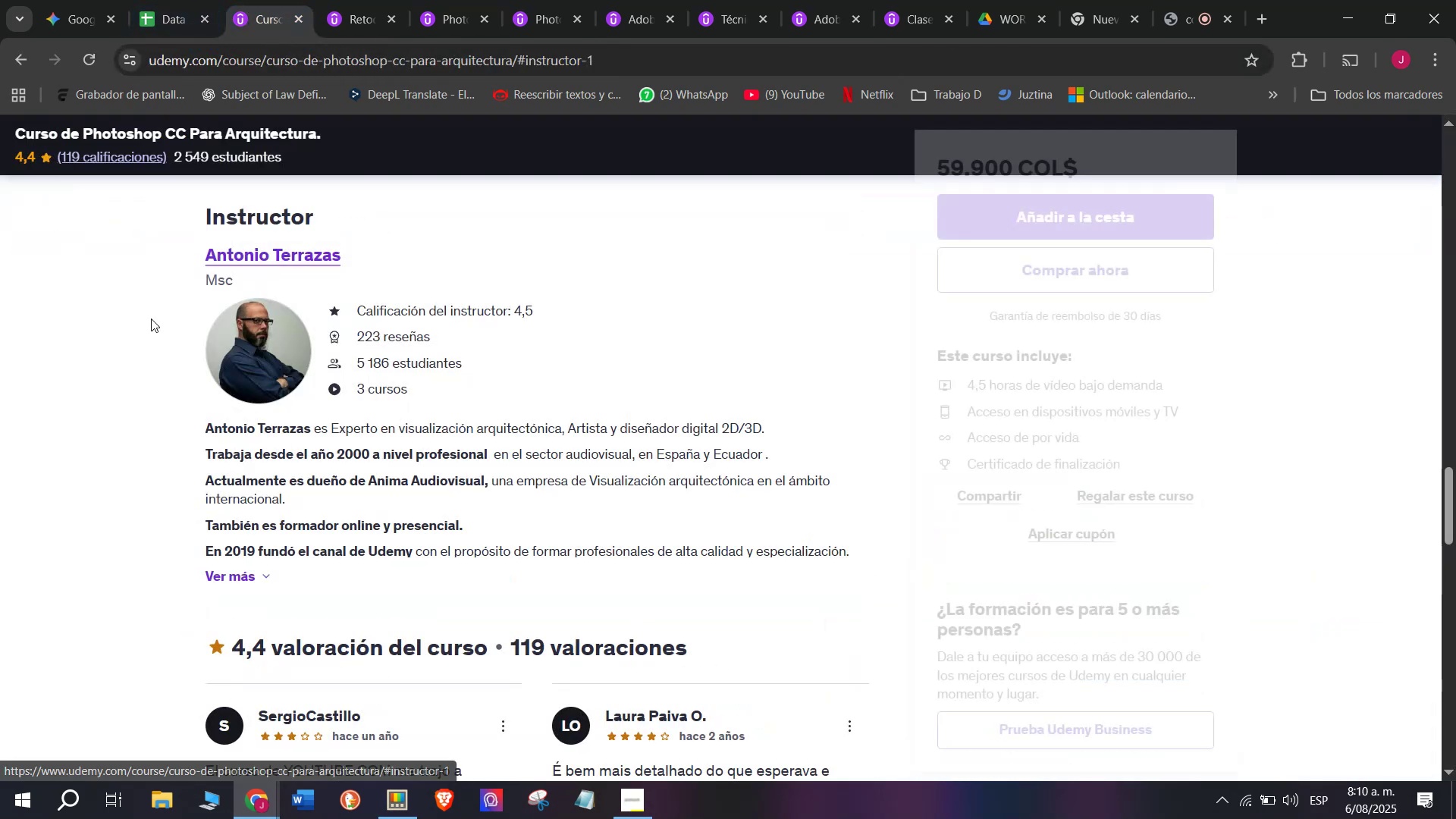 
left_click_drag(start_coordinate=[190, 246], to_coordinate=[404, 242])
 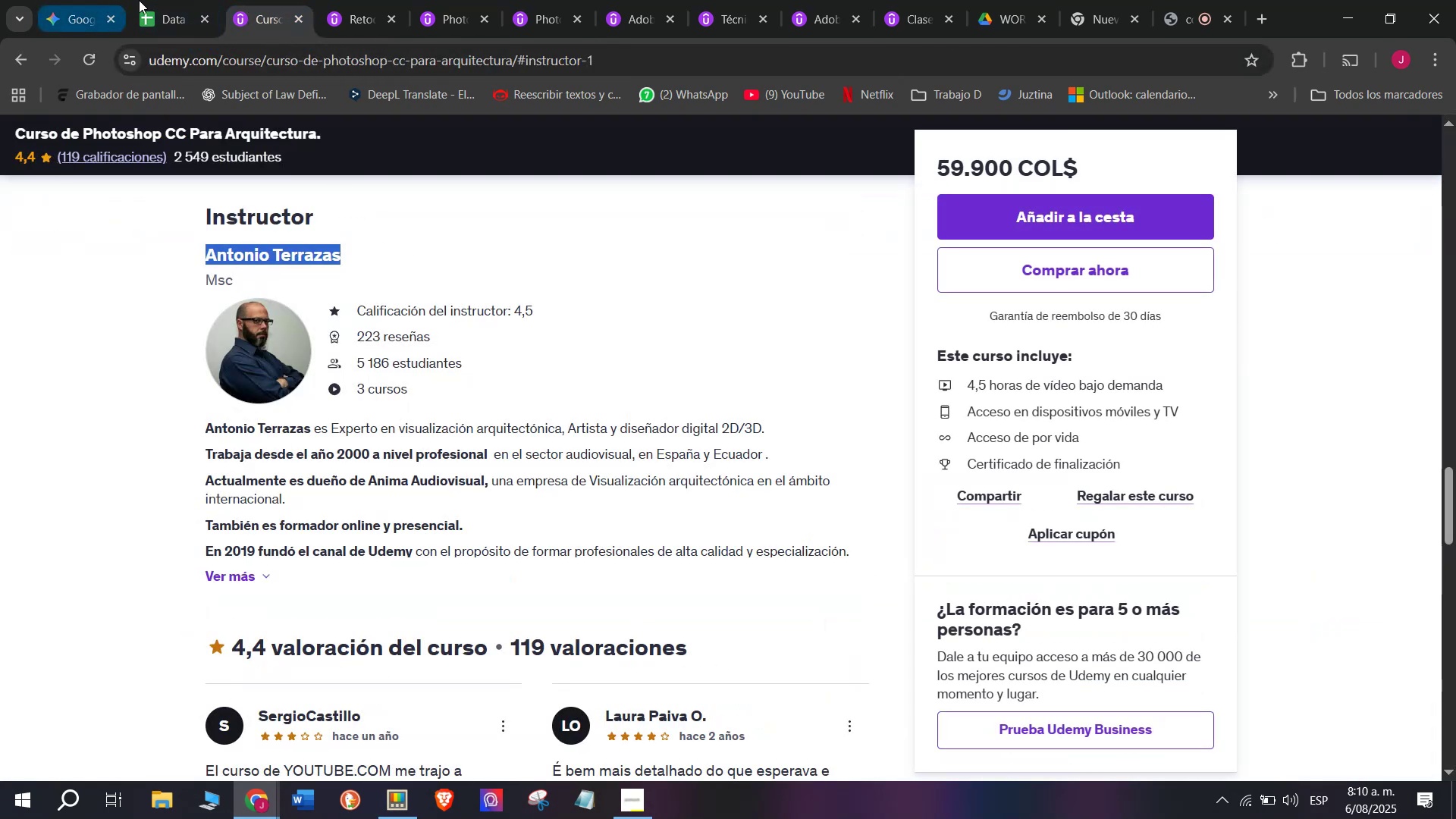 
key(Control+ControlLeft)
 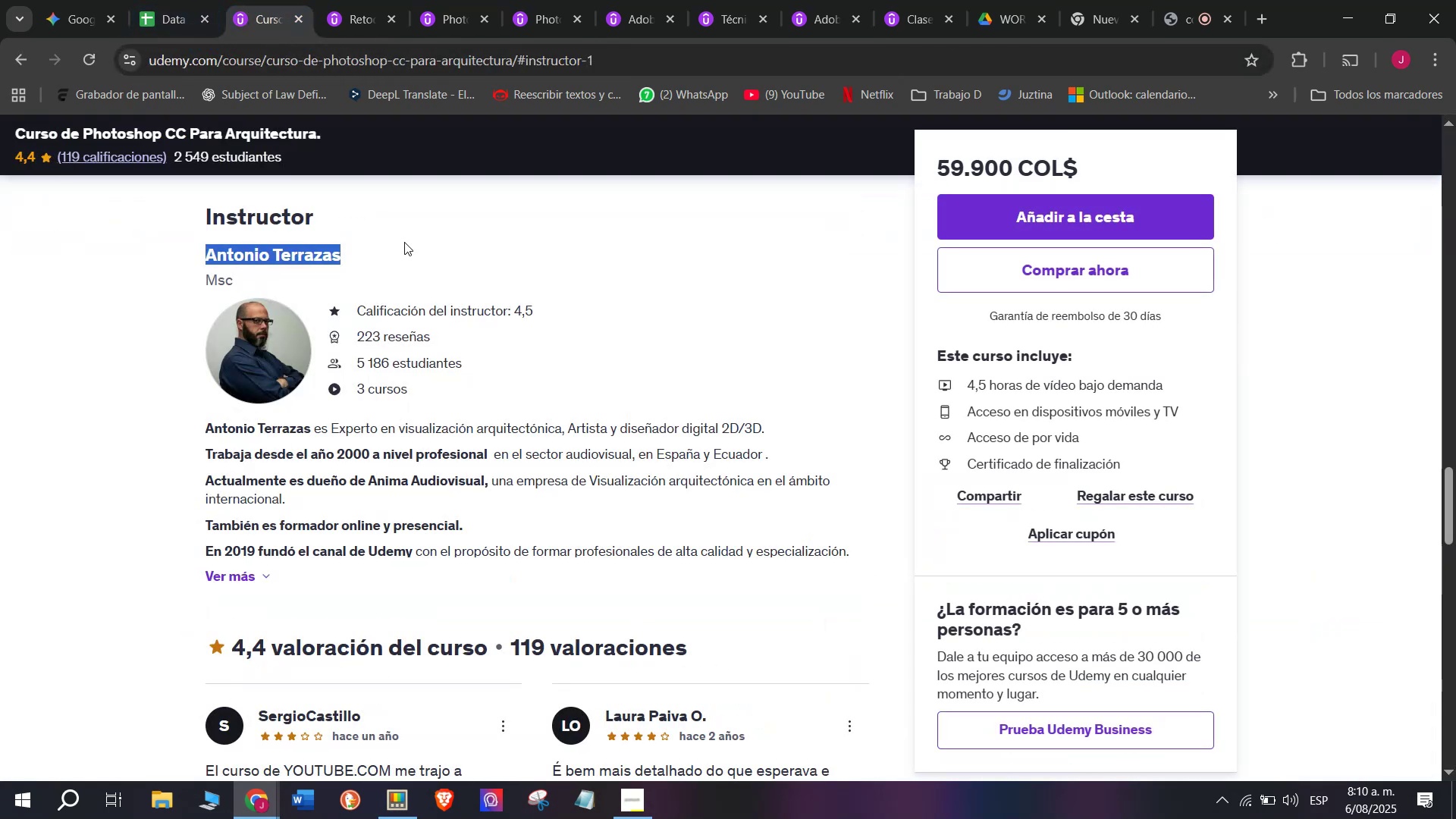 
key(Break)
 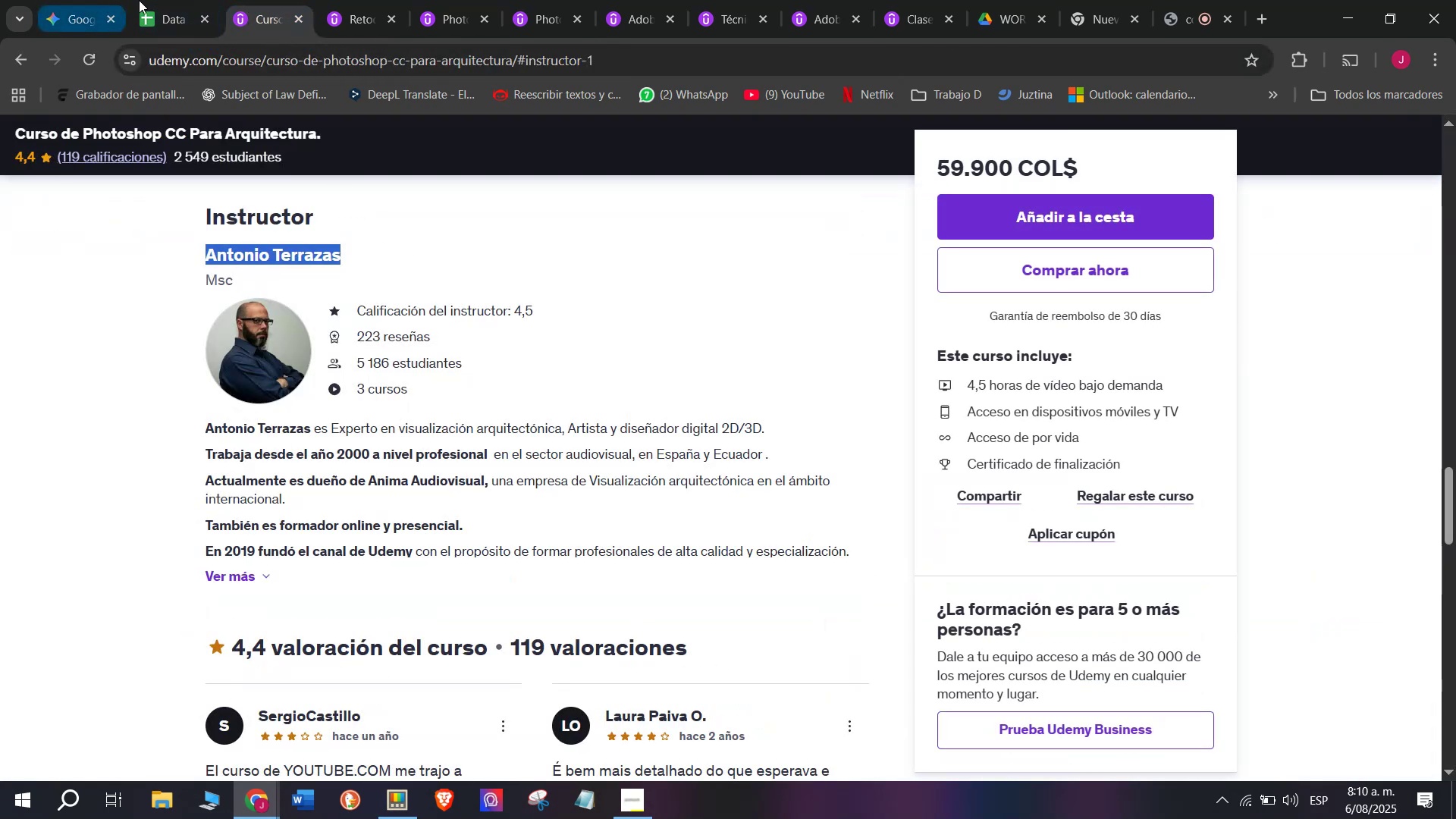 
key(Control+C)
 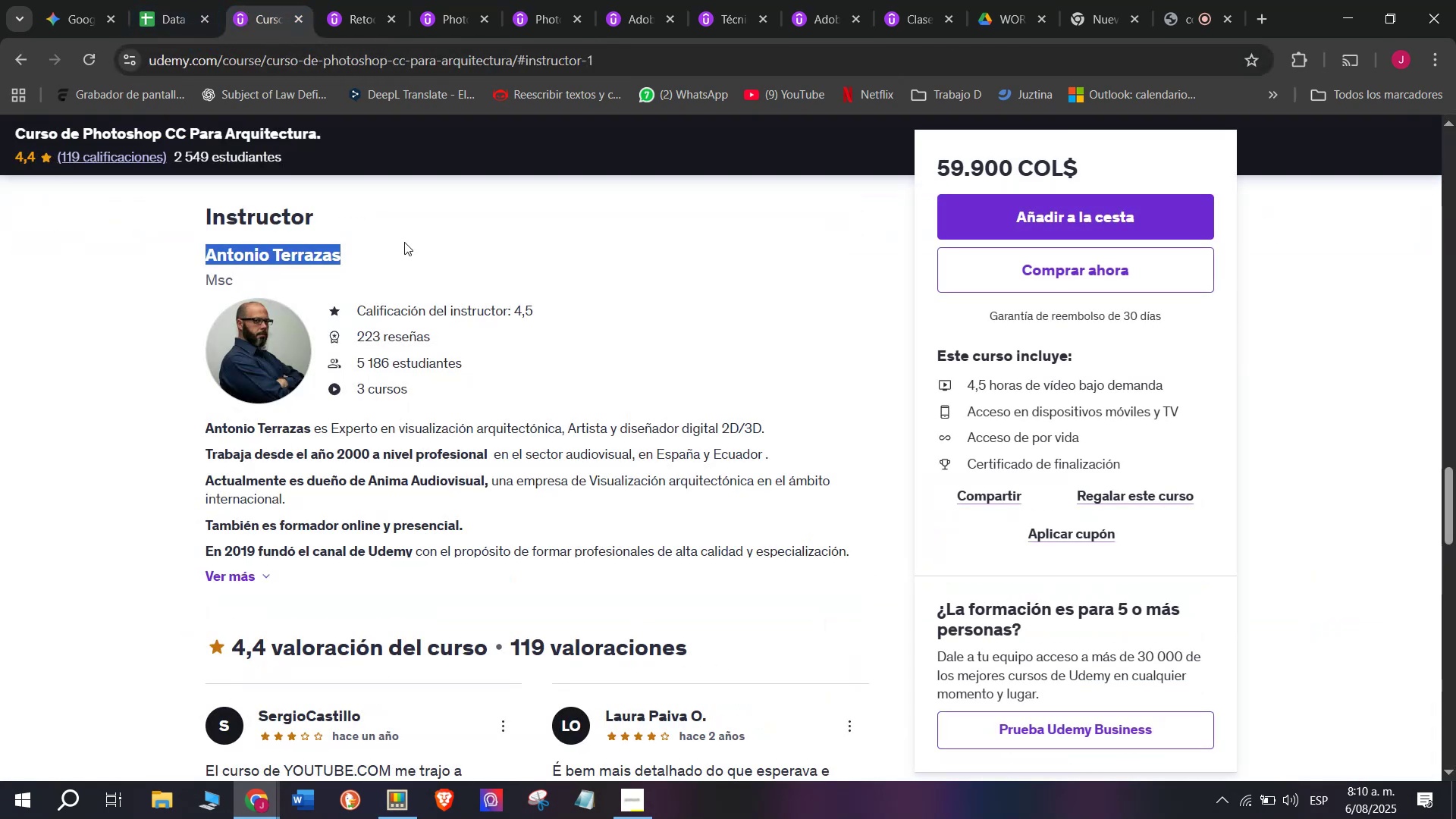 
key(Break)
 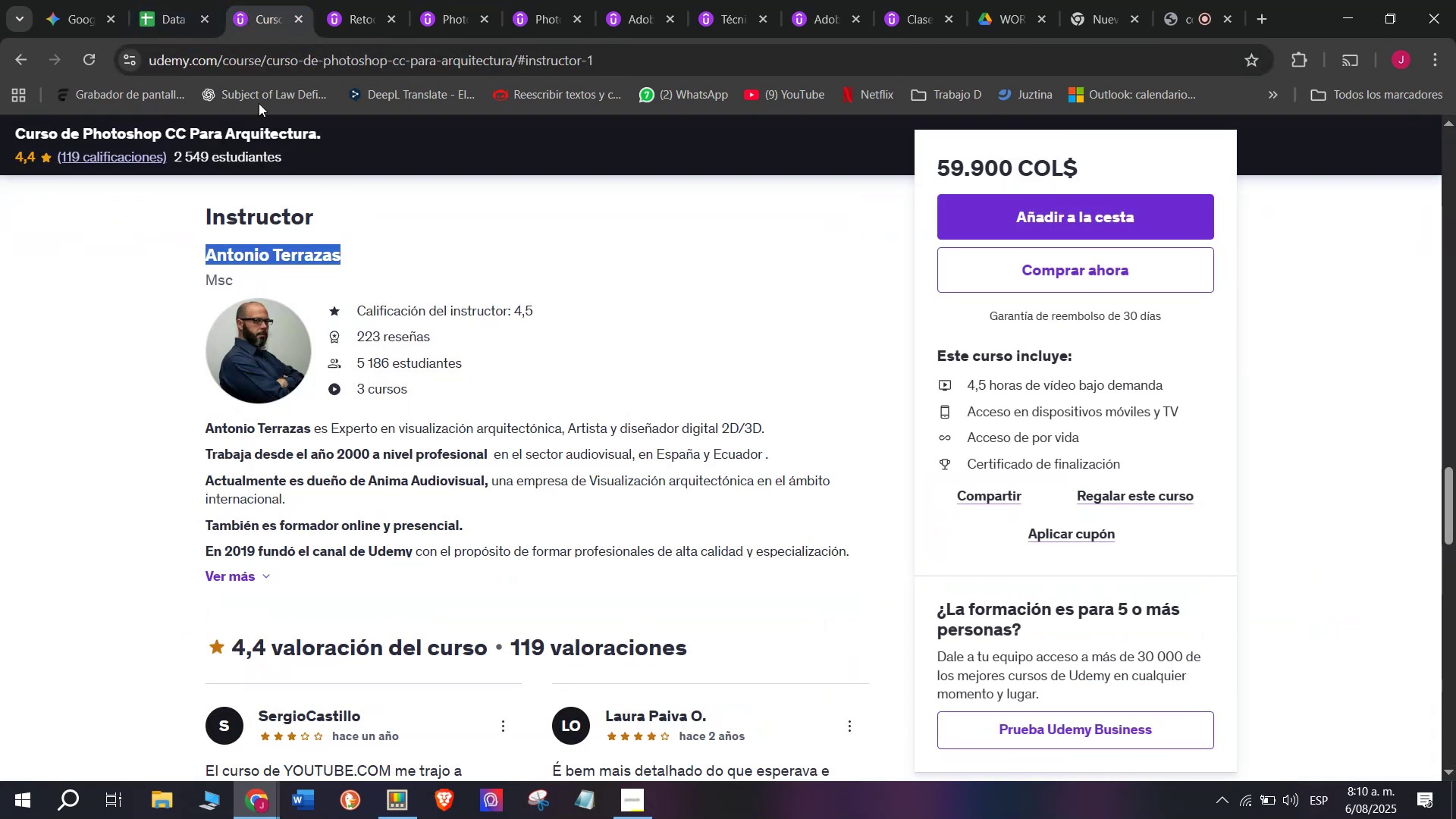 
key(Control+ControlLeft)
 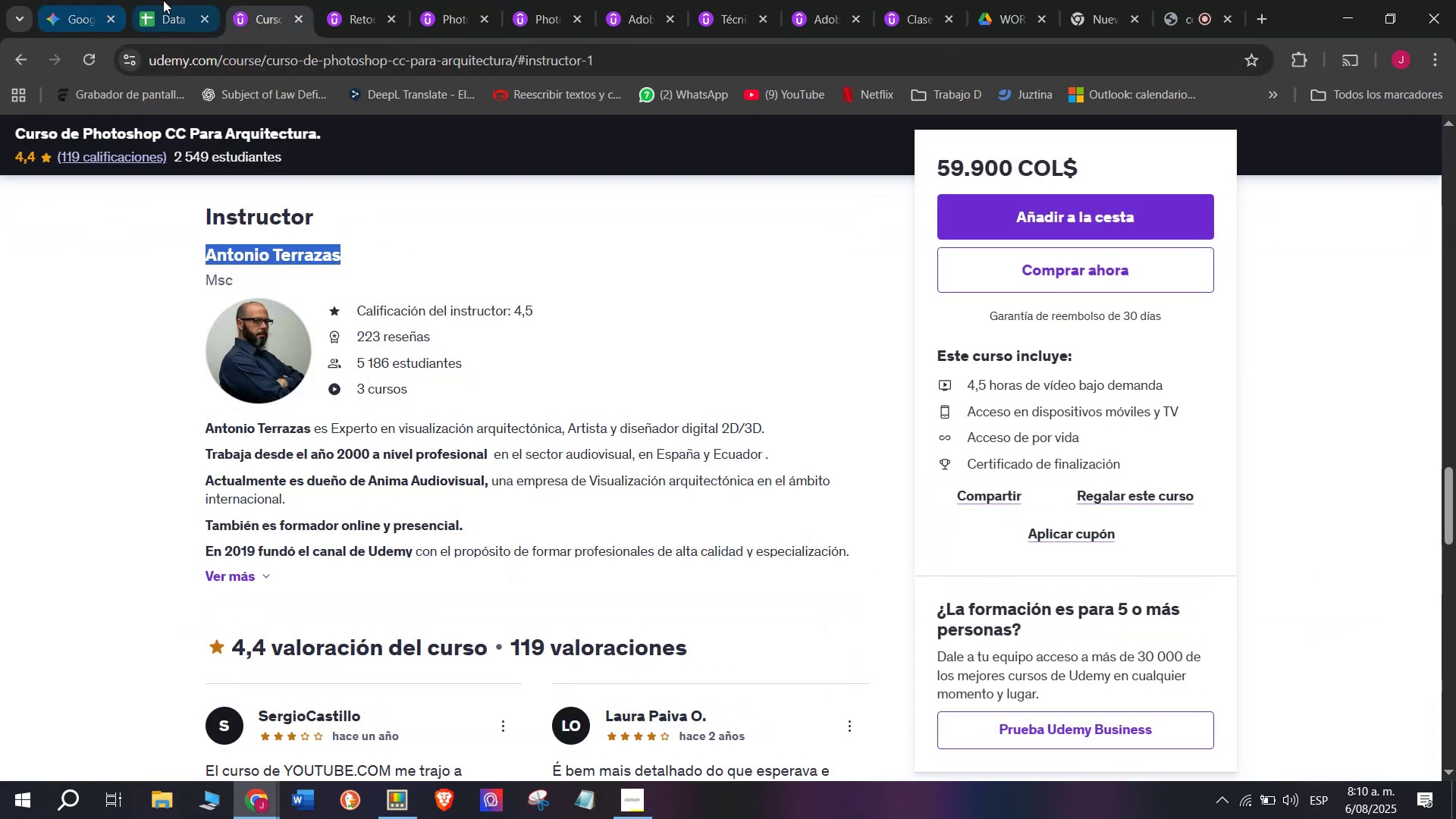 
key(Control+C)
 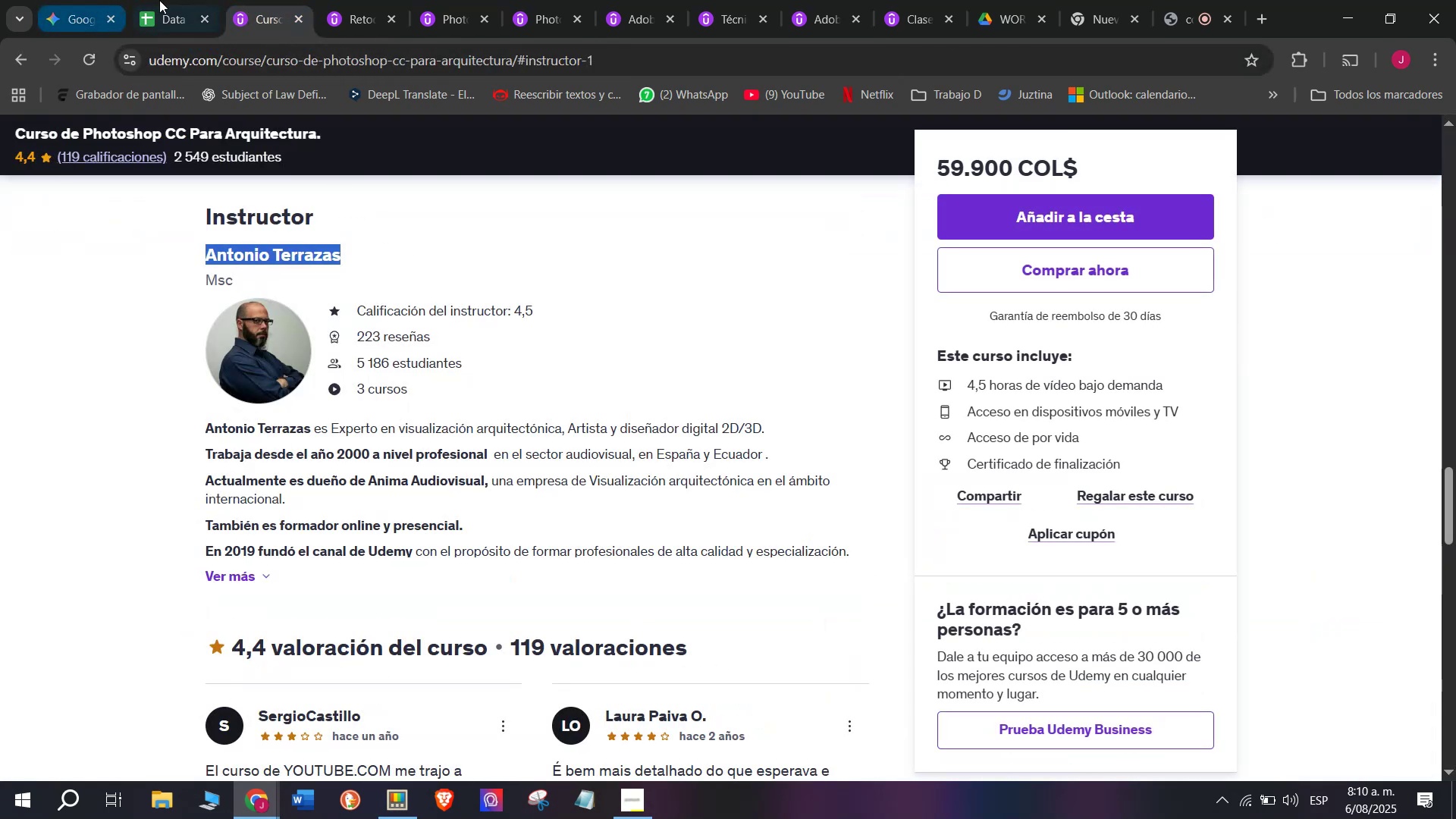 
left_click([163, 0])
 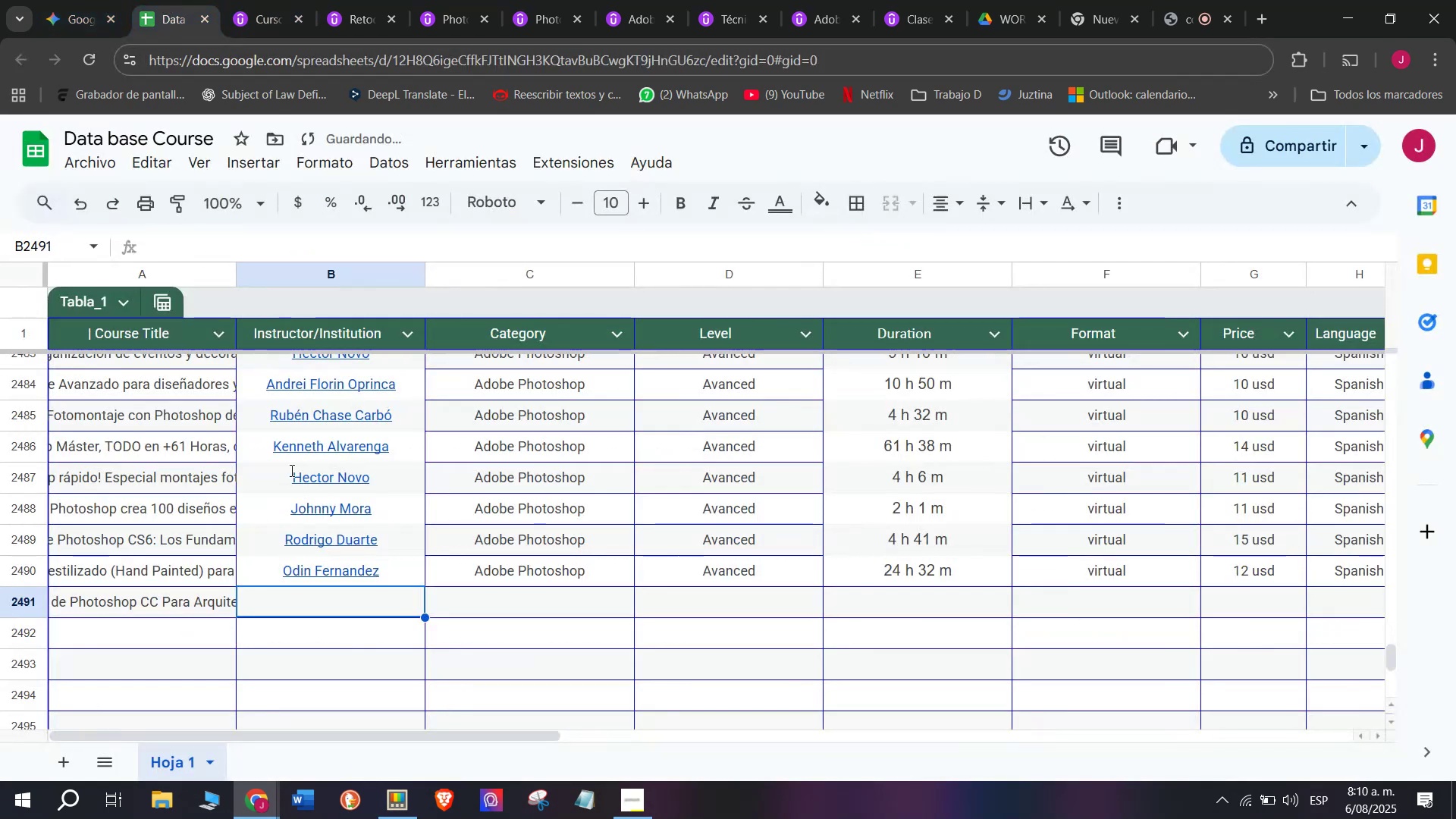 
key(Control+ControlLeft)
 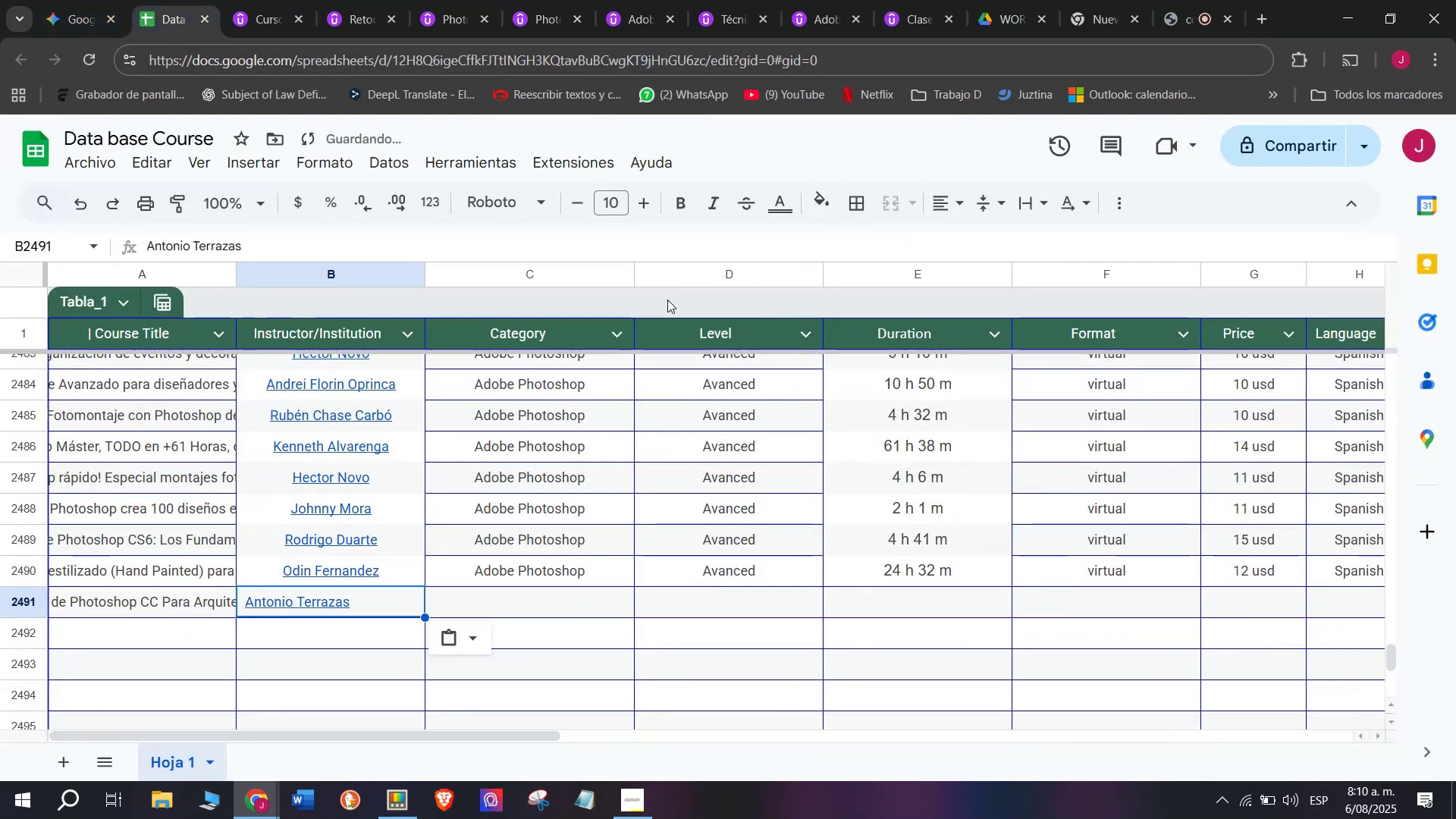 
key(Z)
 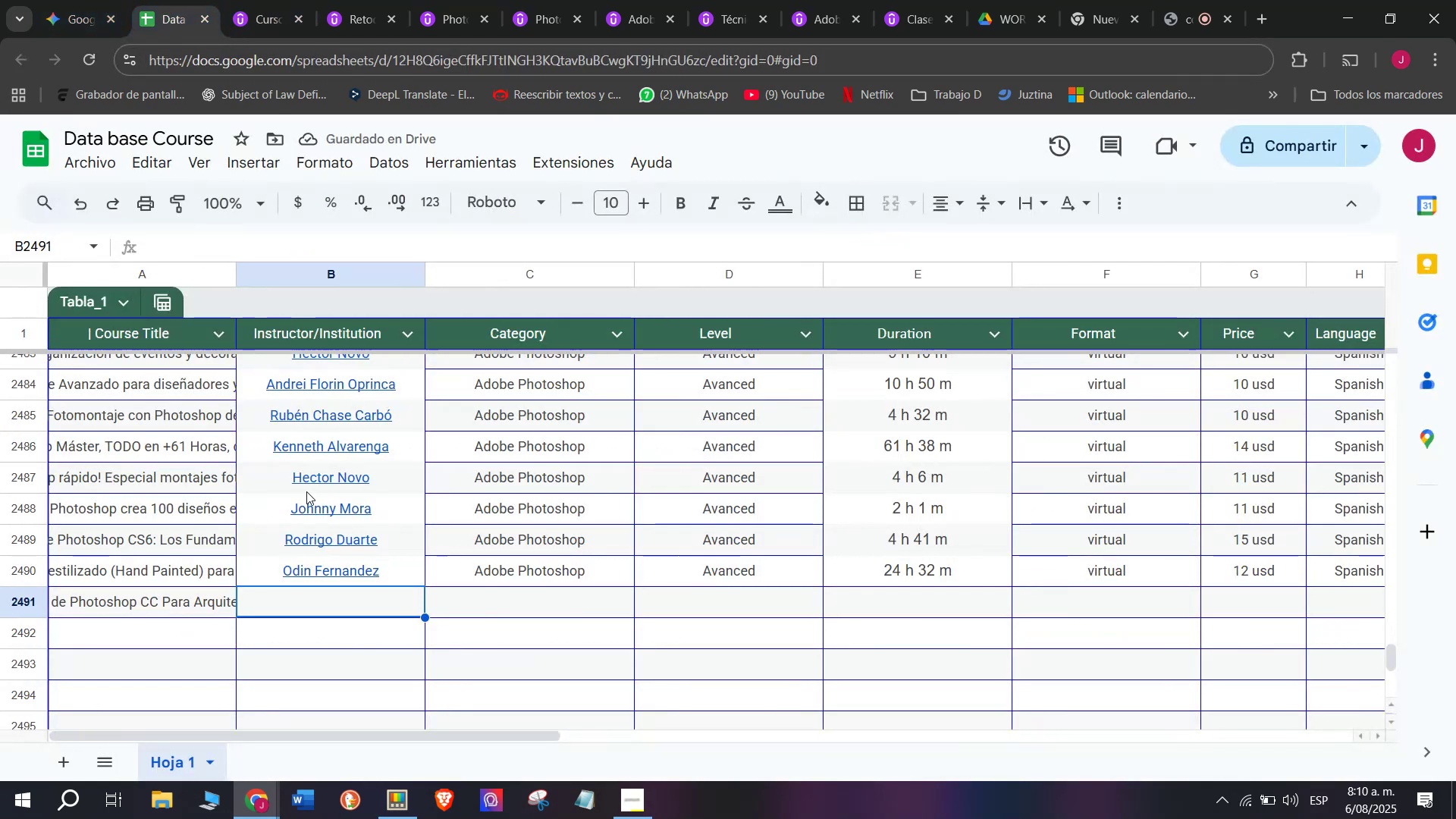 
key(Control+V)
 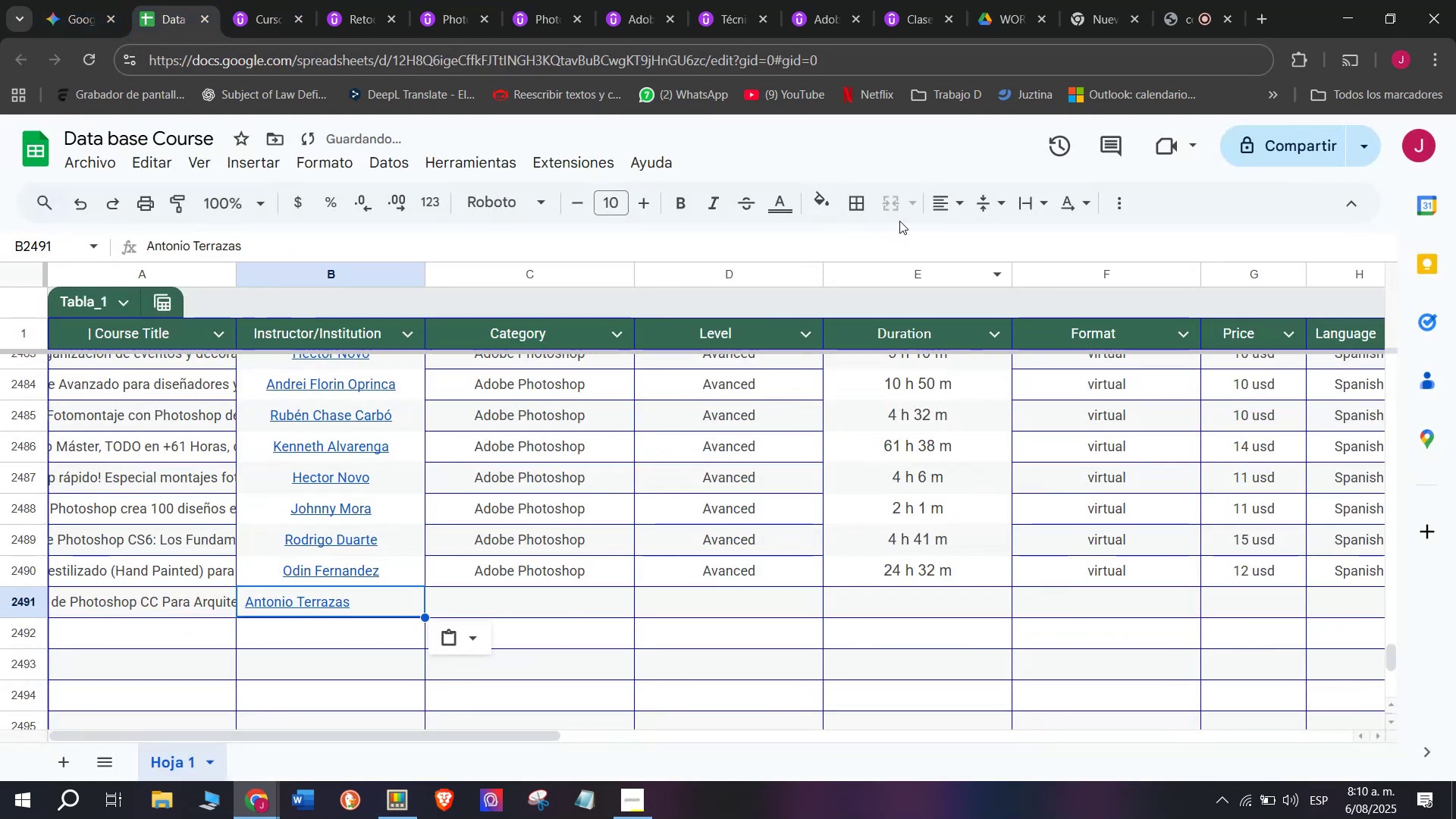 
left_click_drag(start_coordinate=[937, 205], to_coordinate=[945, 208])
 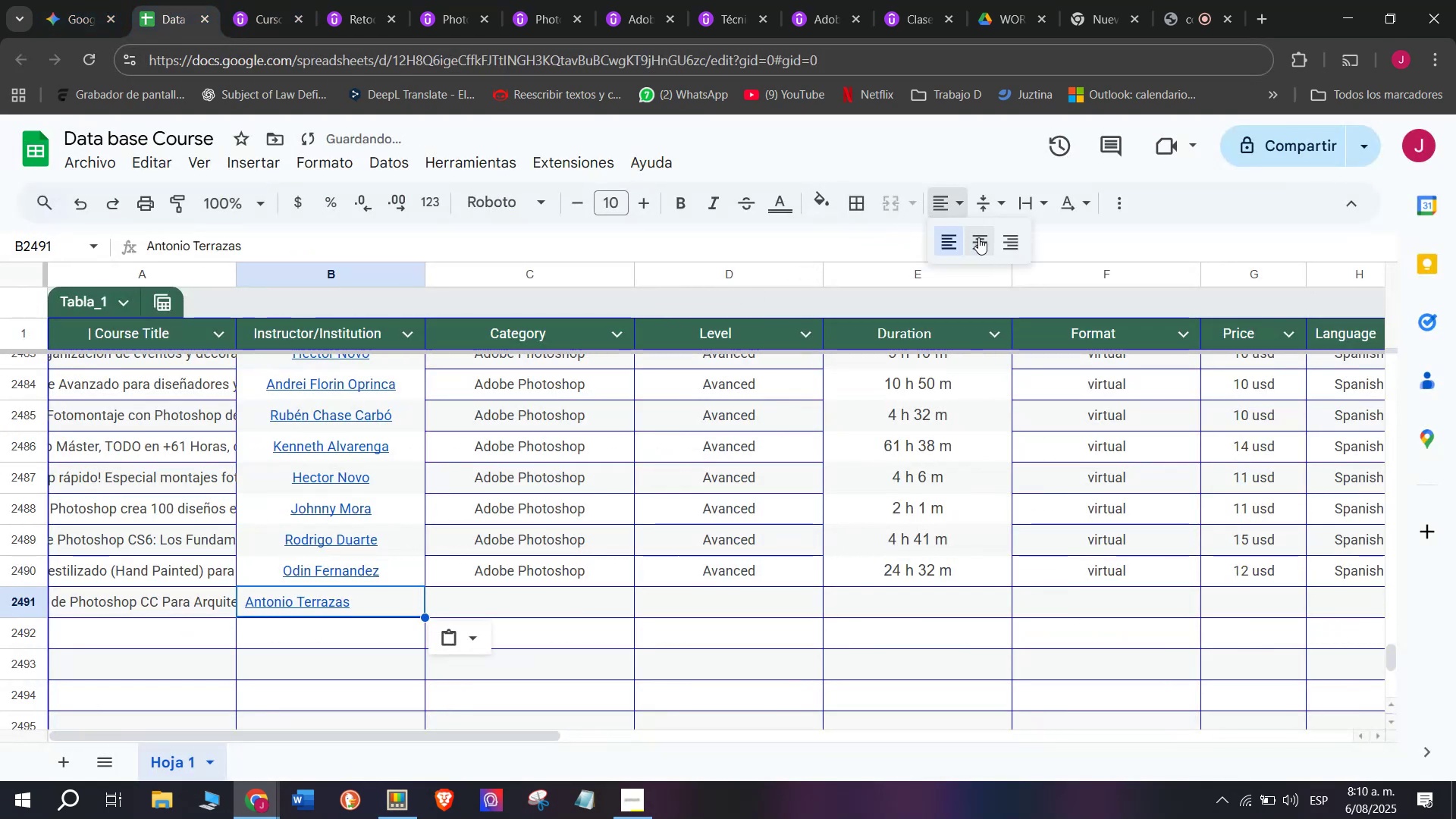 
left_click([979, 237])
 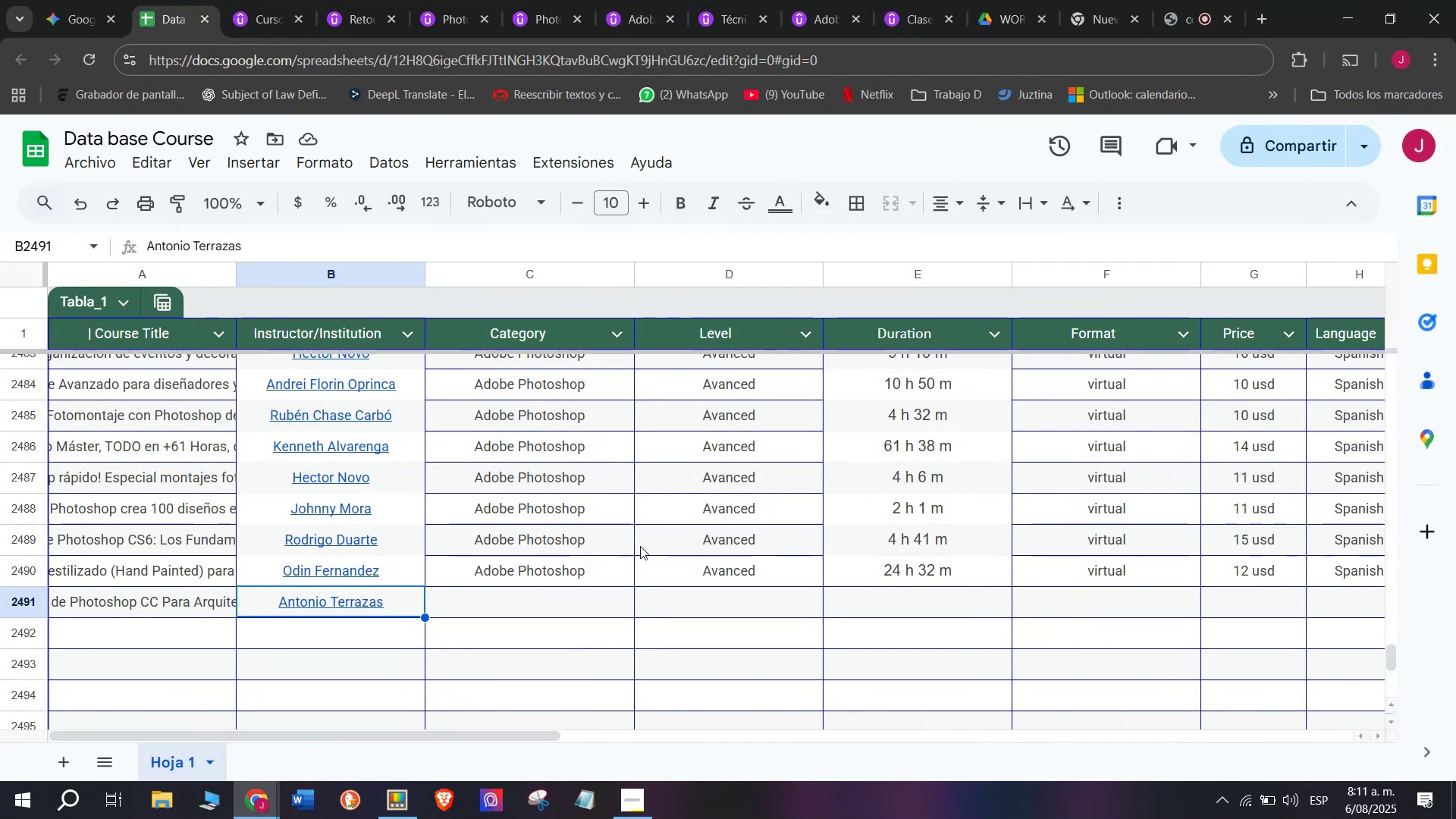 
wait(19.99)
 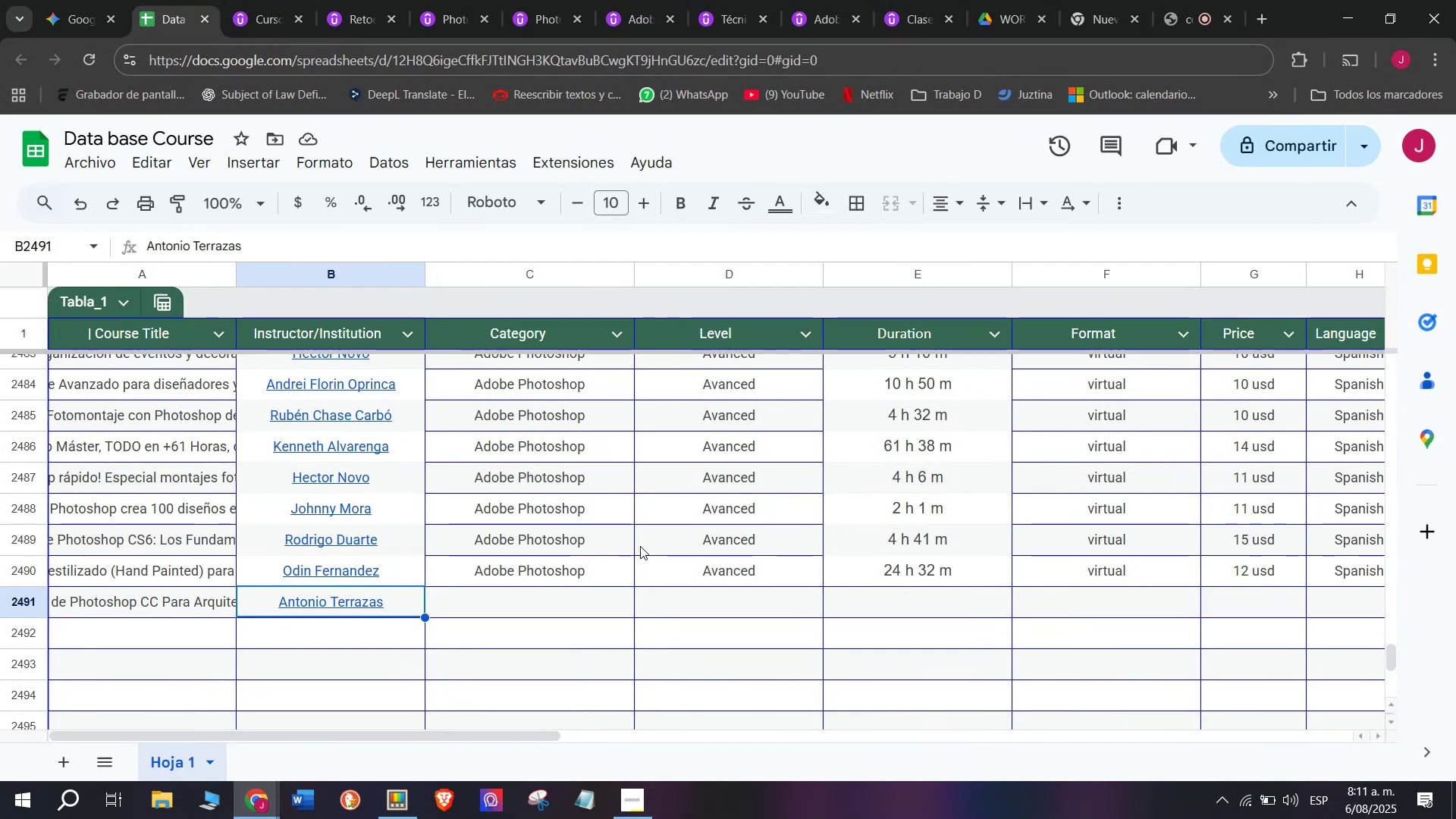 
key(Control+C)
 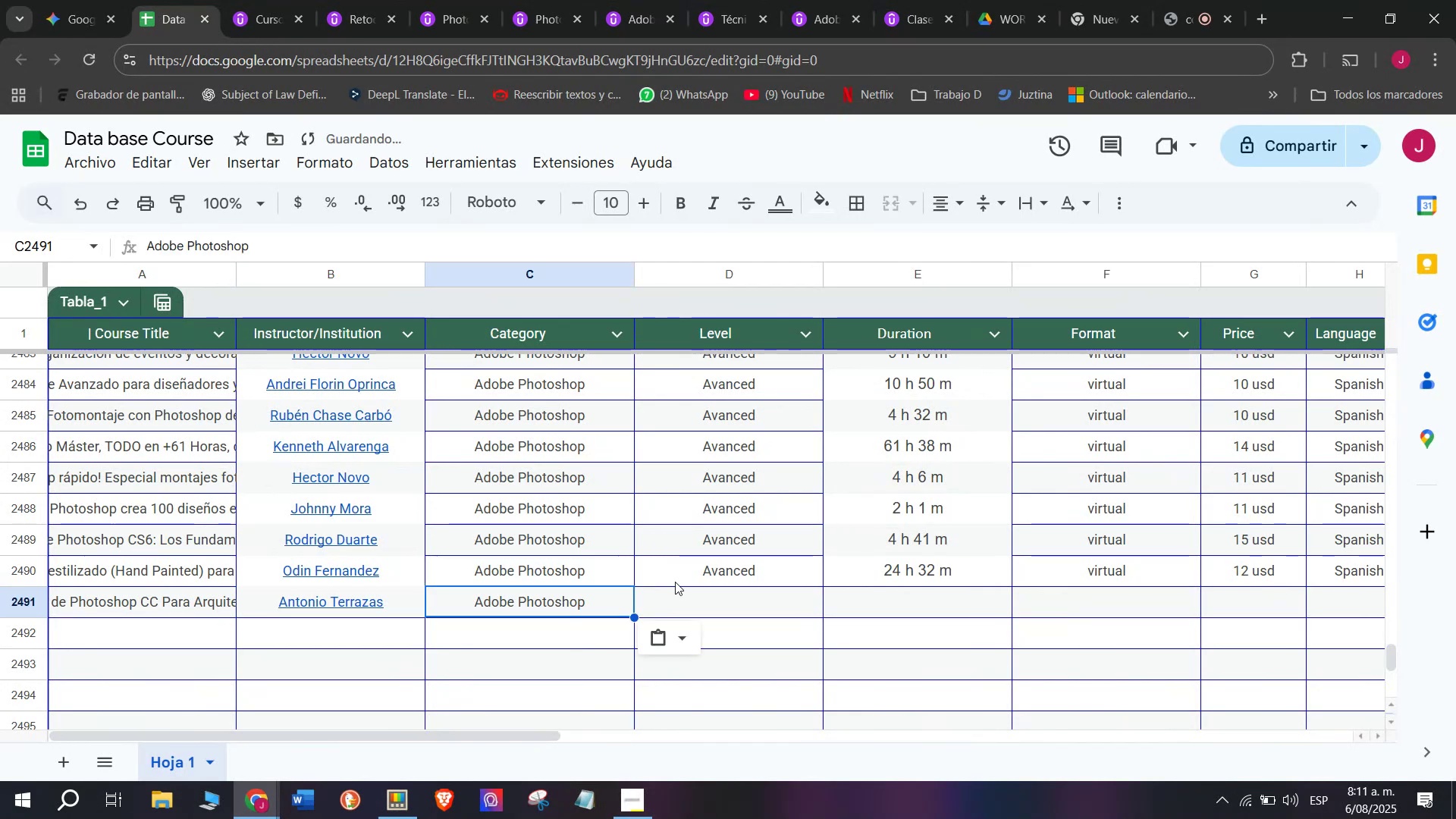 
key(Break)
 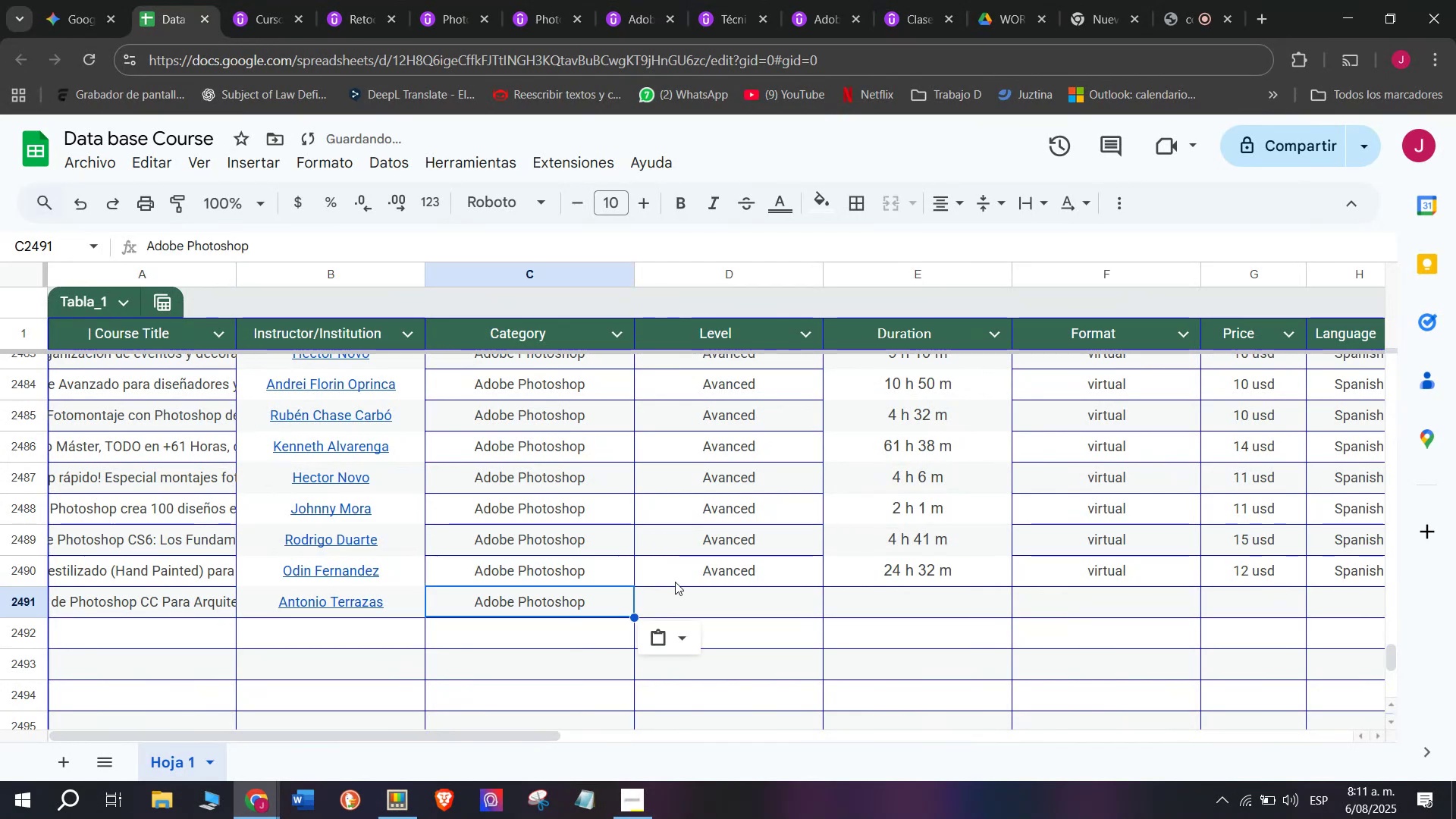 
key(Control+ControlLeft)
 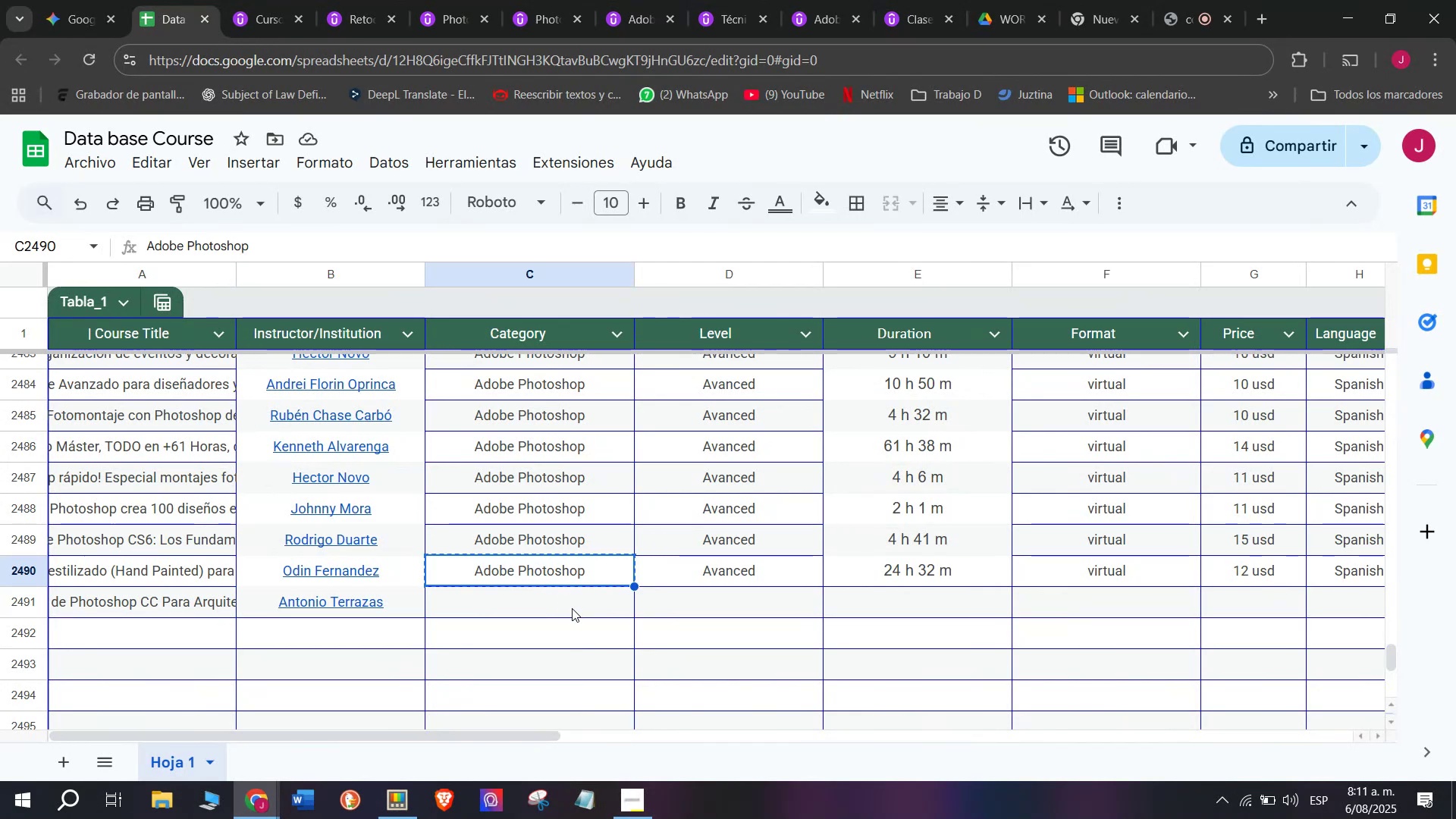 
left_click([572, 608])
 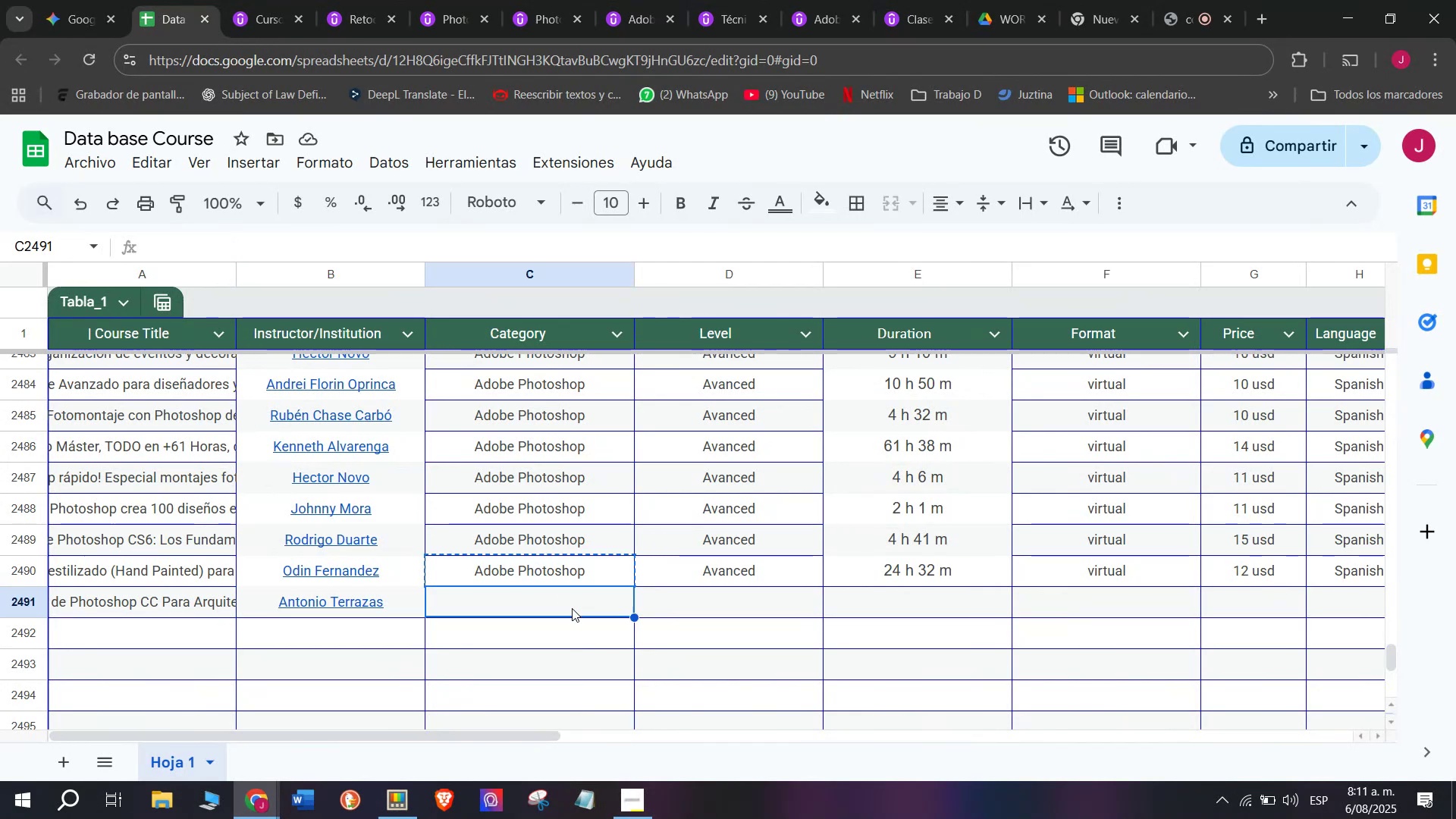 
key(Control+ControlLeft)
 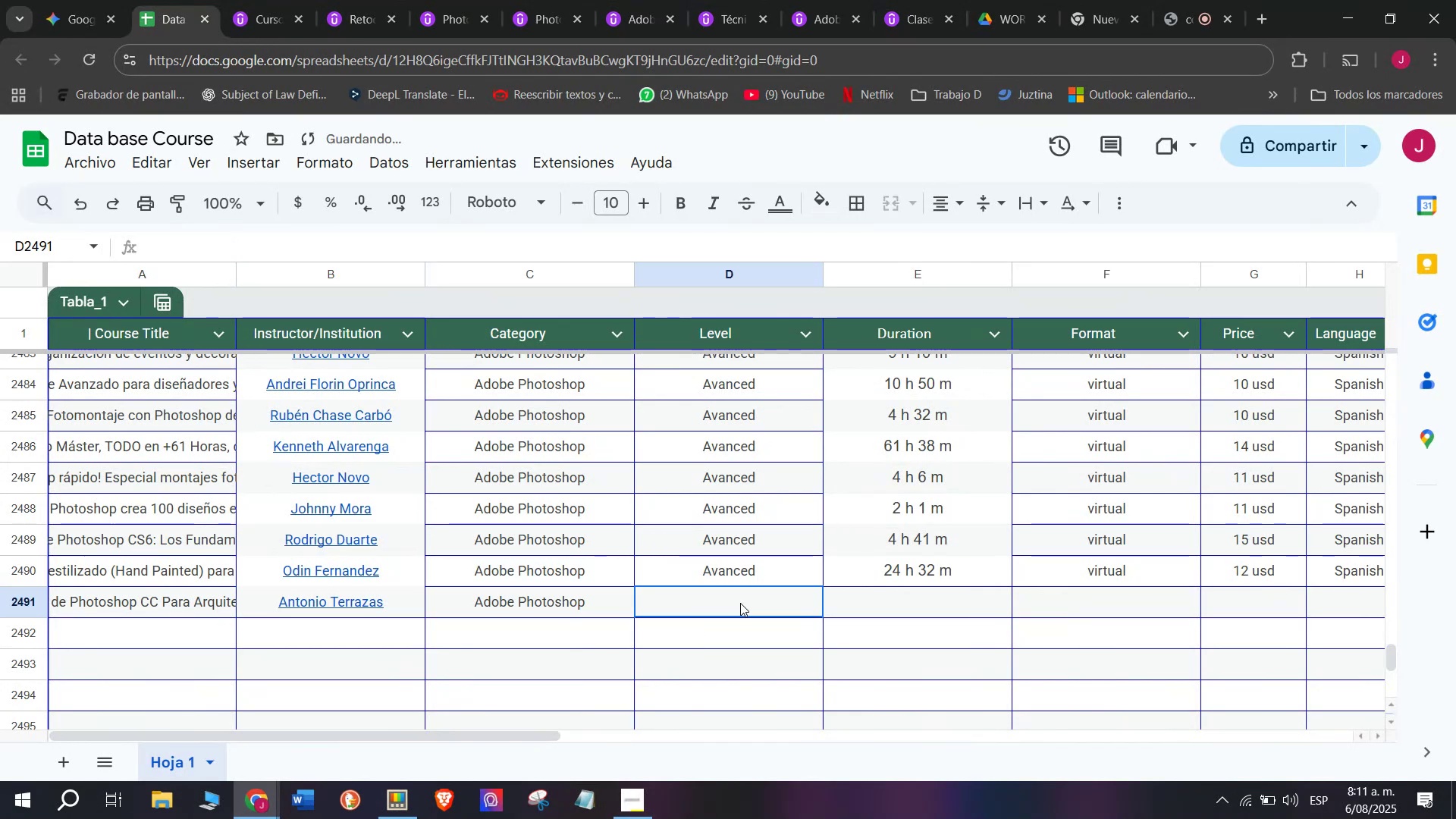 
key(Z)
 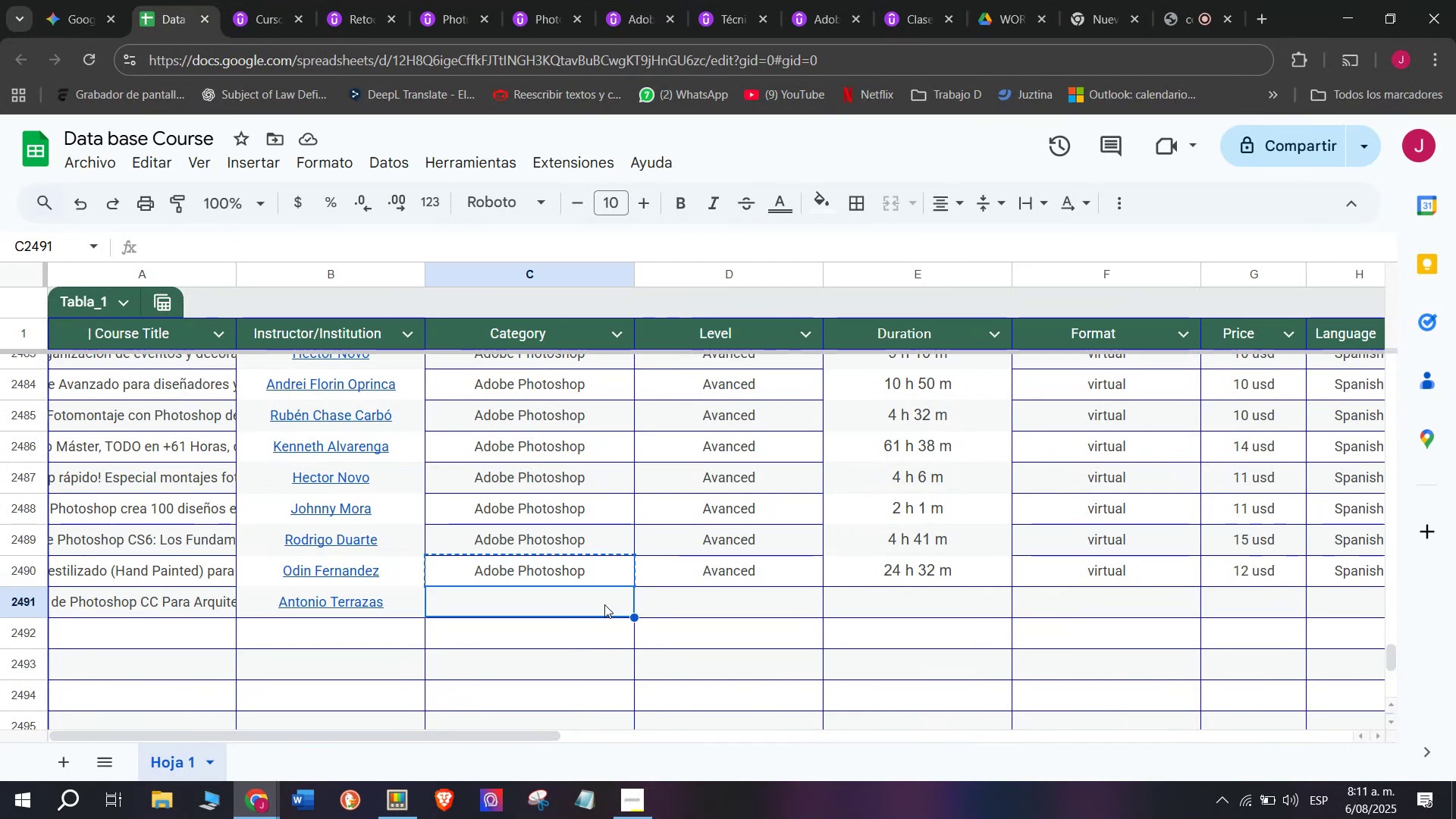 
key(Control+V)
 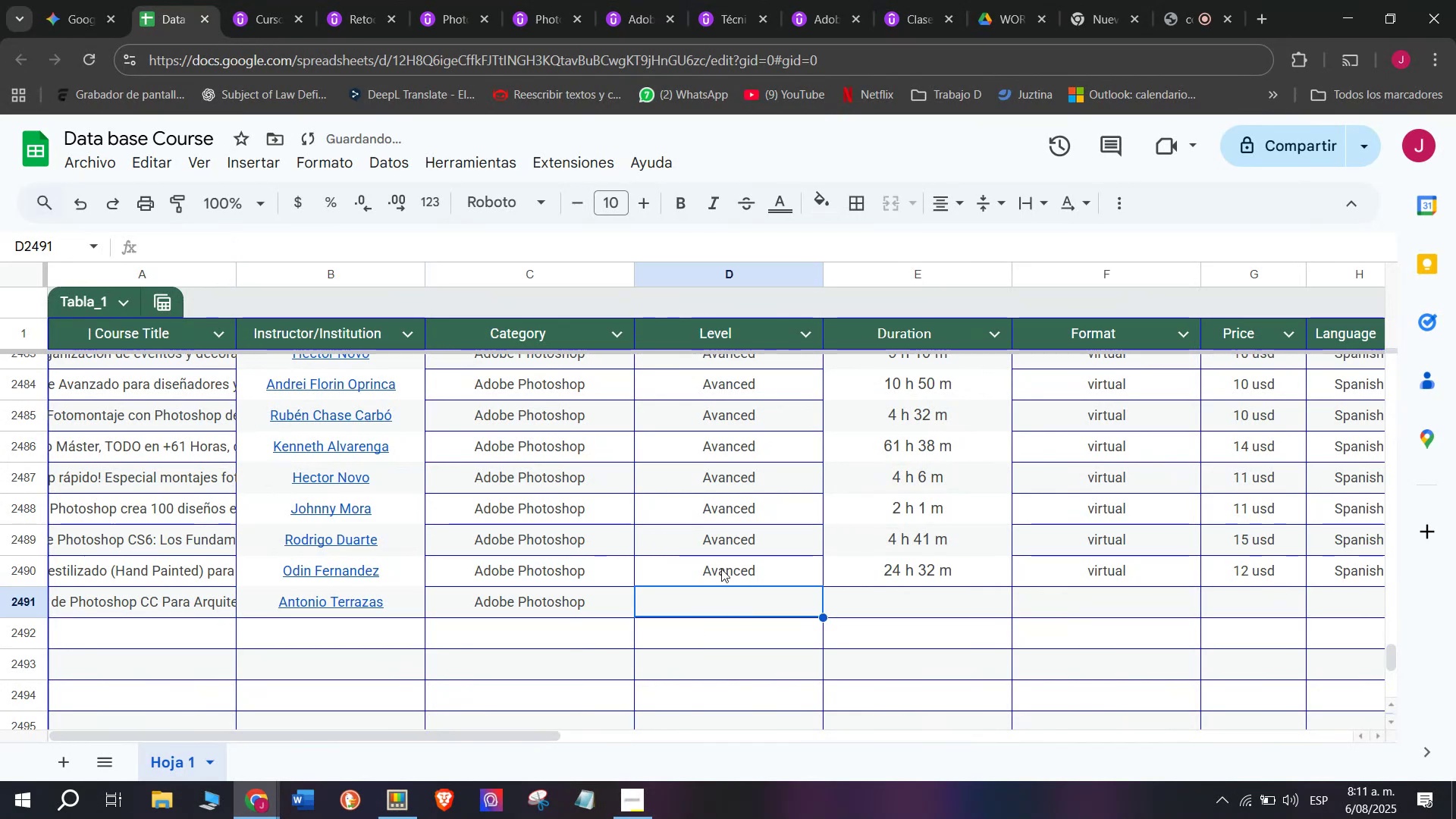 
double_click([720, 564])
 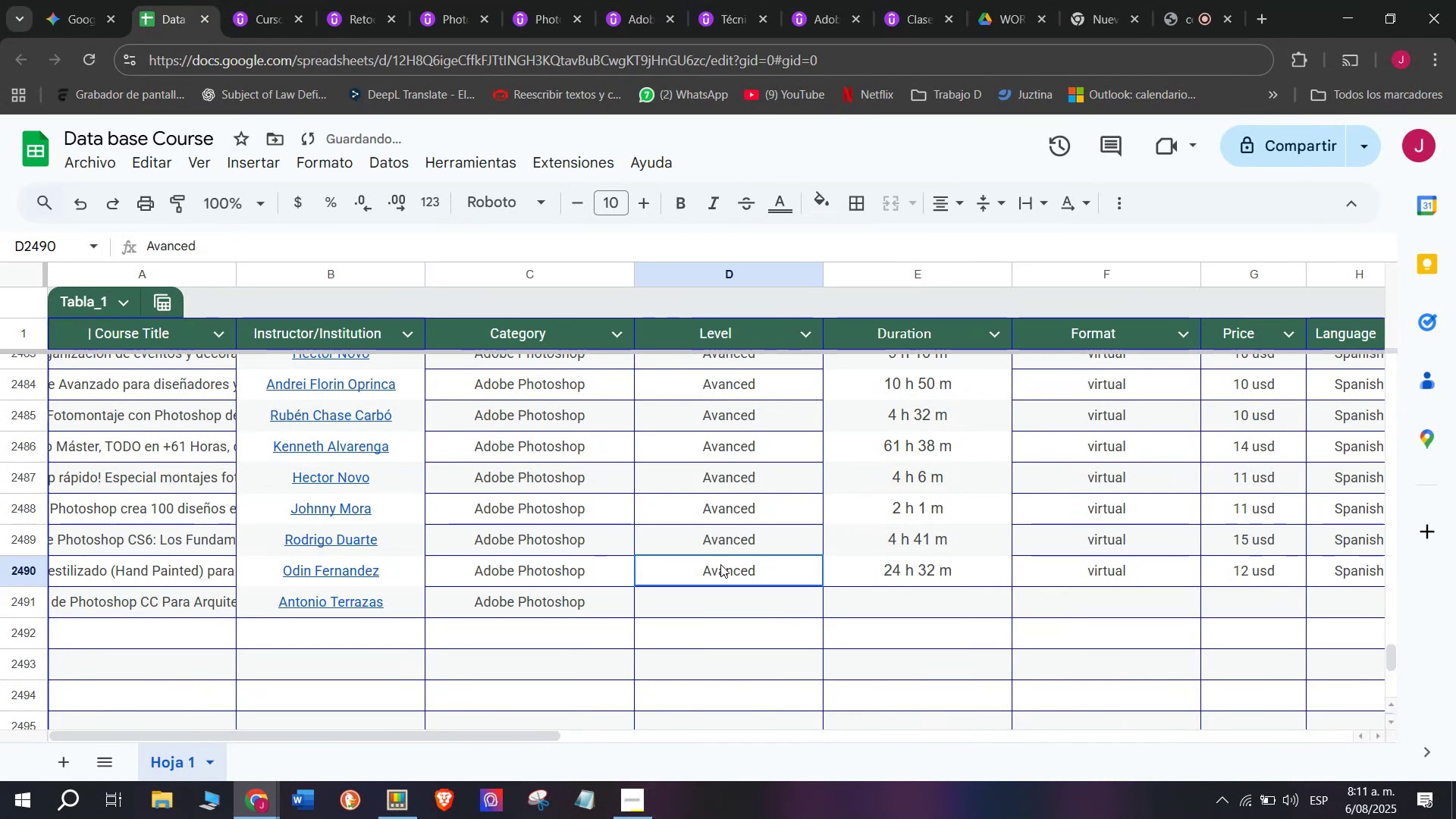 
key(Control+ControlLeft)
 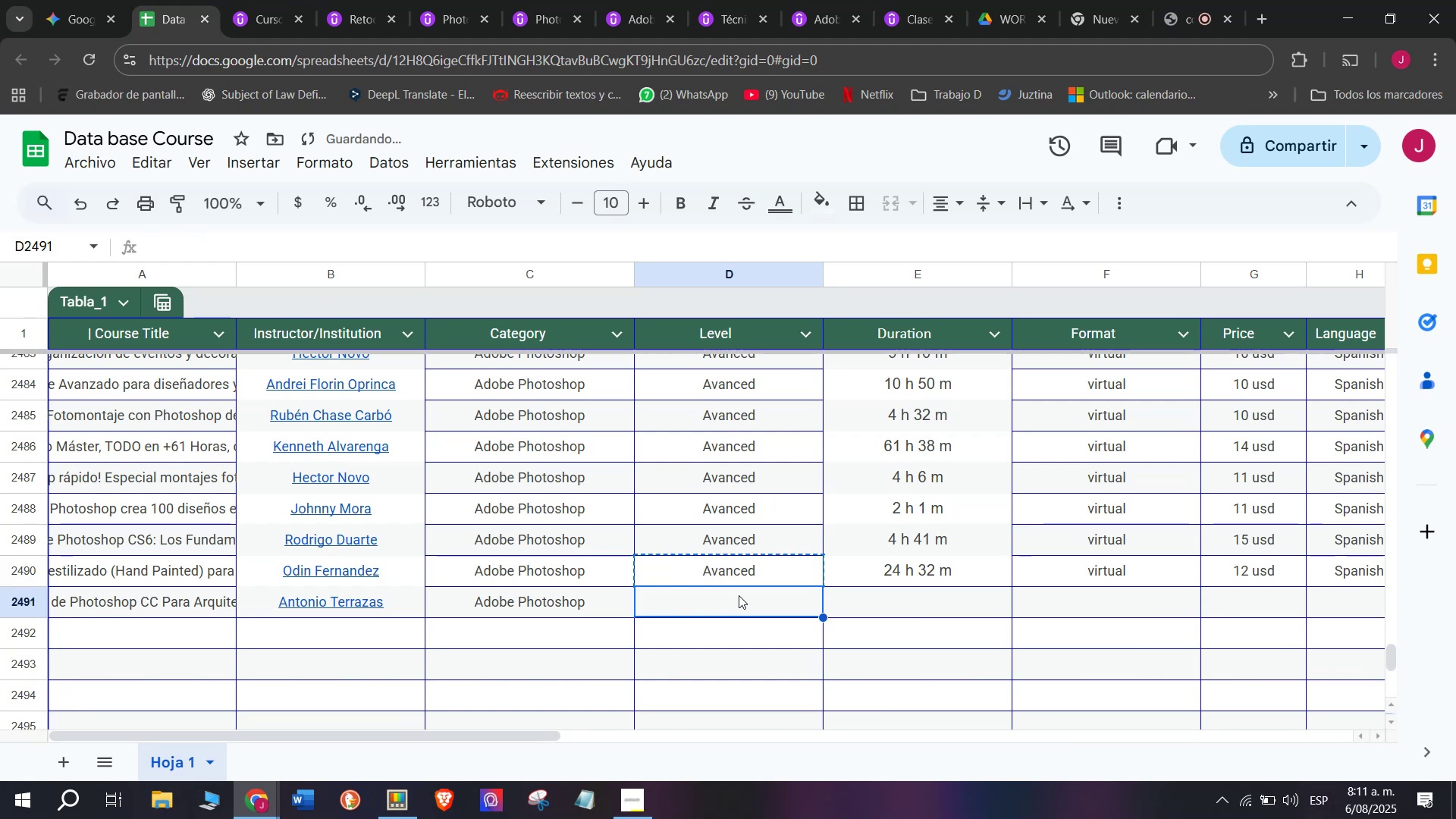 
key(Break)
 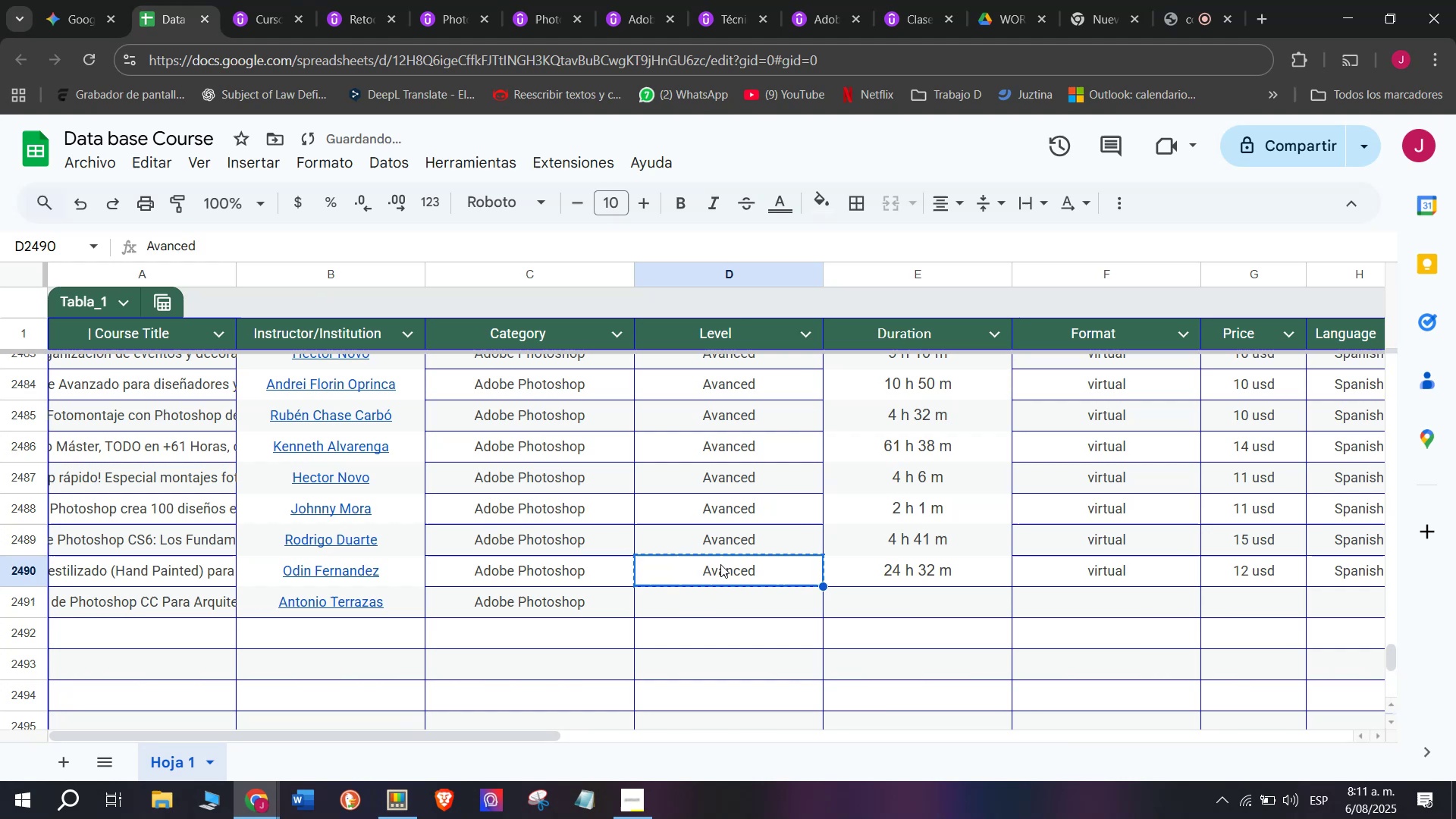 
key(Control+C)
 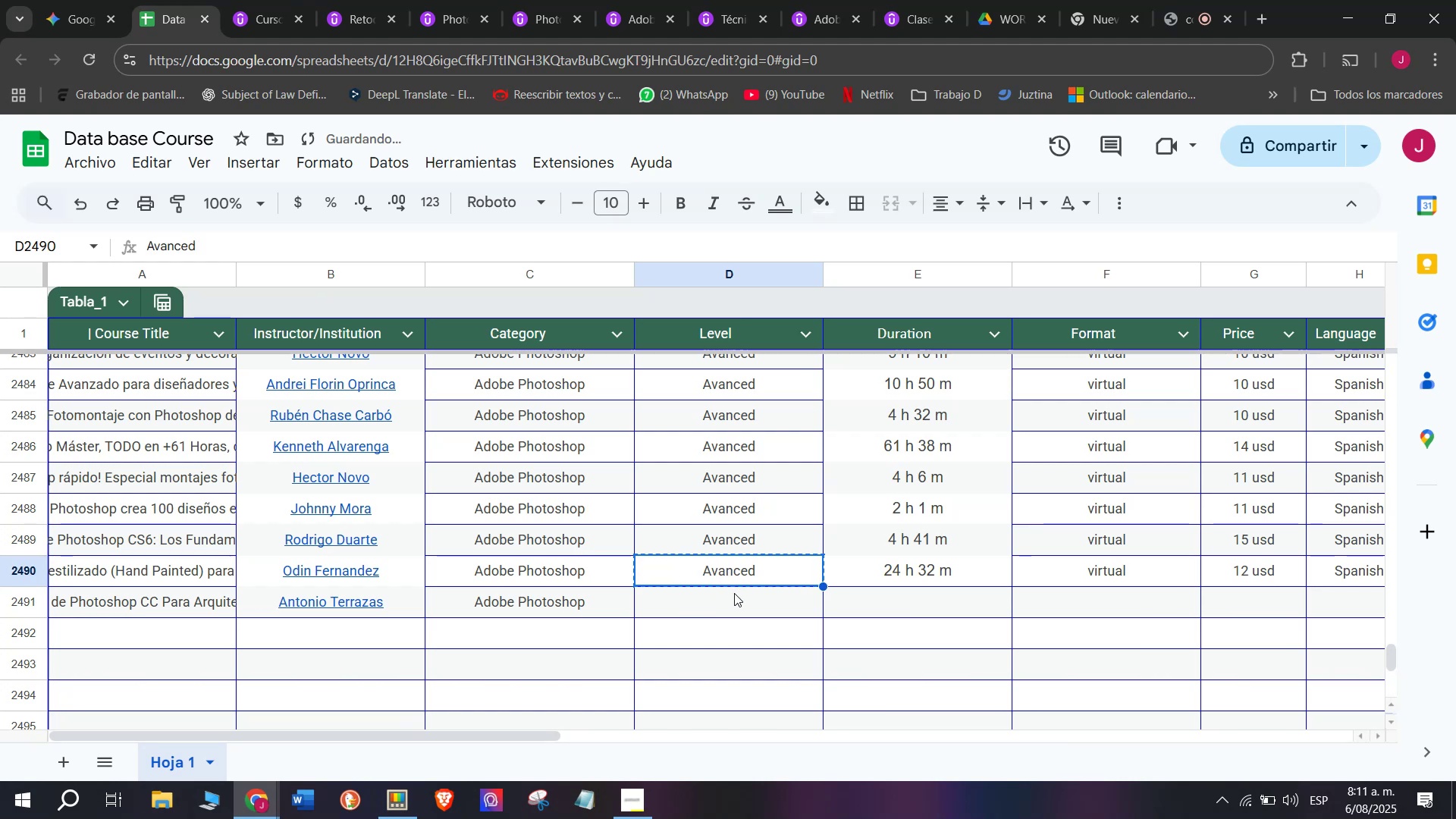 
triple_click([734, 593])
 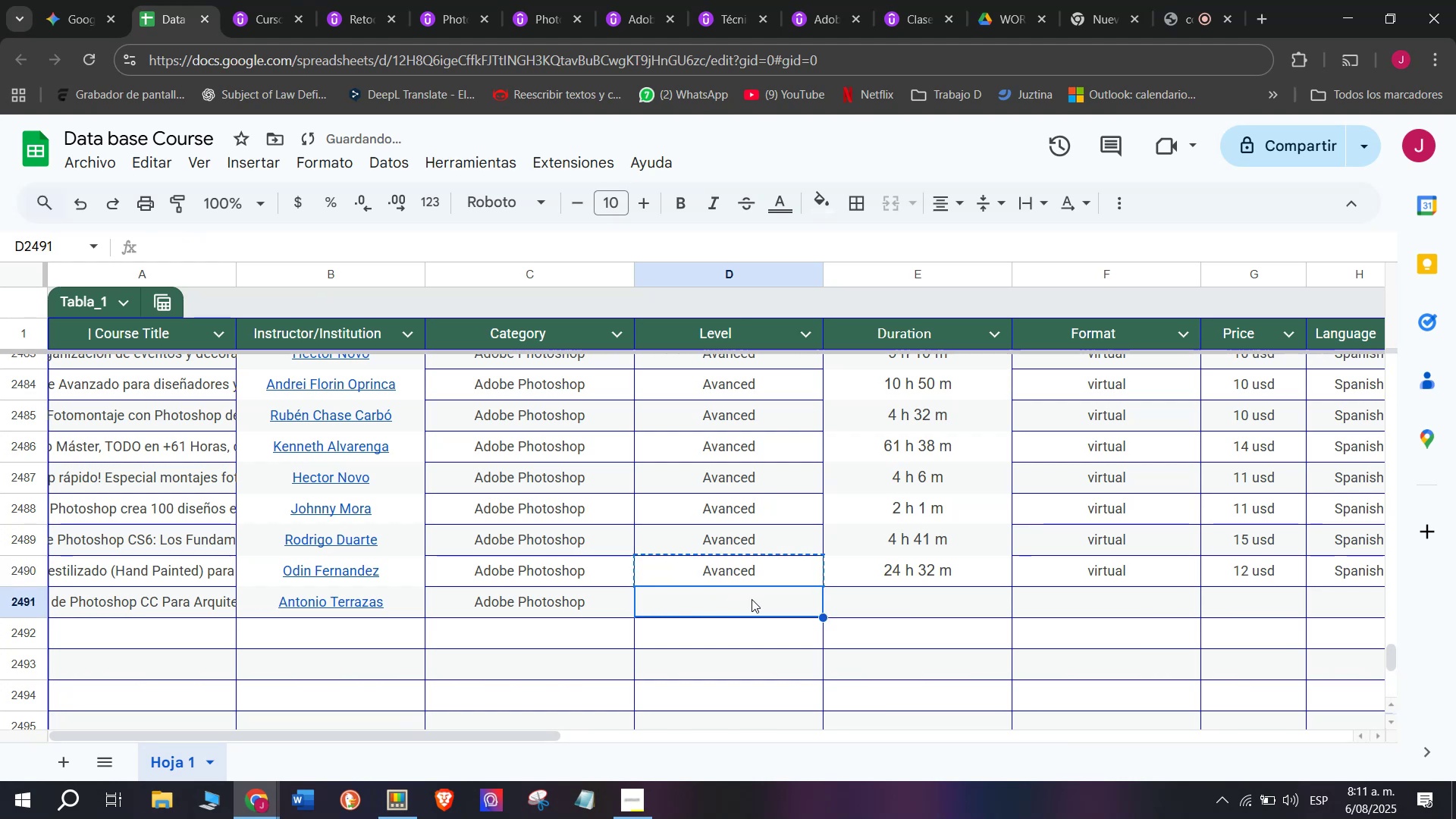 
key(Control+ControlLeft)
 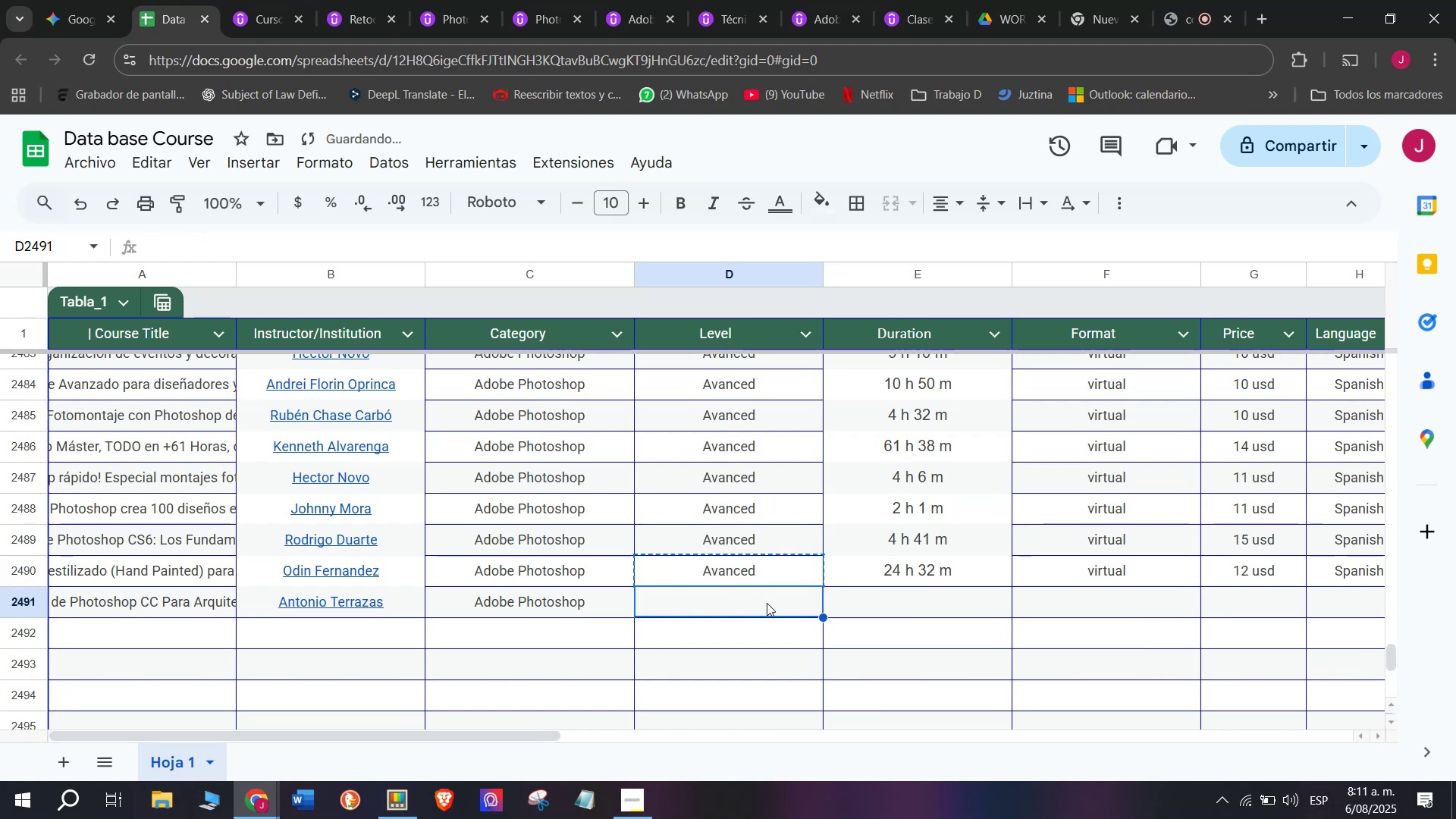 
key(Z)
 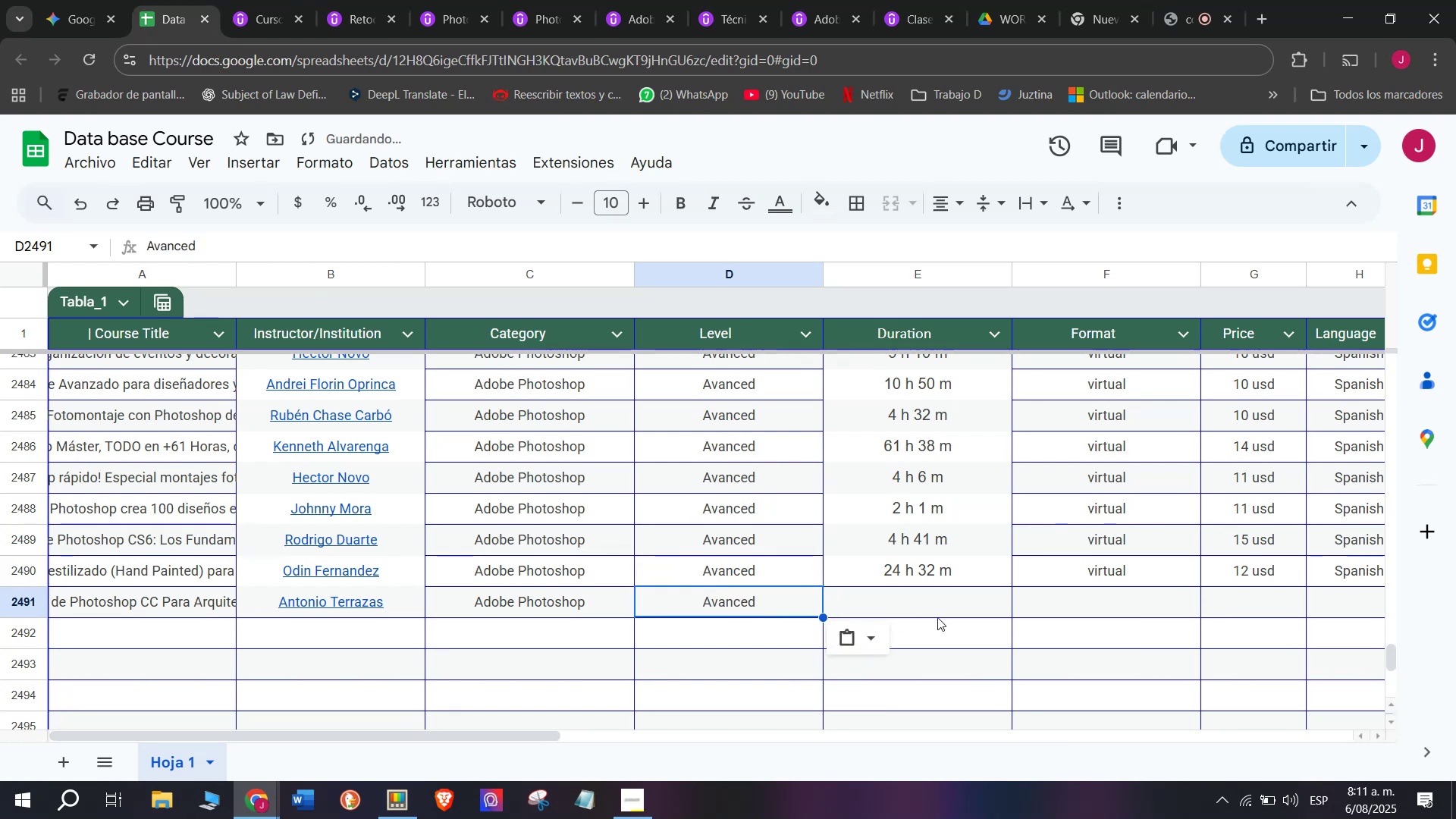 
key(Control+V)
 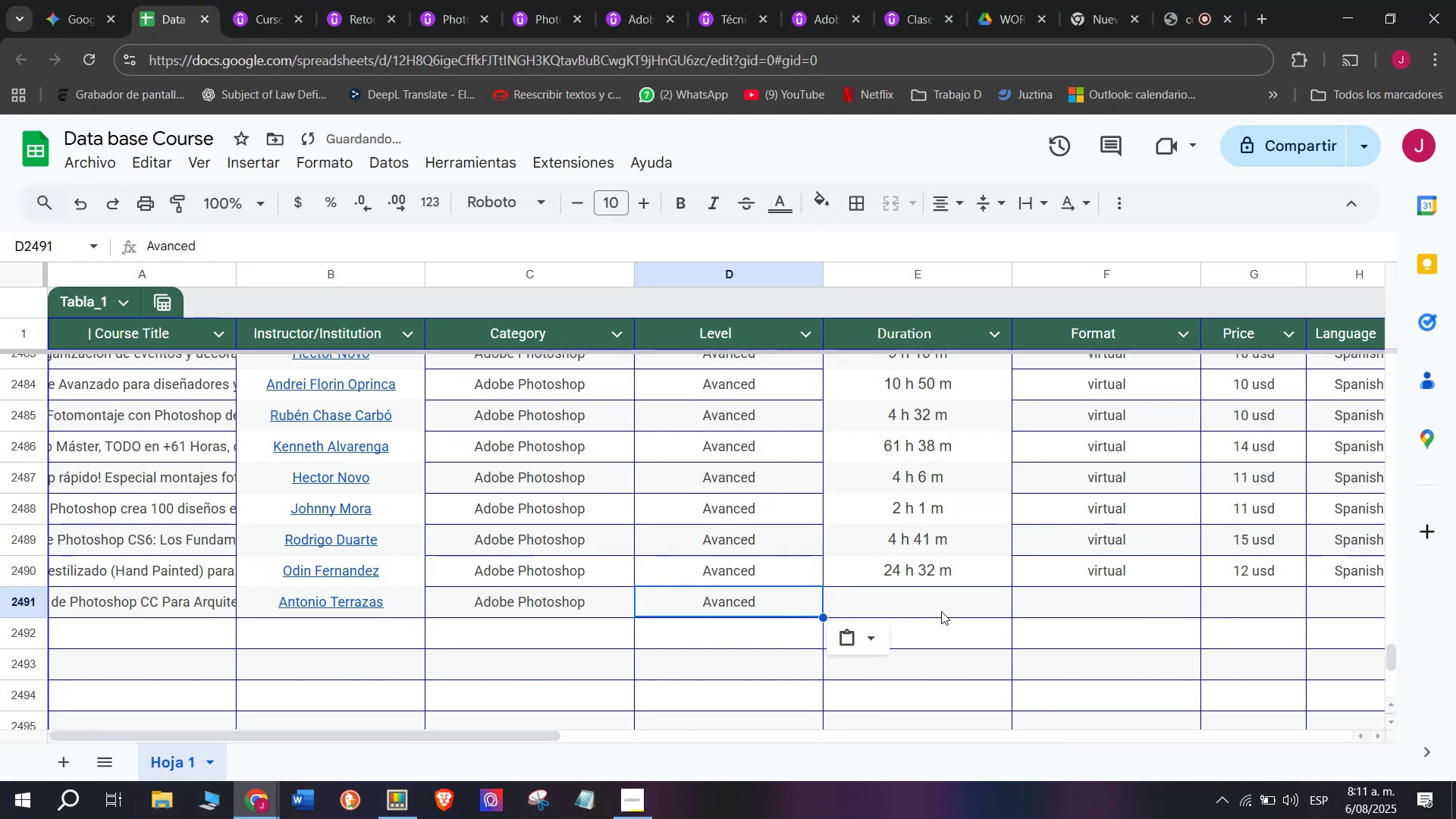 
left_click([941, 608])
 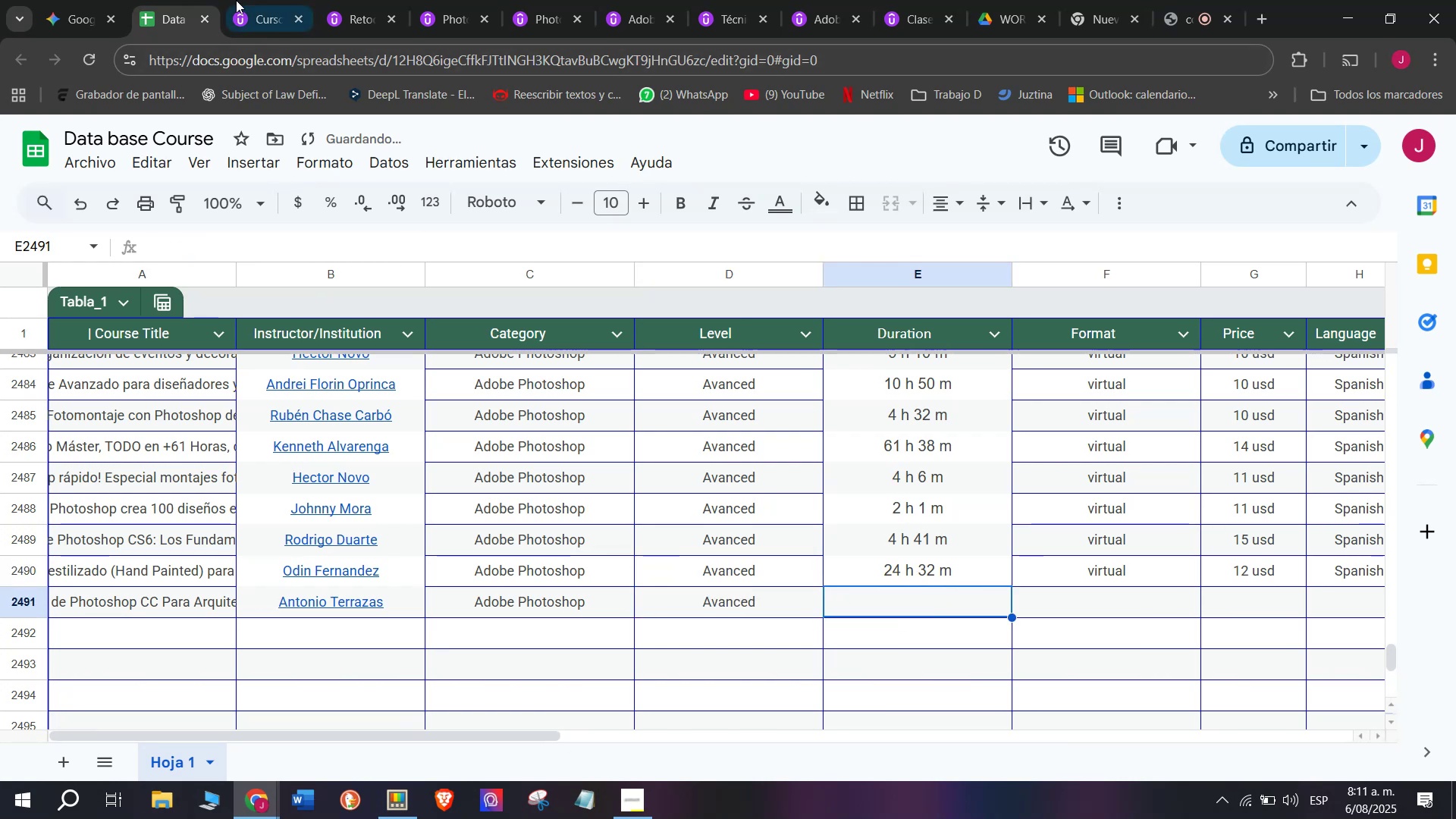 
left_click([242, 0])
 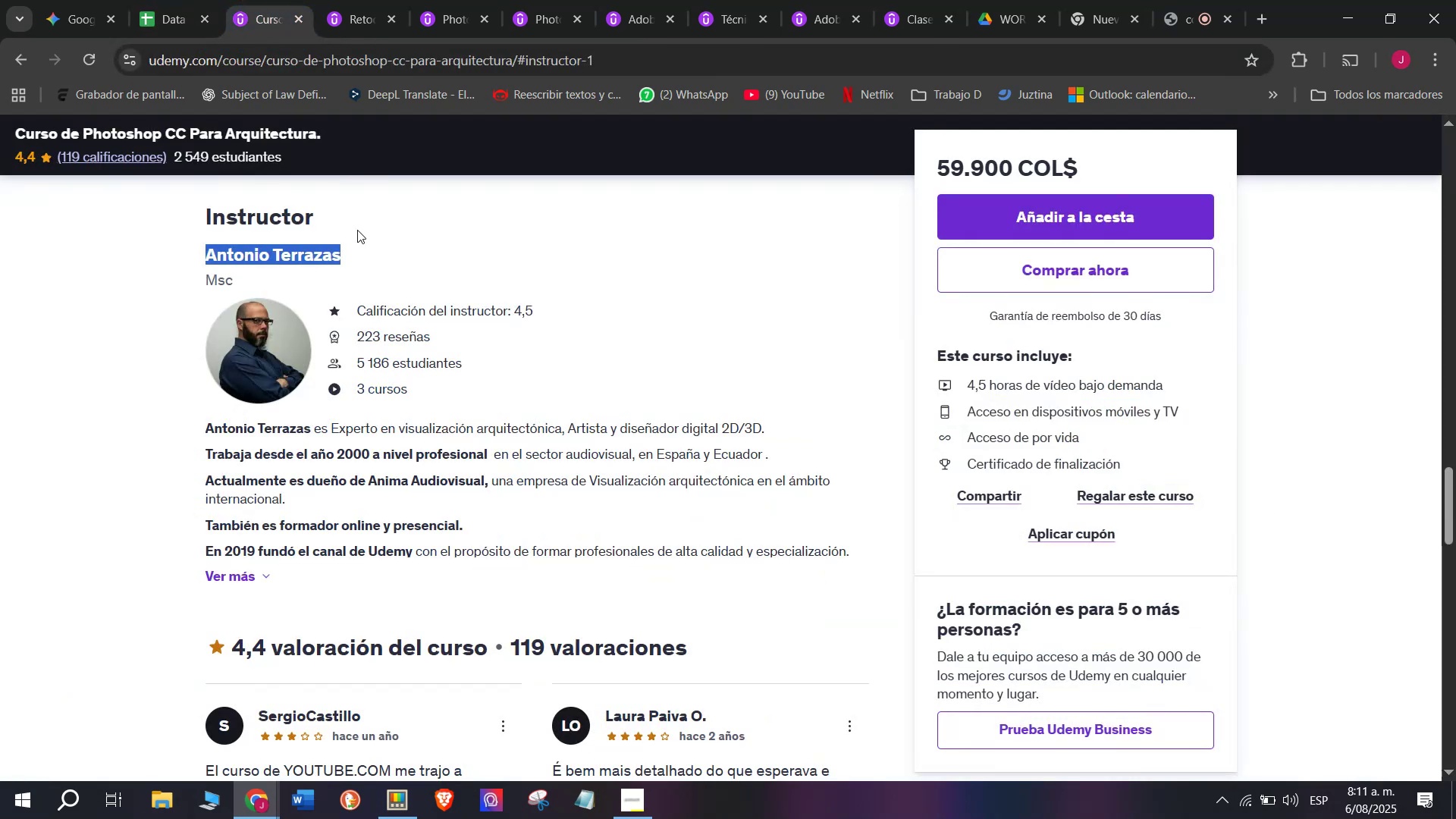 
scroll: coordinate [362, 254], scroll_direction: up, amount: 13.0
 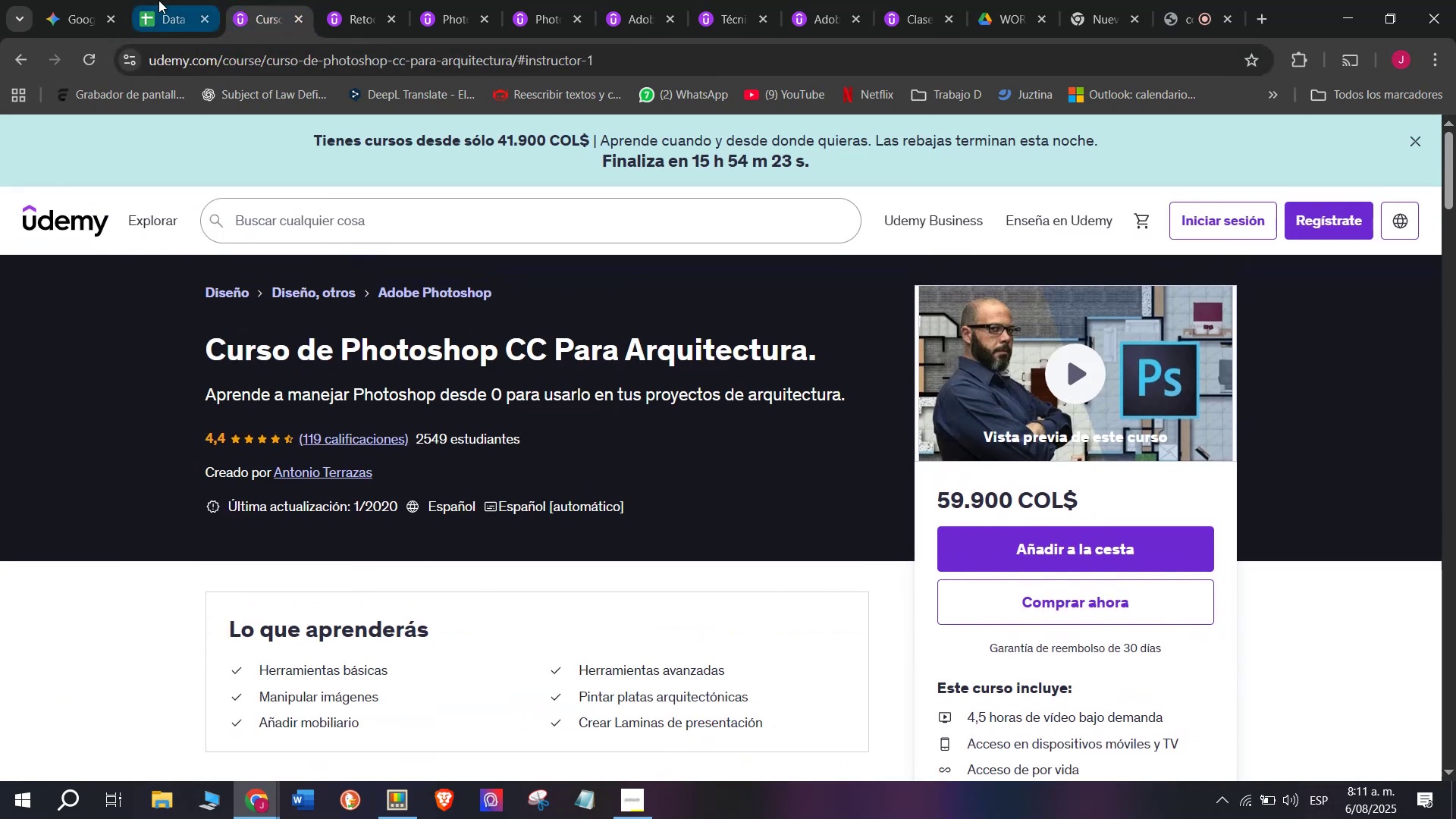 
left_click([159, 0])
 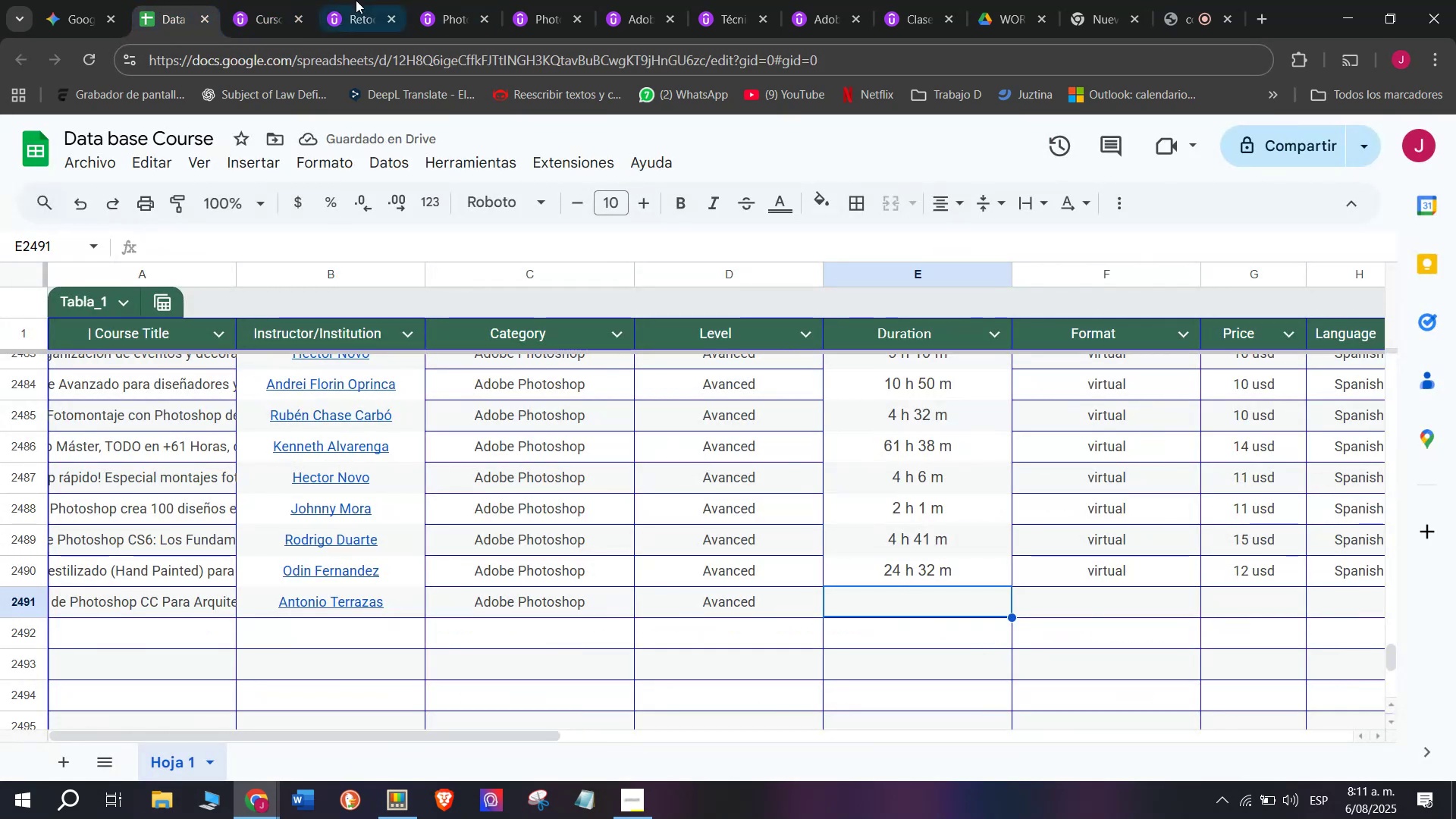 
left_click([281, 0])
 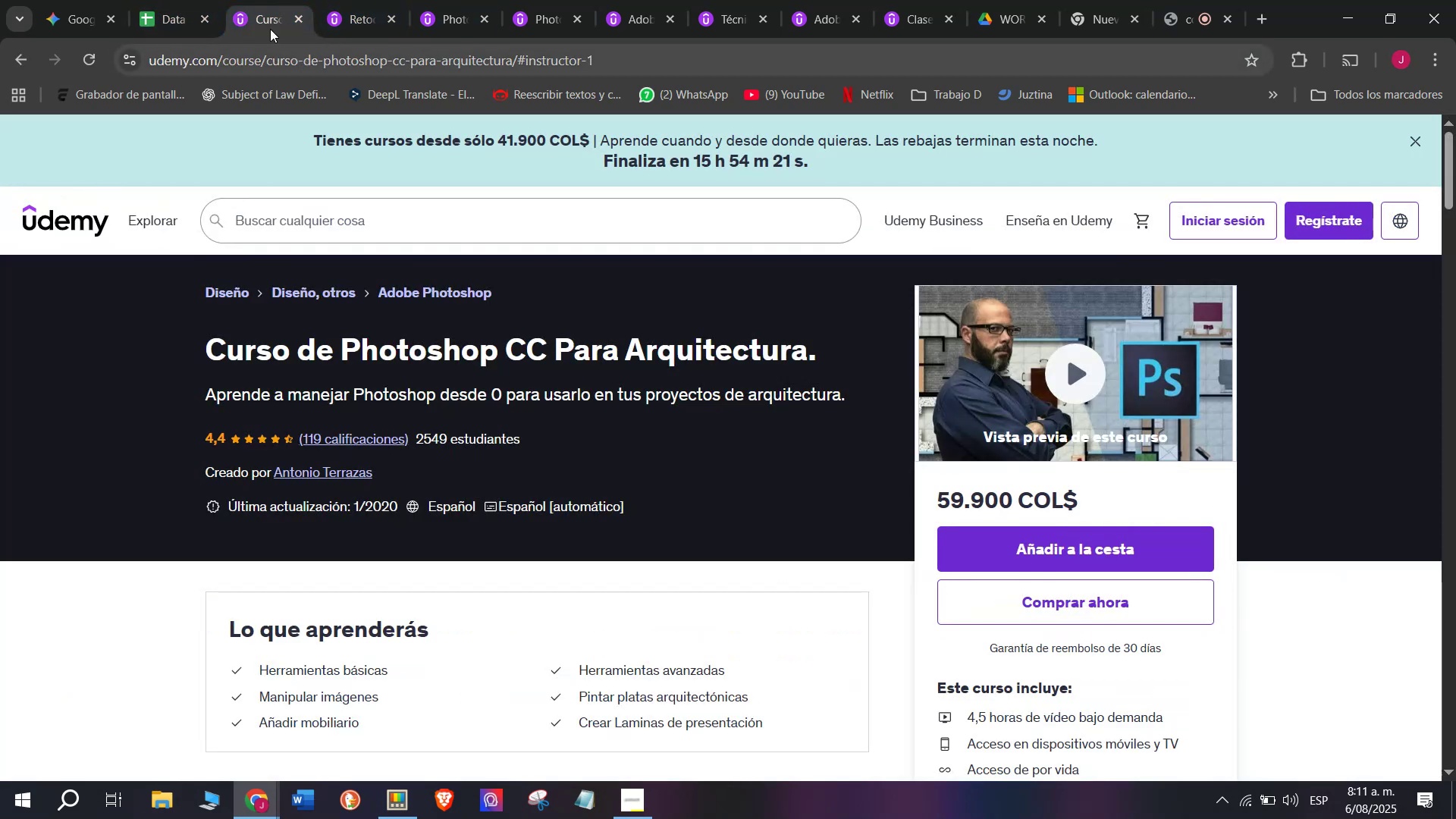 
left_click([168, 0])
 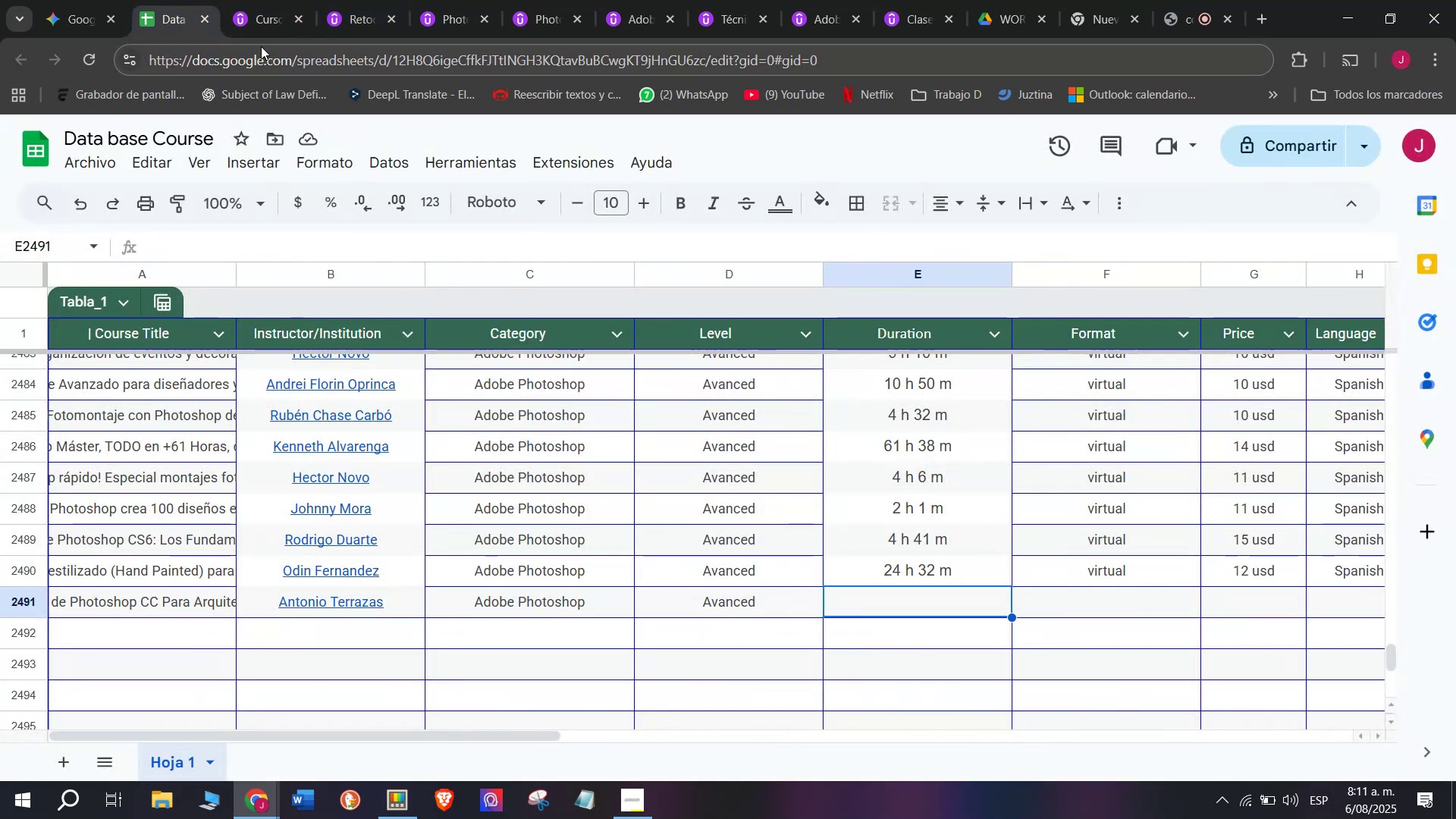 
left_click([243, 0])
 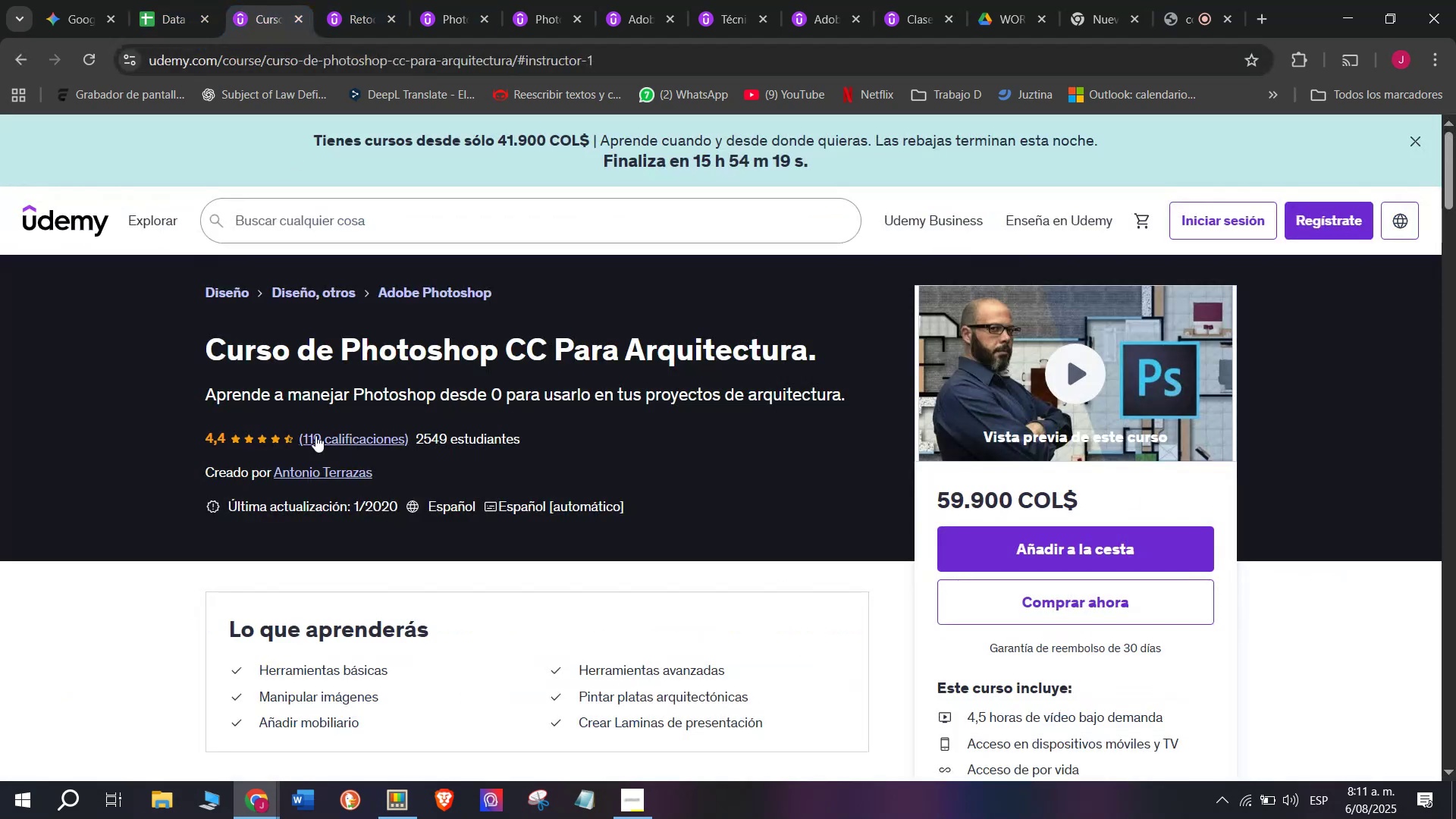 
scroll: coordinate [315, 437], scroll_direction: down, amount: 2.0
 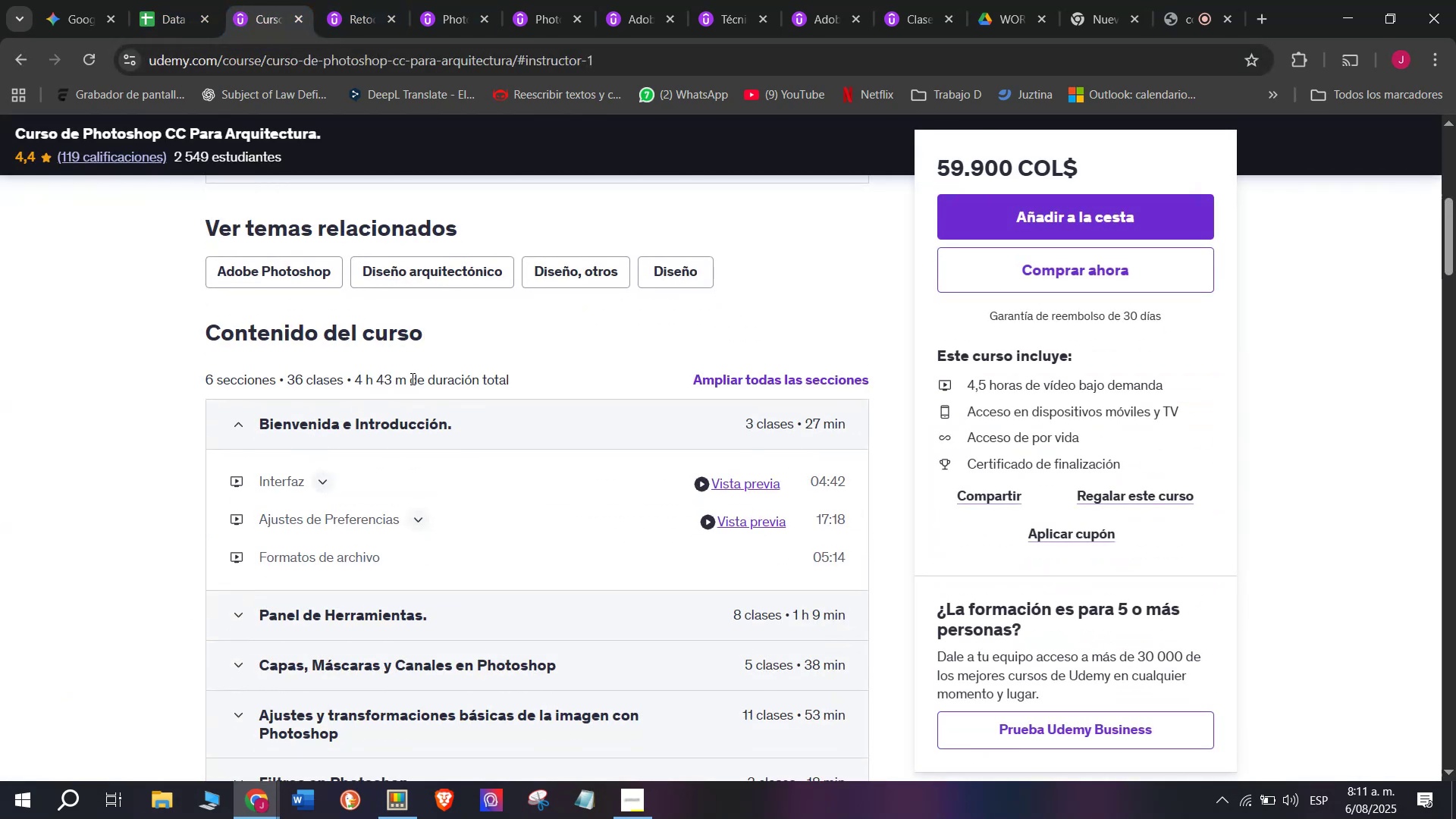 
left_click_drag(start_coordinate=[404, 388], to_coordinate=[350, 375])
 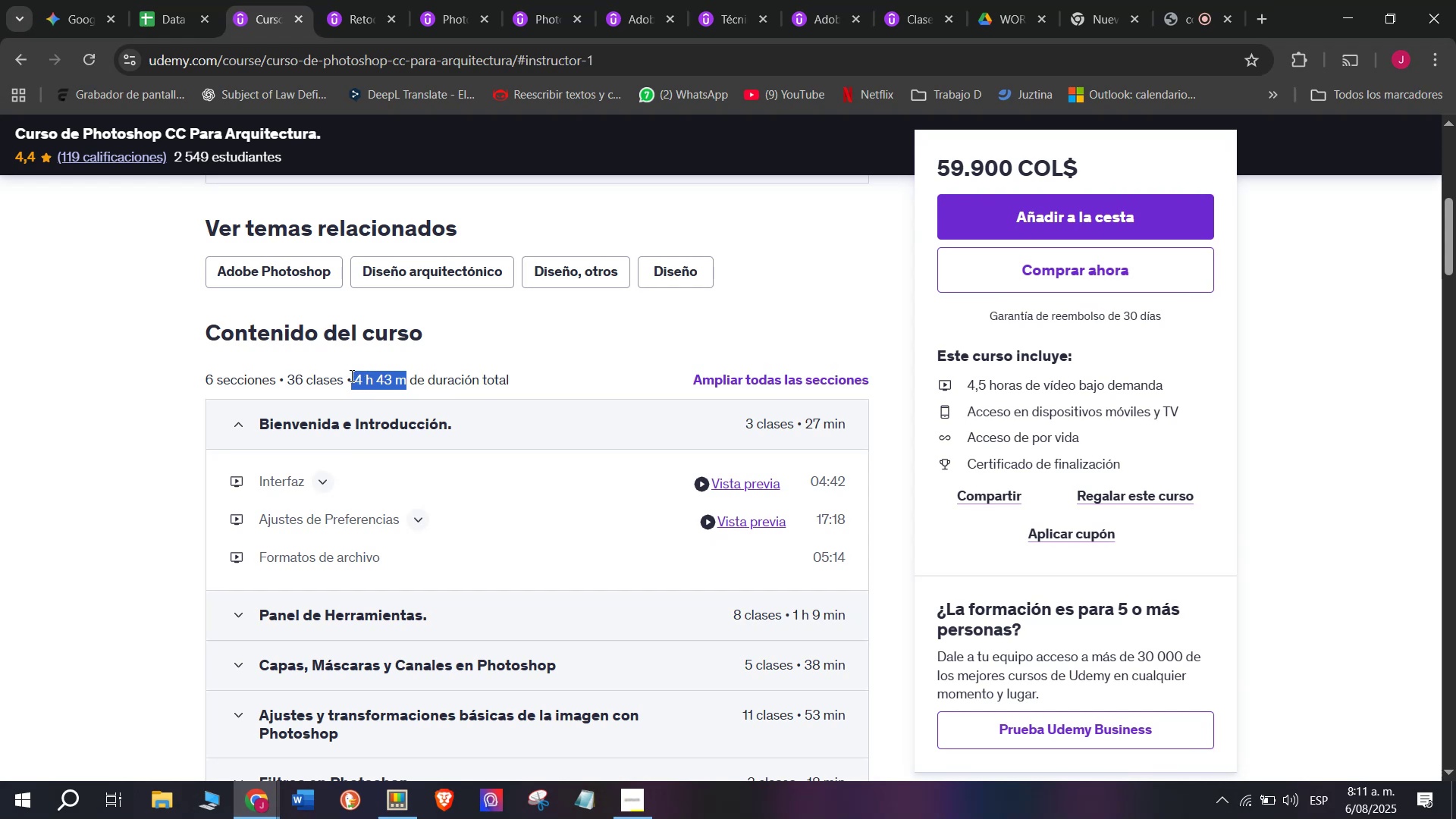 
hold_key(key=ControlLeft, duration=0.41)
 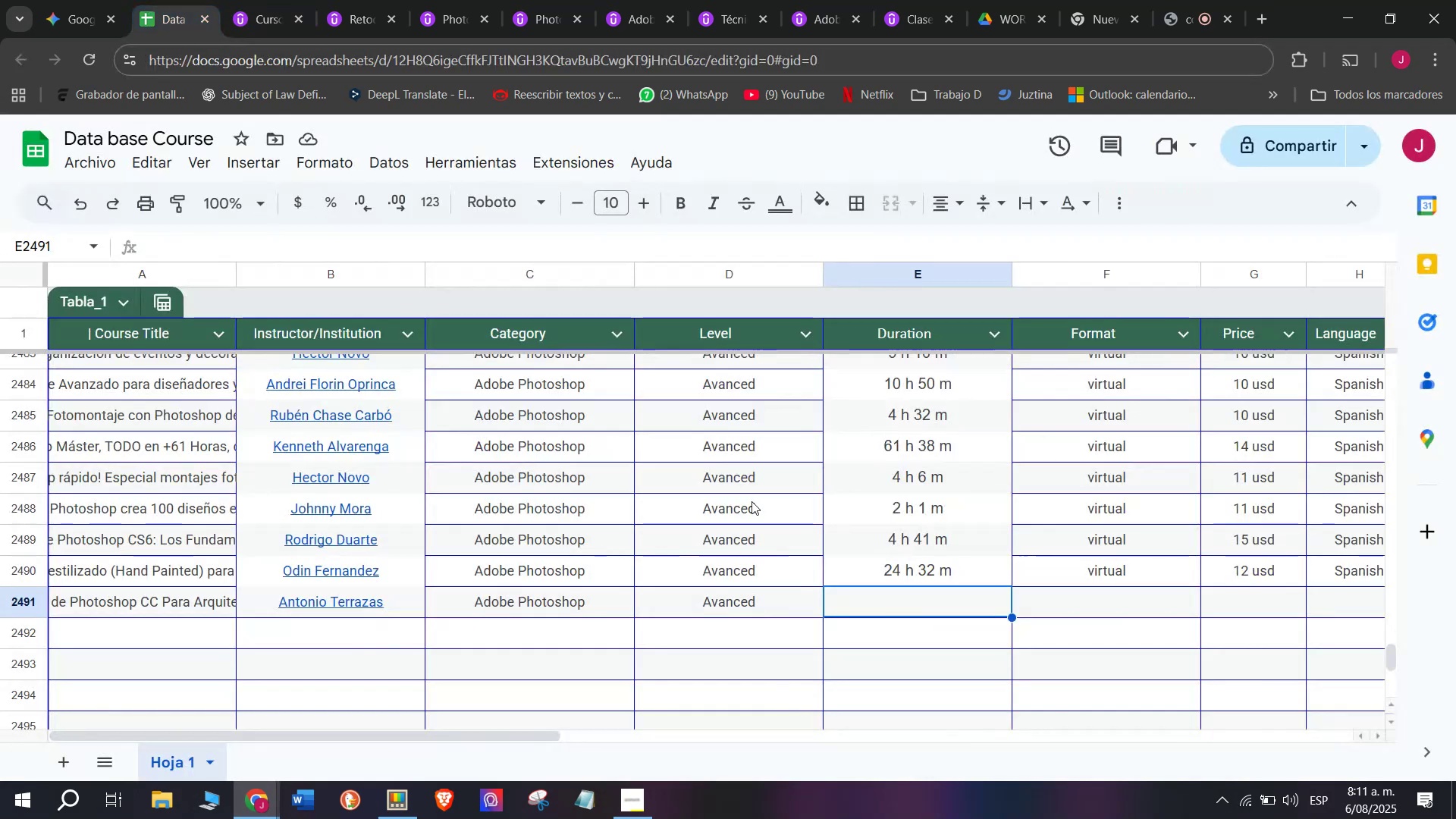 
hold_key(key=Break, duration=0.41)
 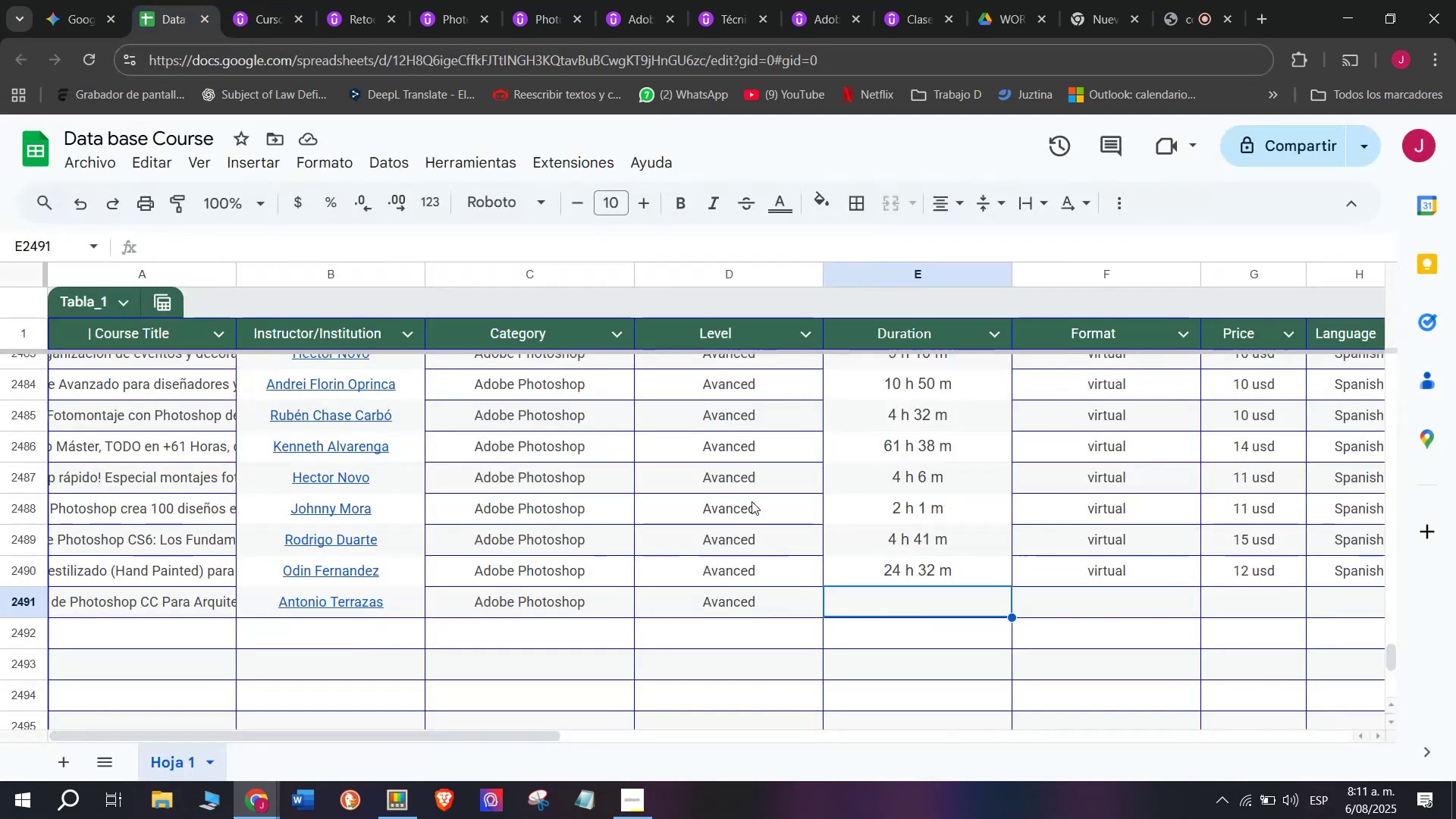 
hold_key(key=C, duration=0.41)
 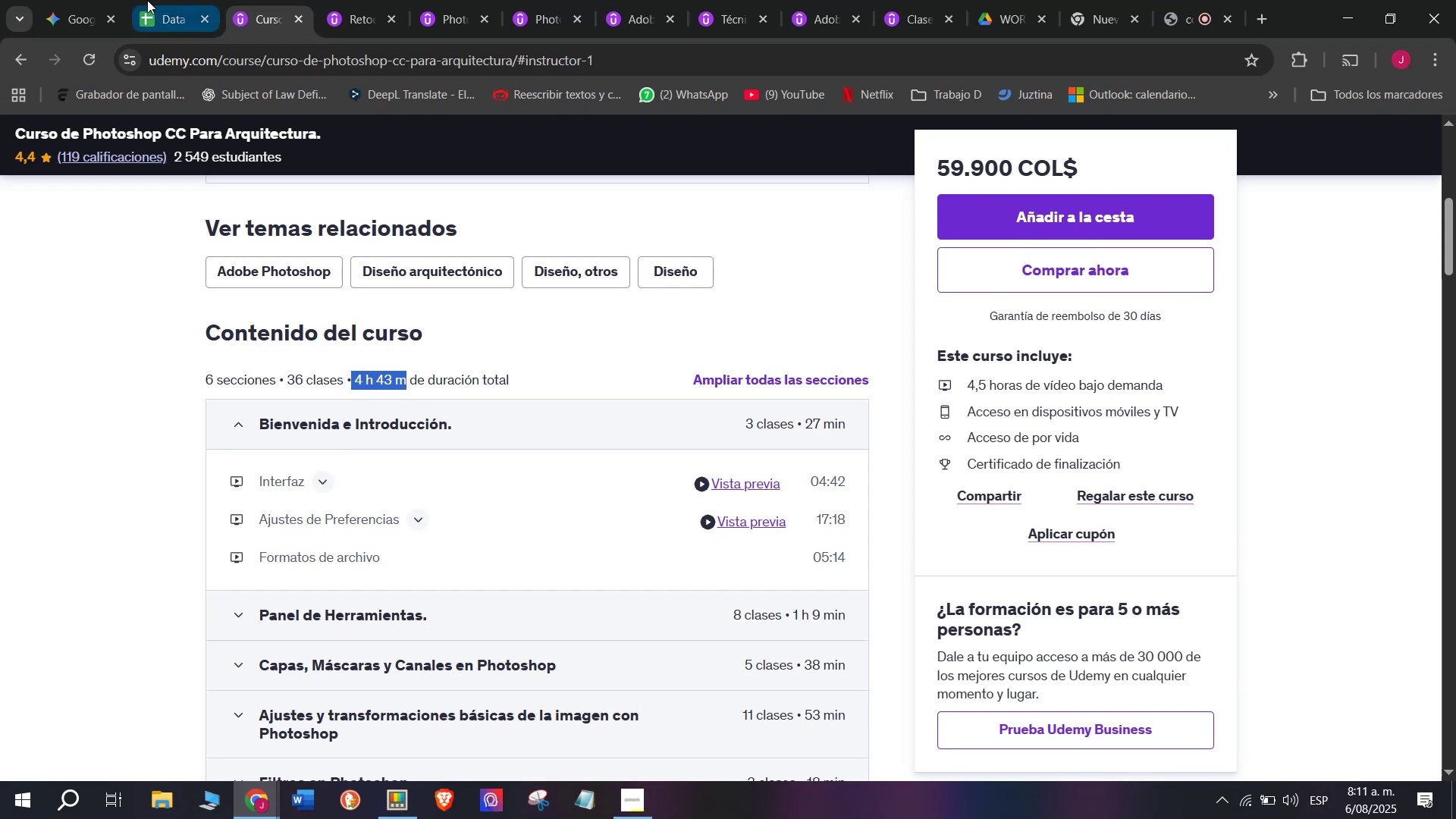 
left_click([147, 0])
 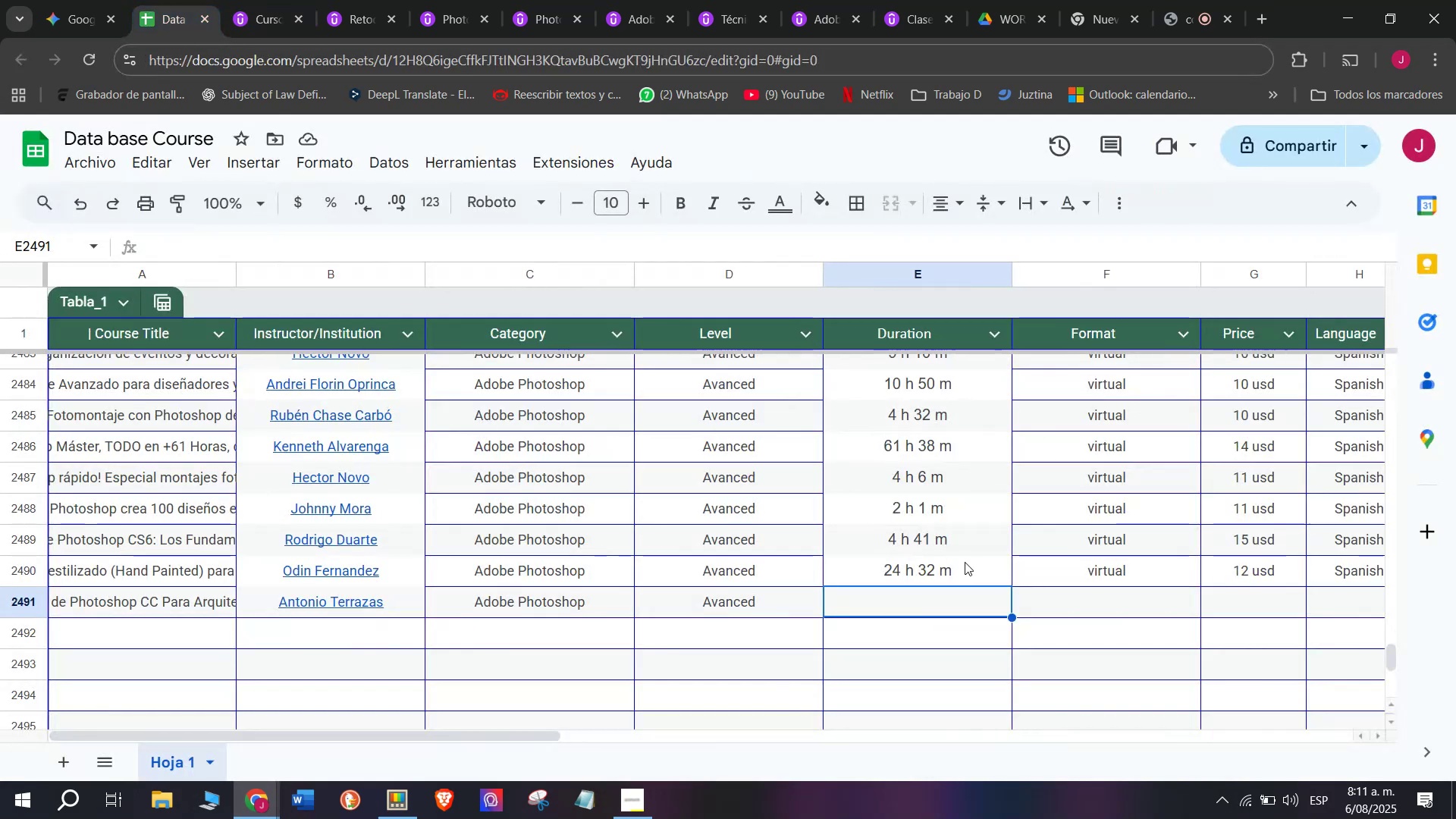 
key(Z)
 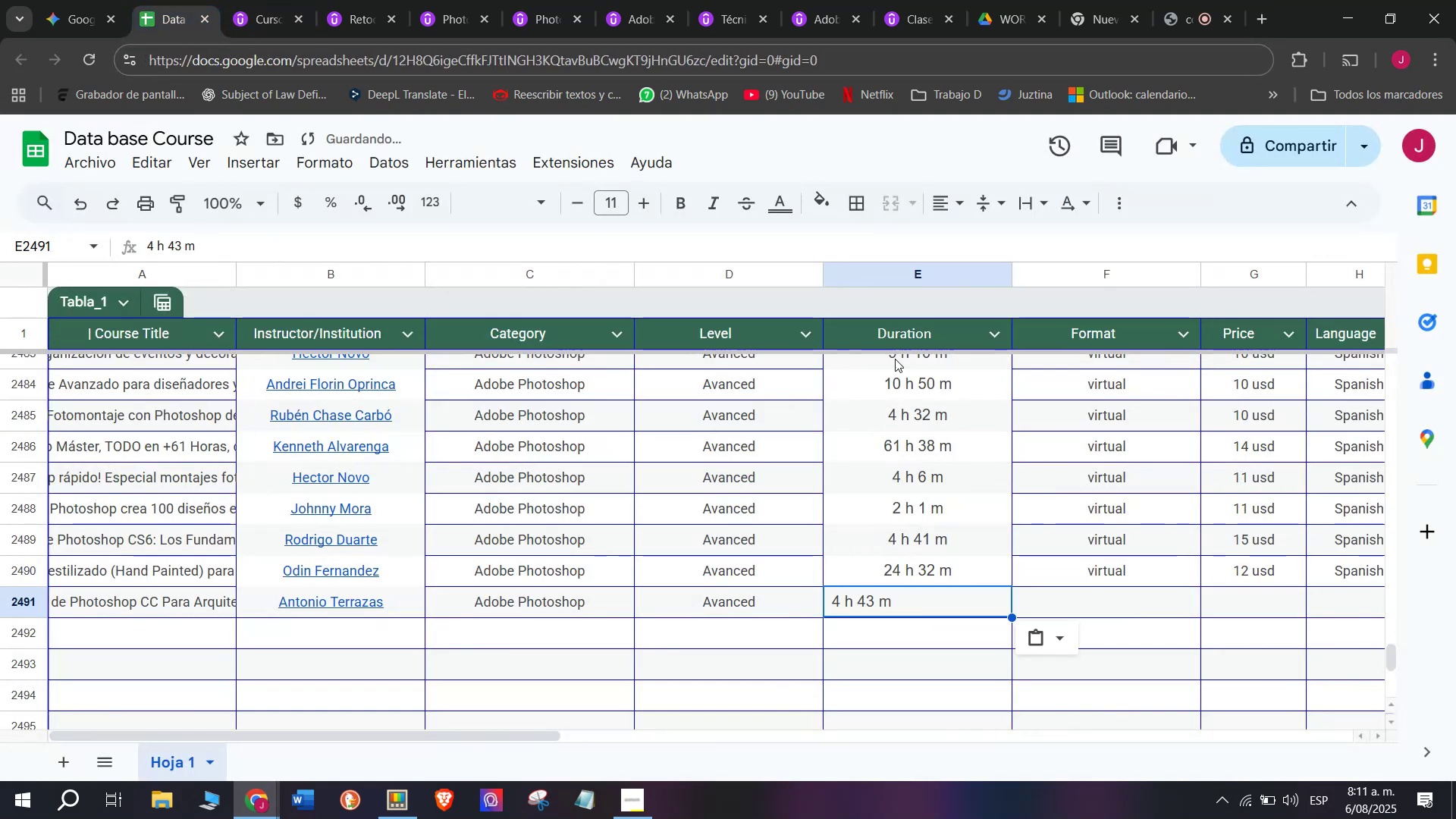 
key(Control+ControlLeft)
 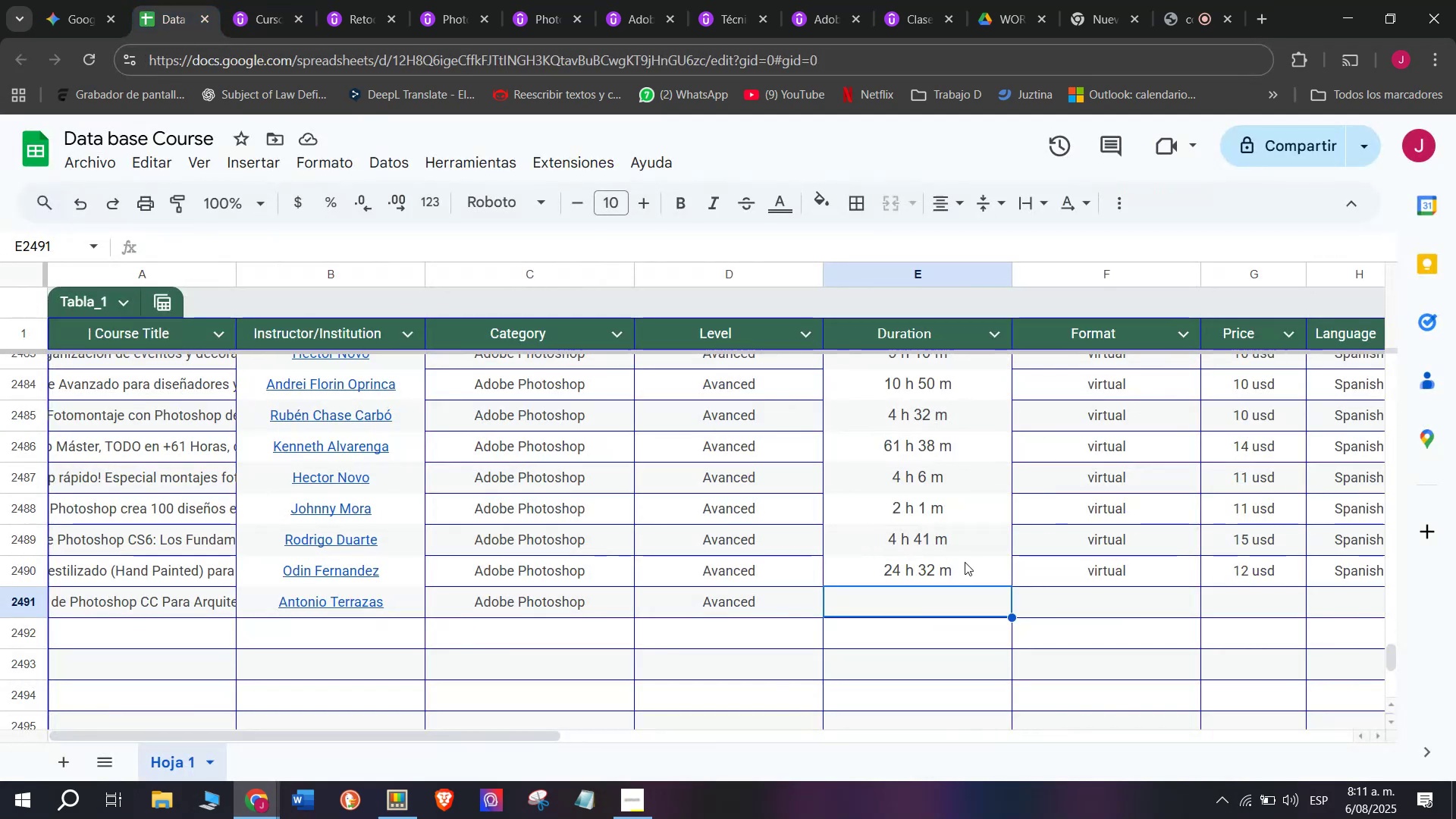 
key(Control+V)
 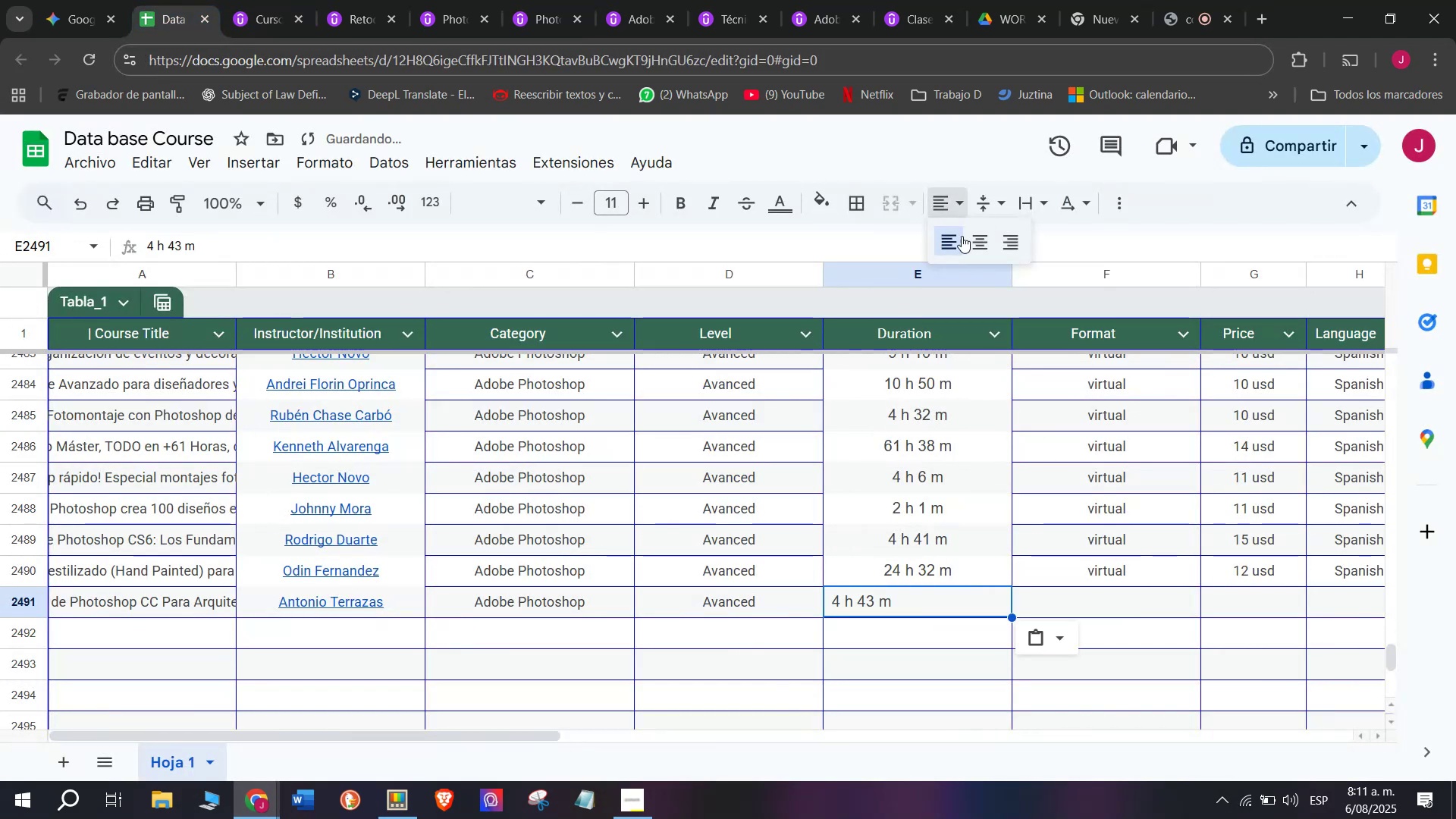 
left_click([966, 243])
 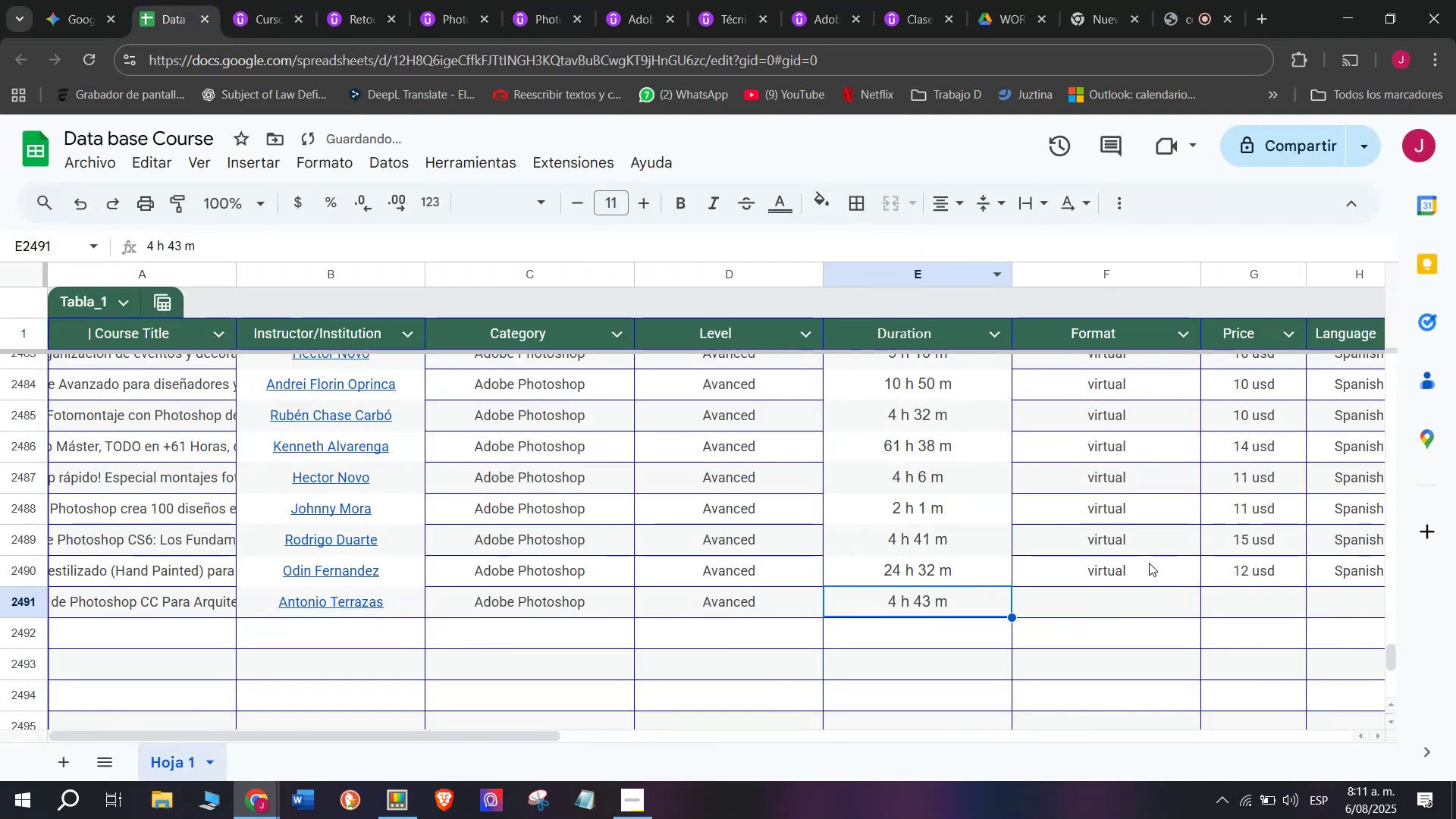 
key(Control+C)
 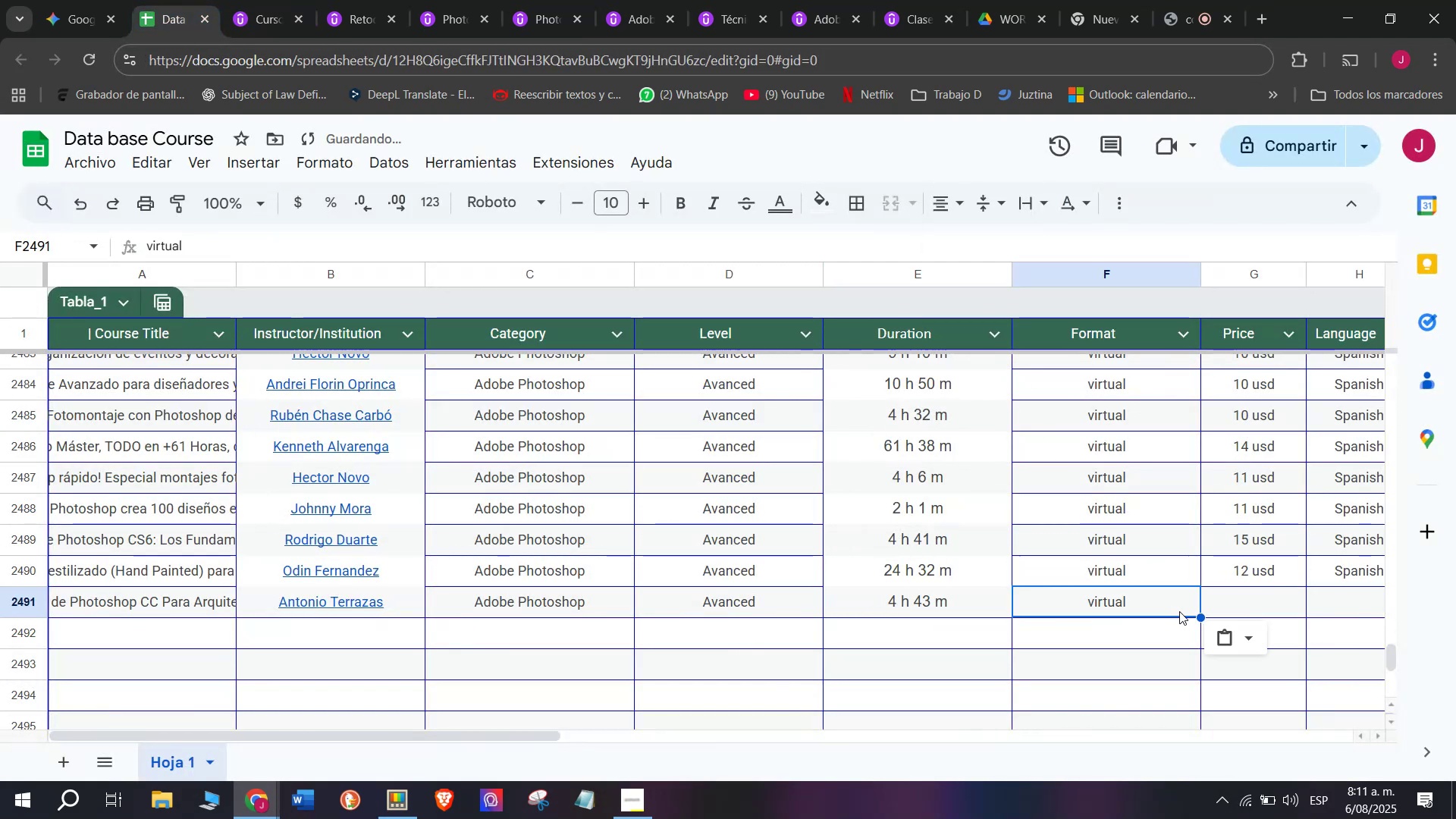 
key(Break)
 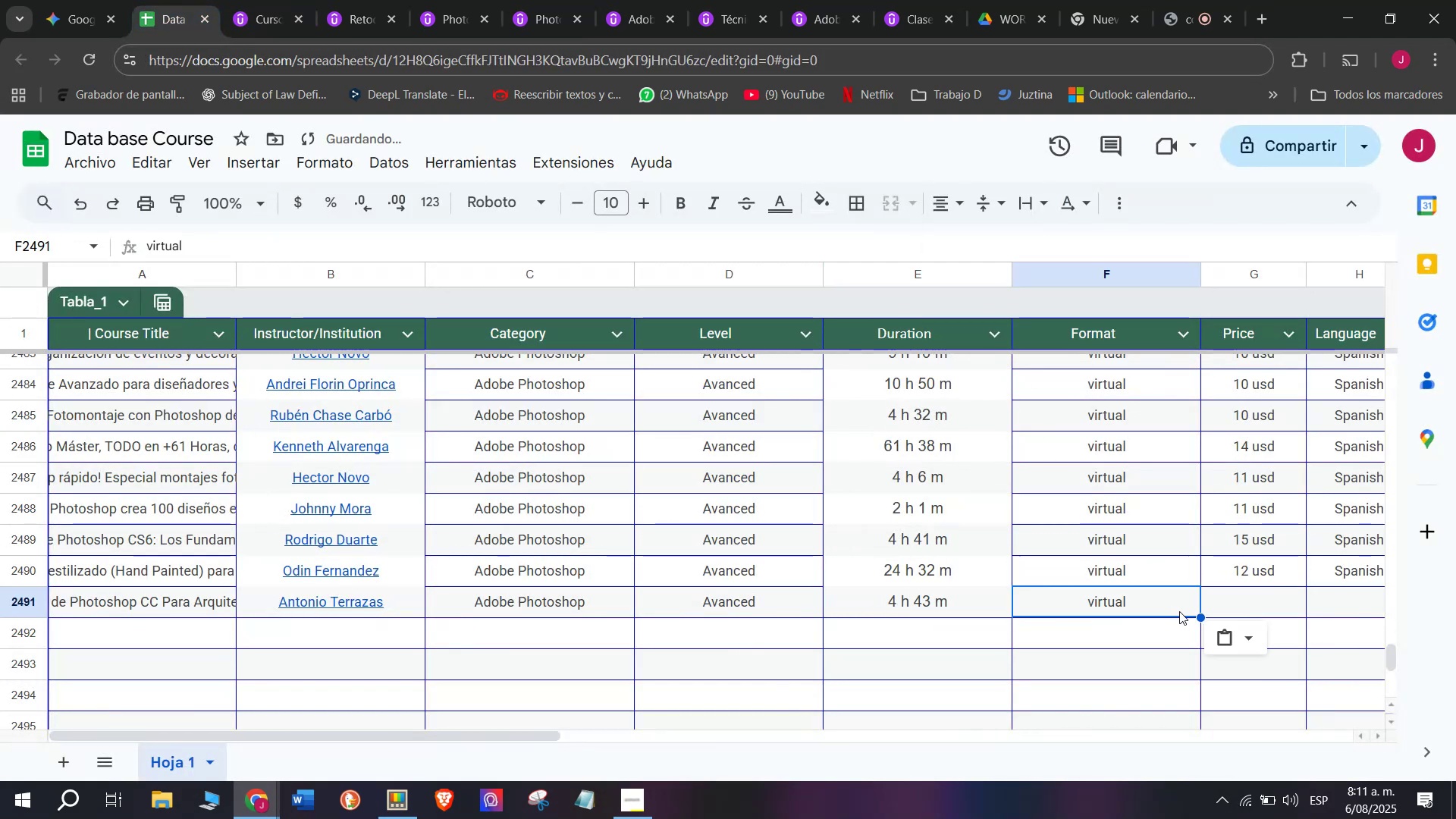 
key(Control+ControlLeft)
 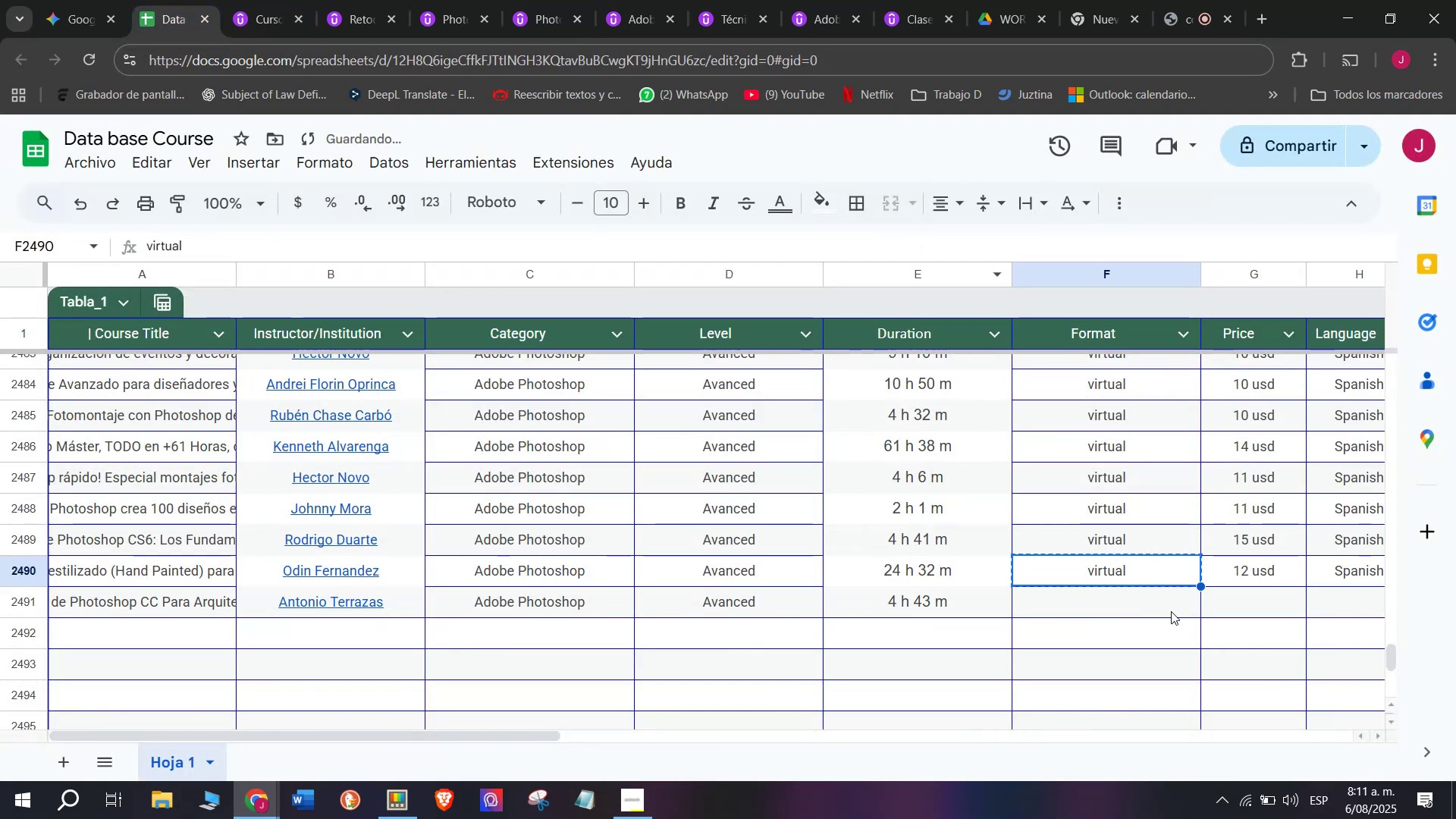 
key(Control+ControlLeft)
 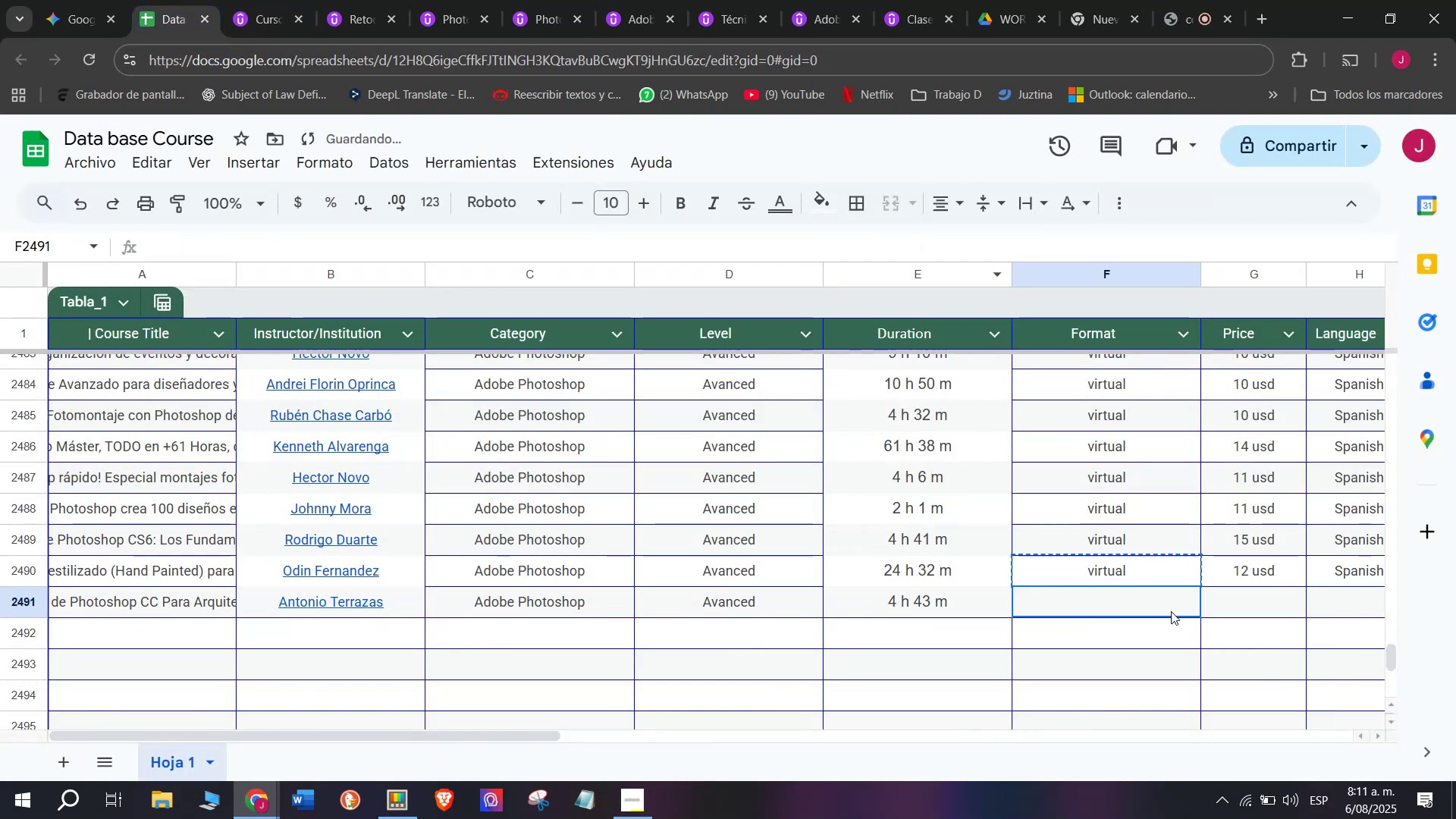 
key(Z)
 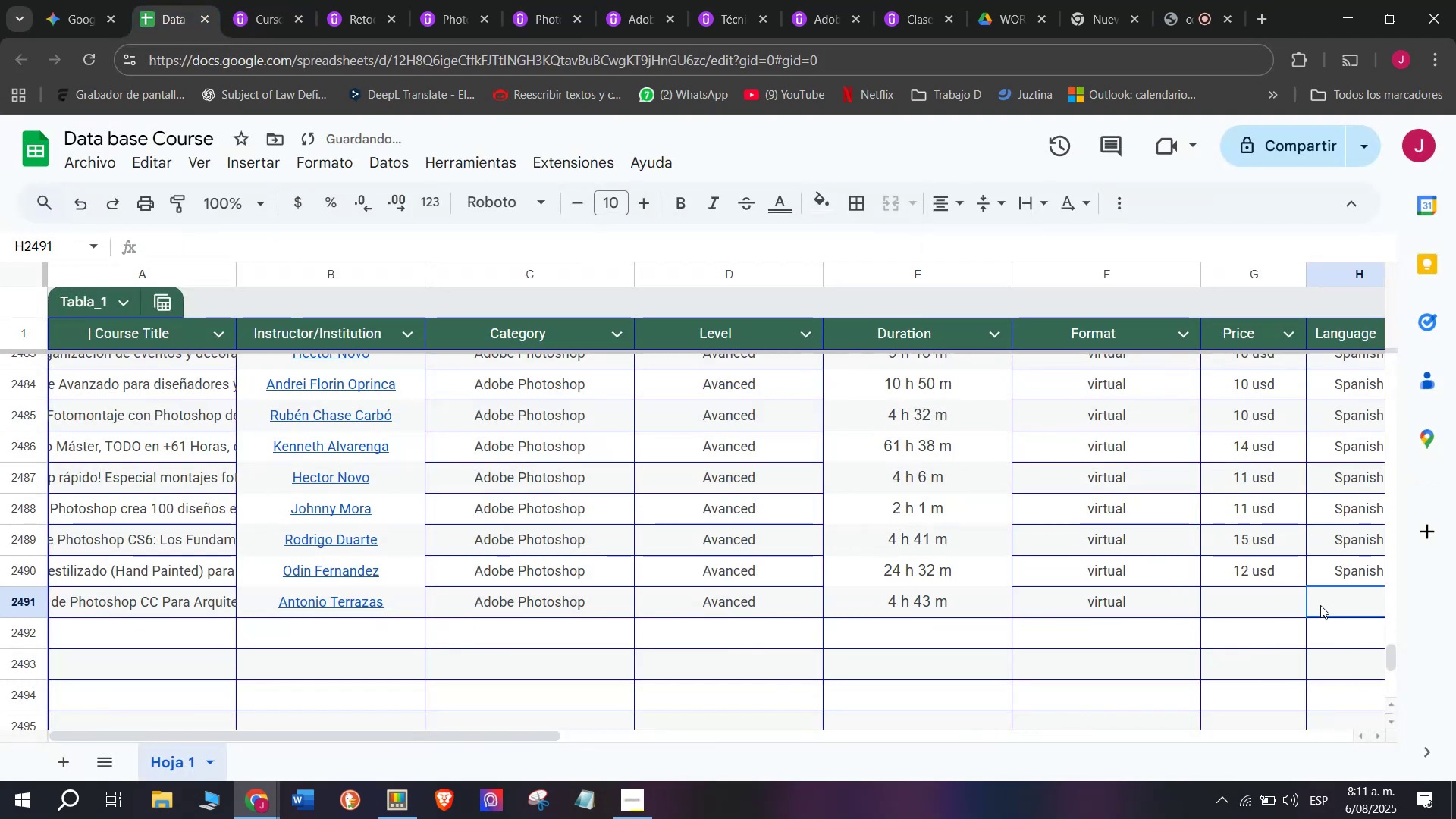 
key(Control+V)
 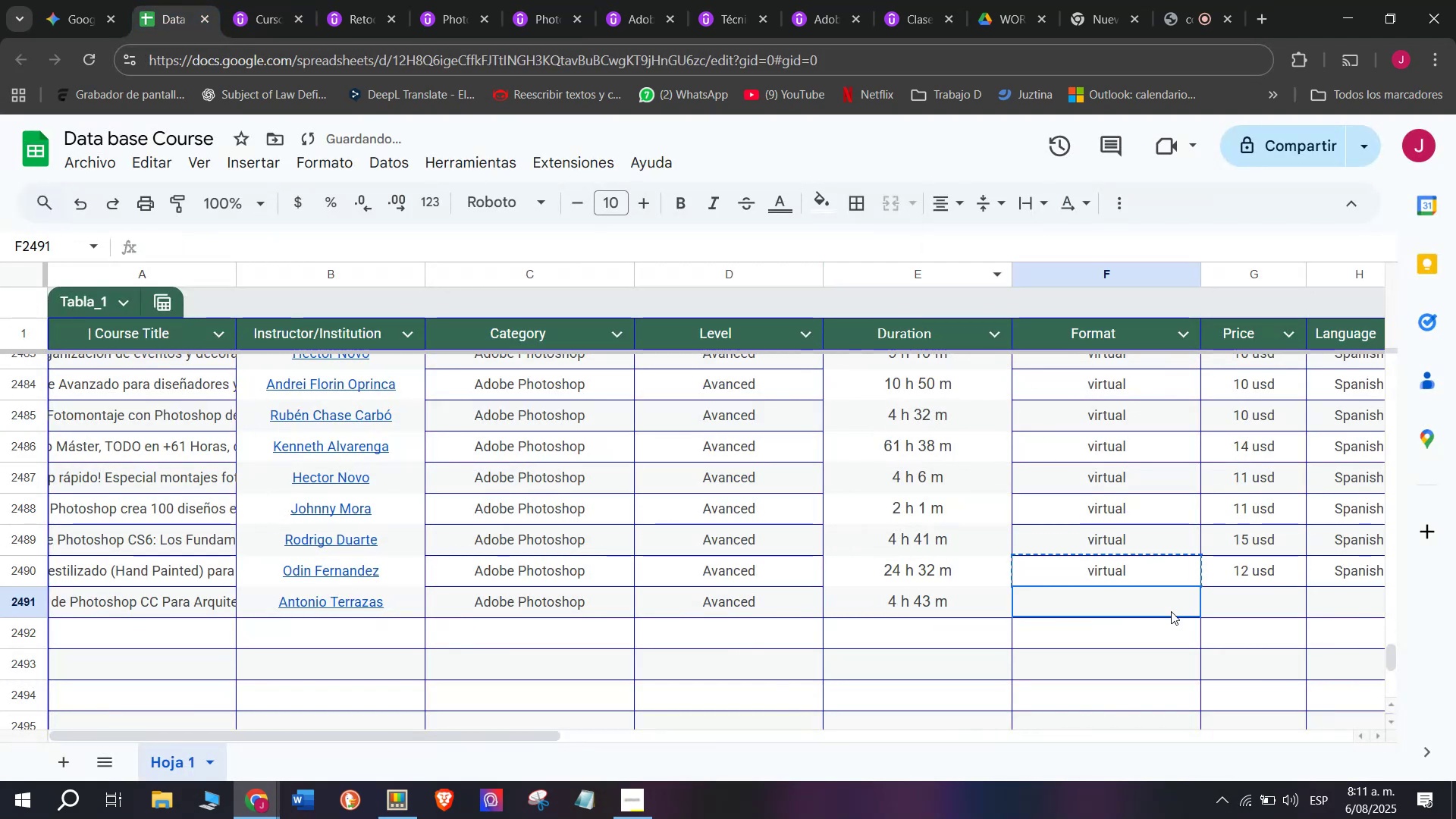 
double_click([1171, 611])
 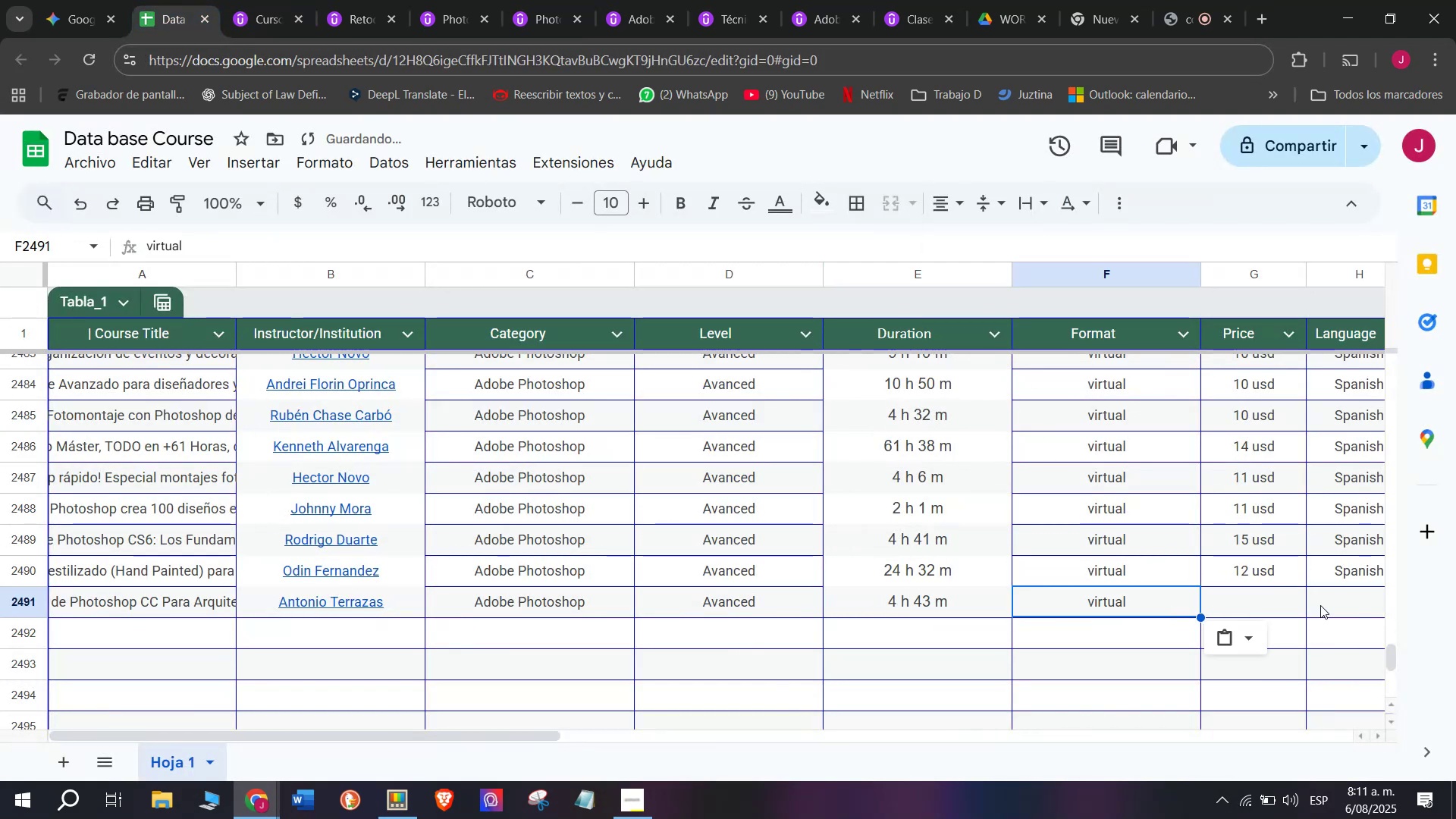 
triple_click([1320, 605])
 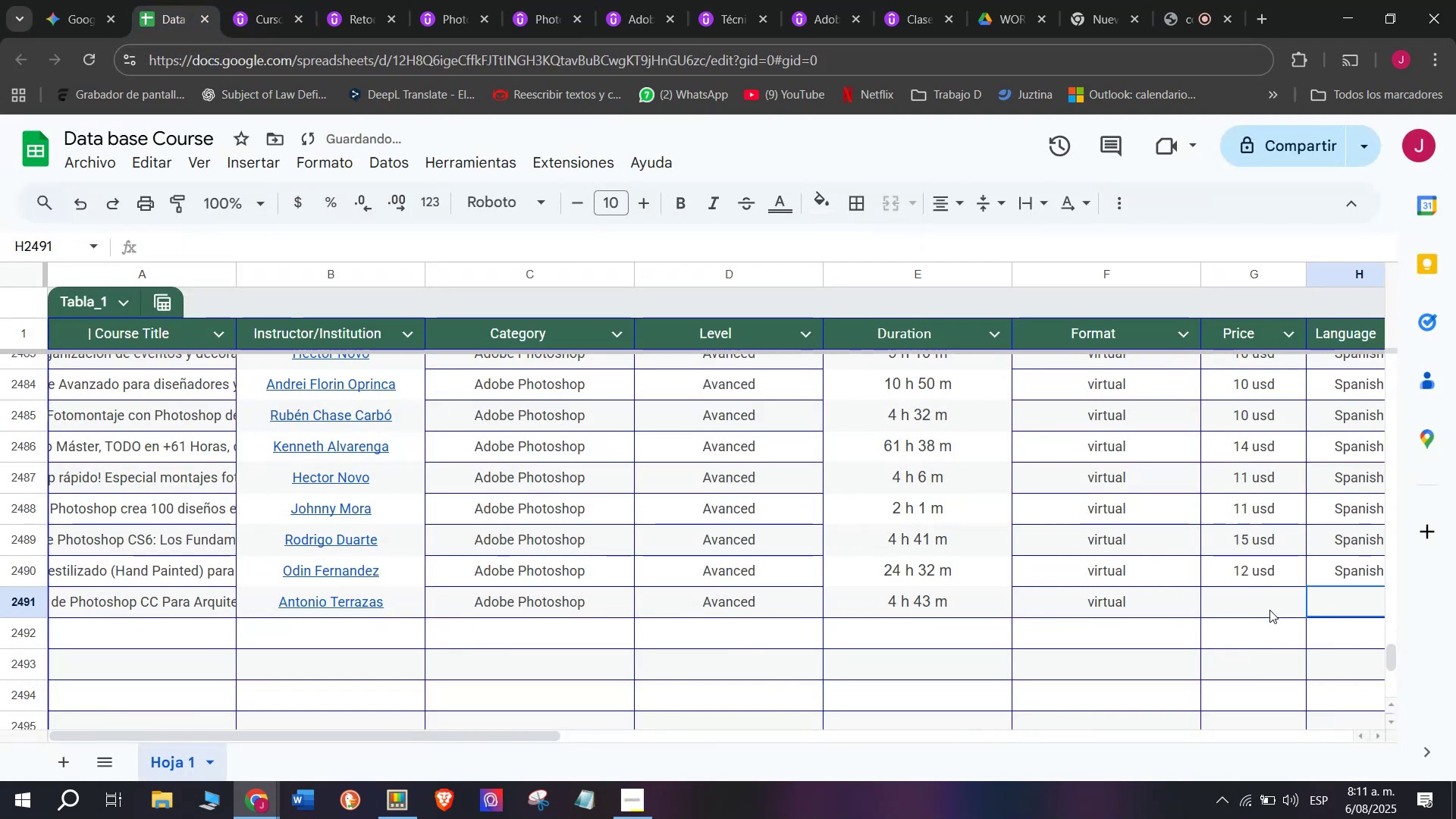 
left_click([1269, 610])
 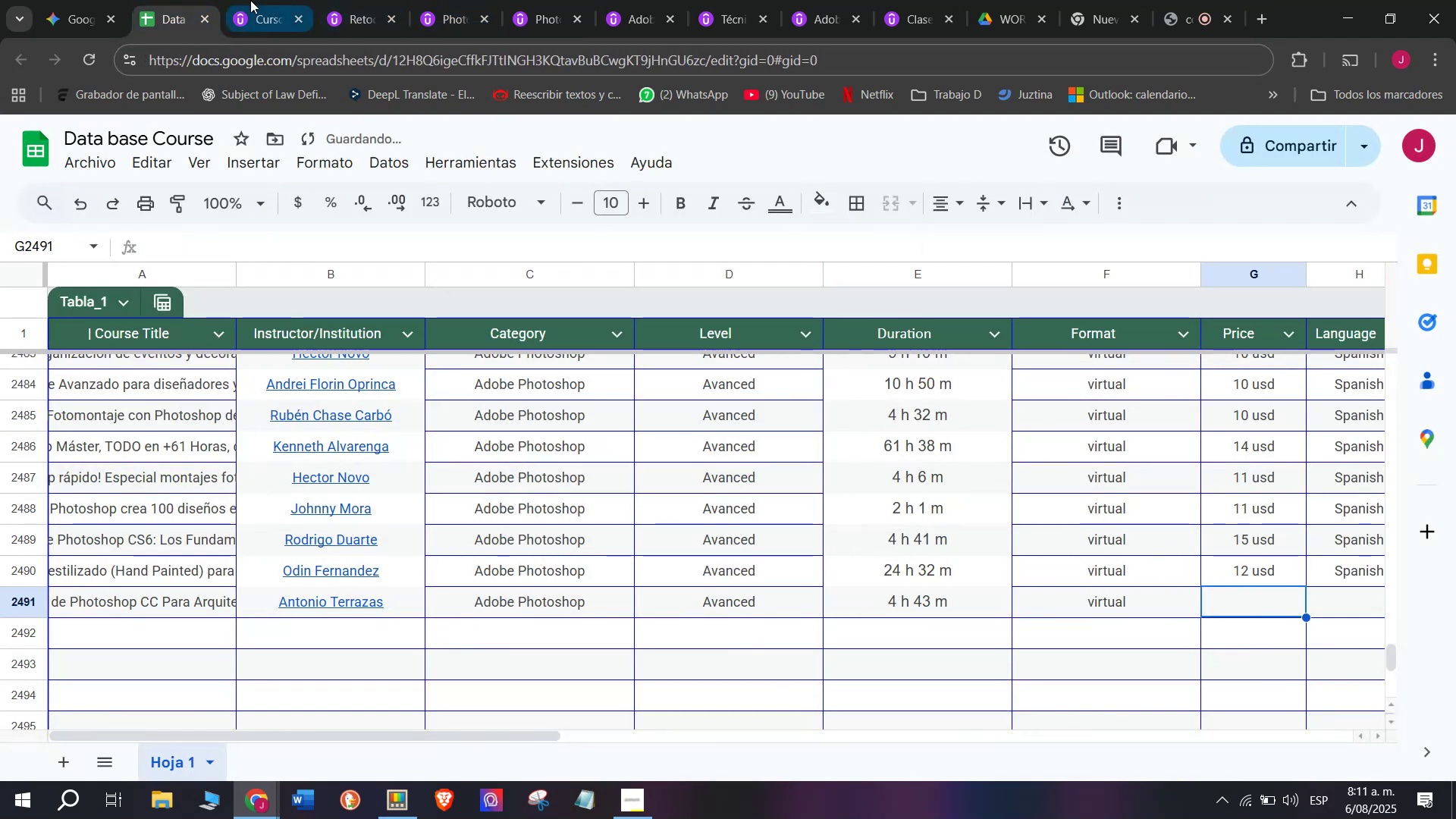 
left_click([249, 0])
 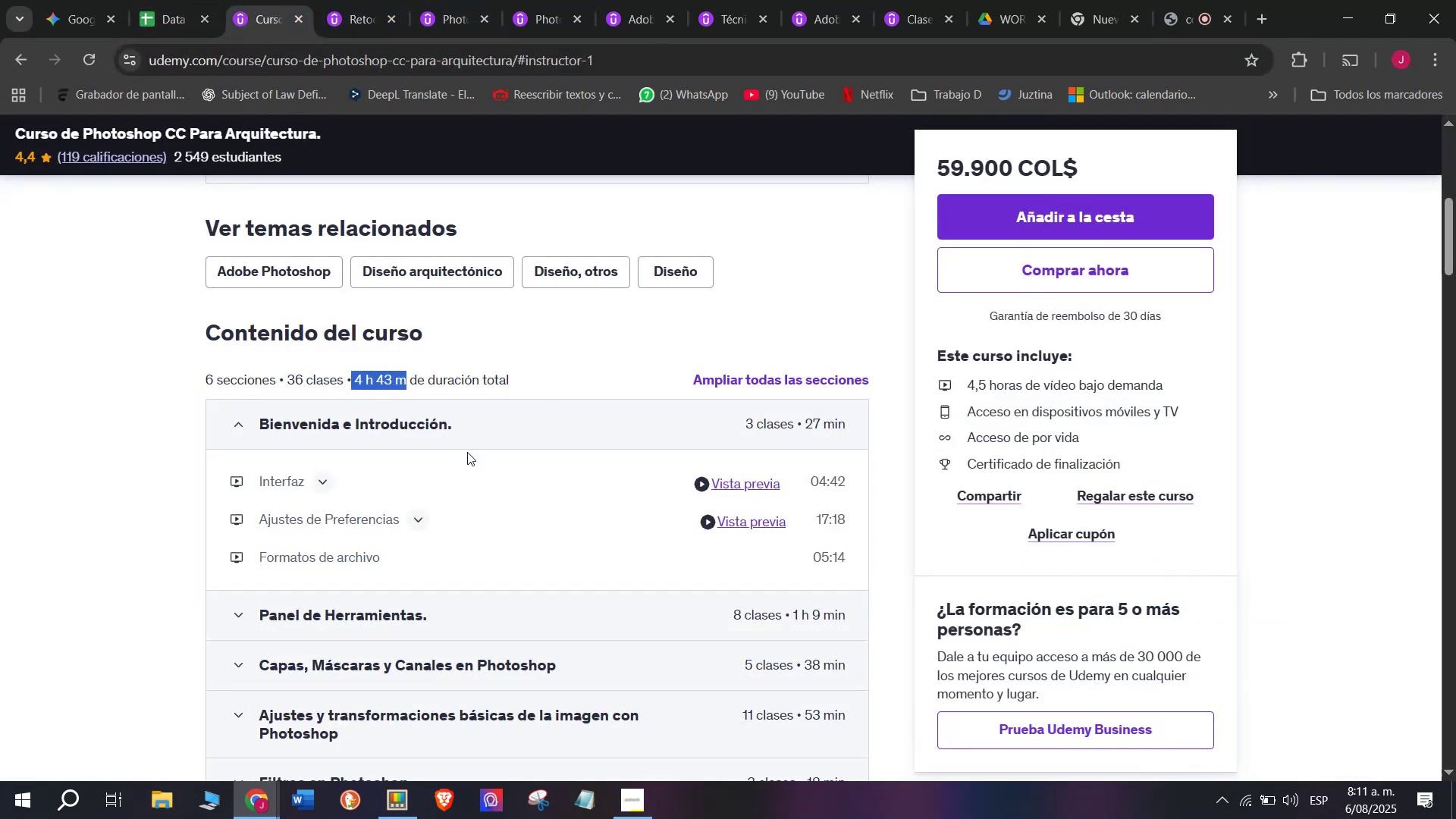 
scroll: coordinate [519, 557], scroll_direction: up, amount: 3.0
 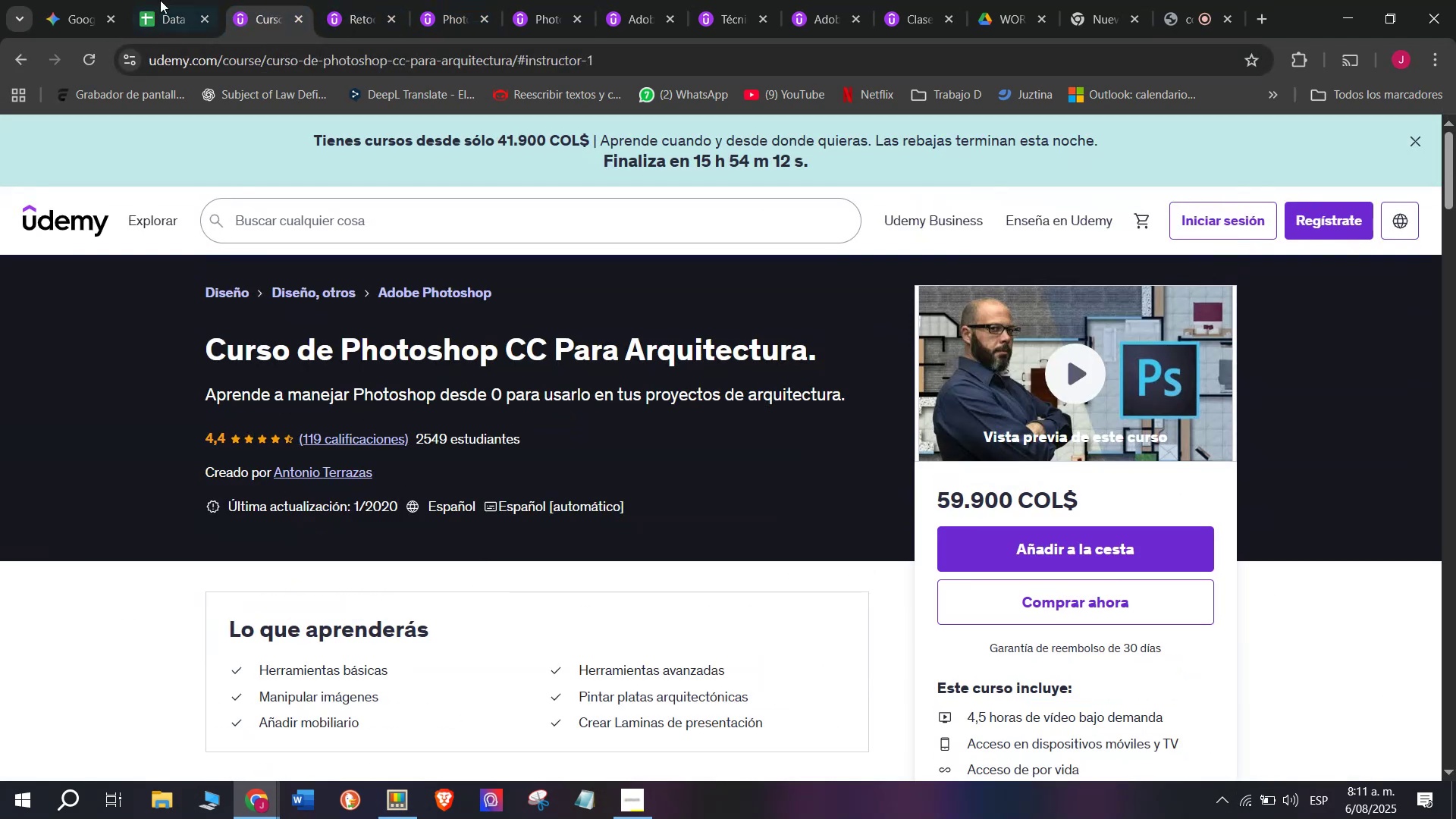 
left_click([152, 0])
 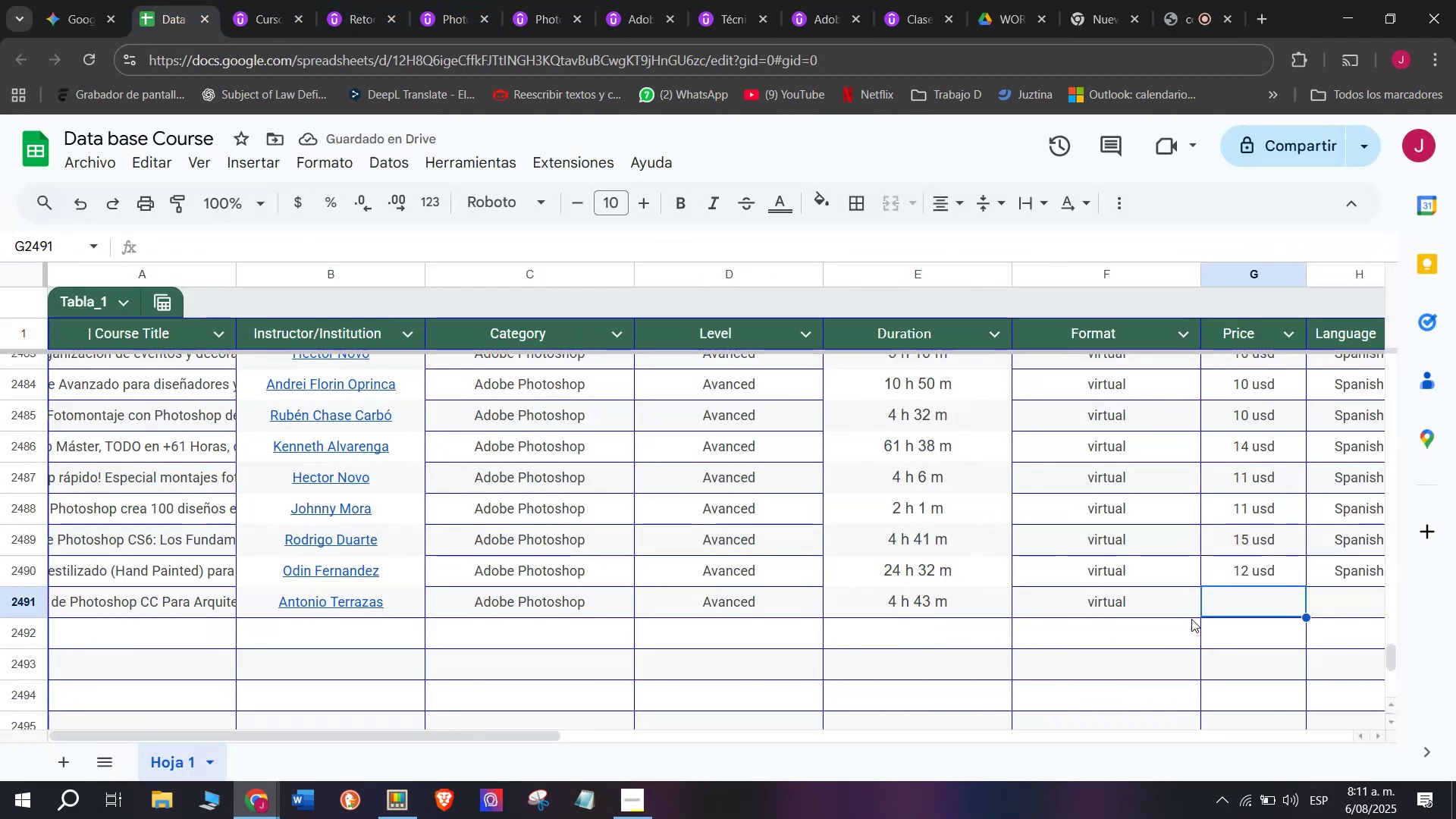 
key(1)
 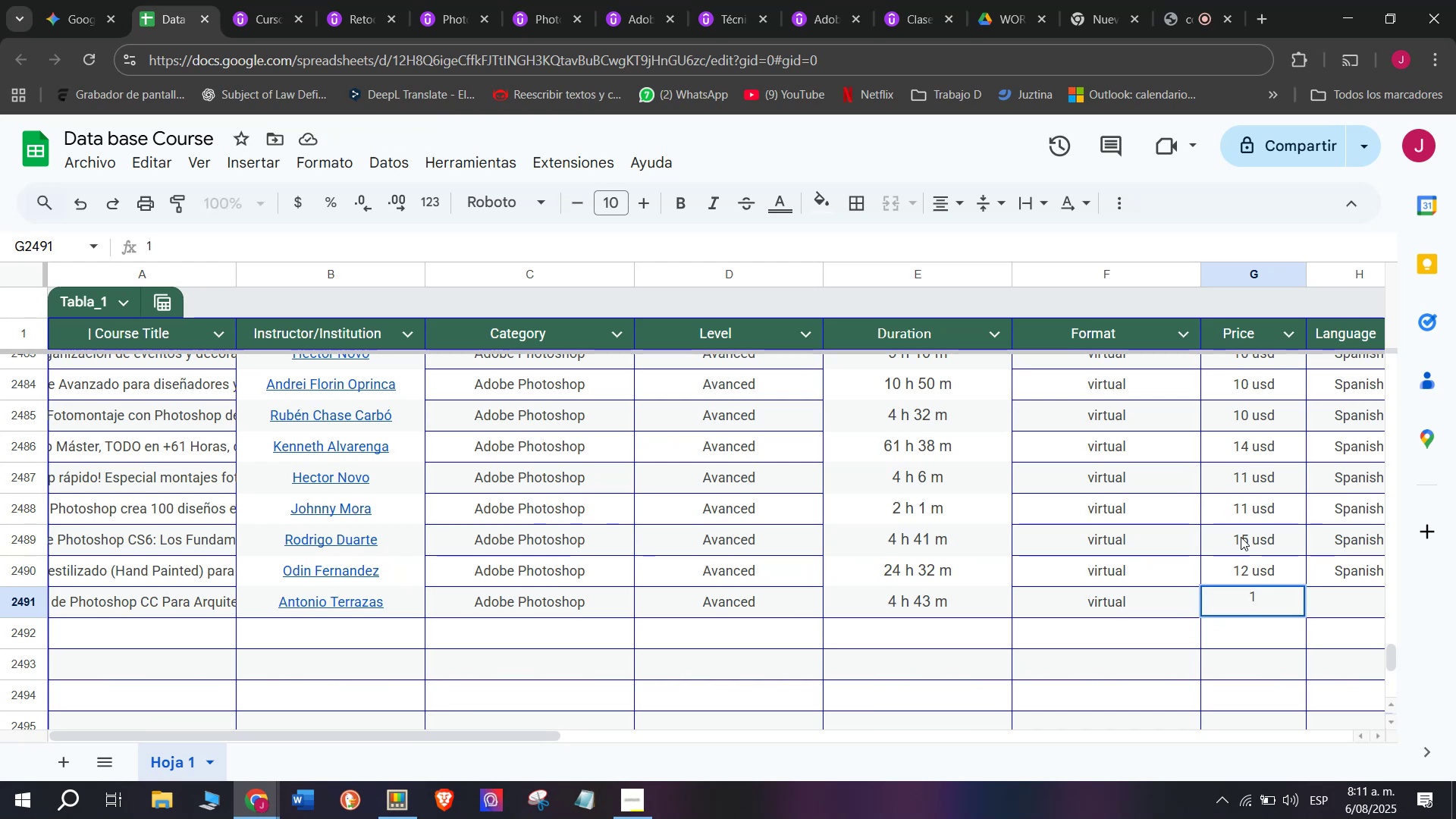 
left_click([1242, 533])
 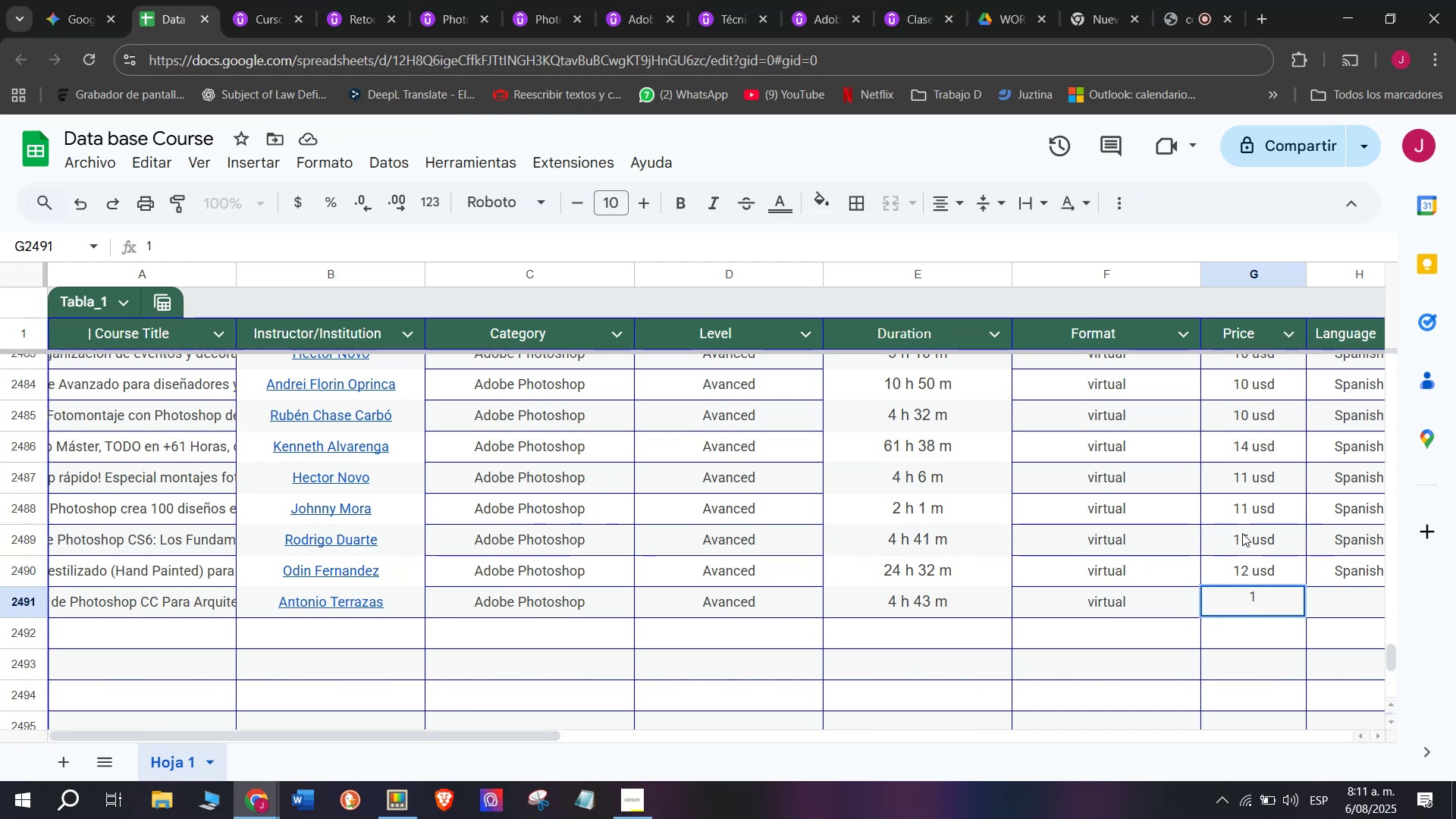 
key(Control+ControlLeft)
 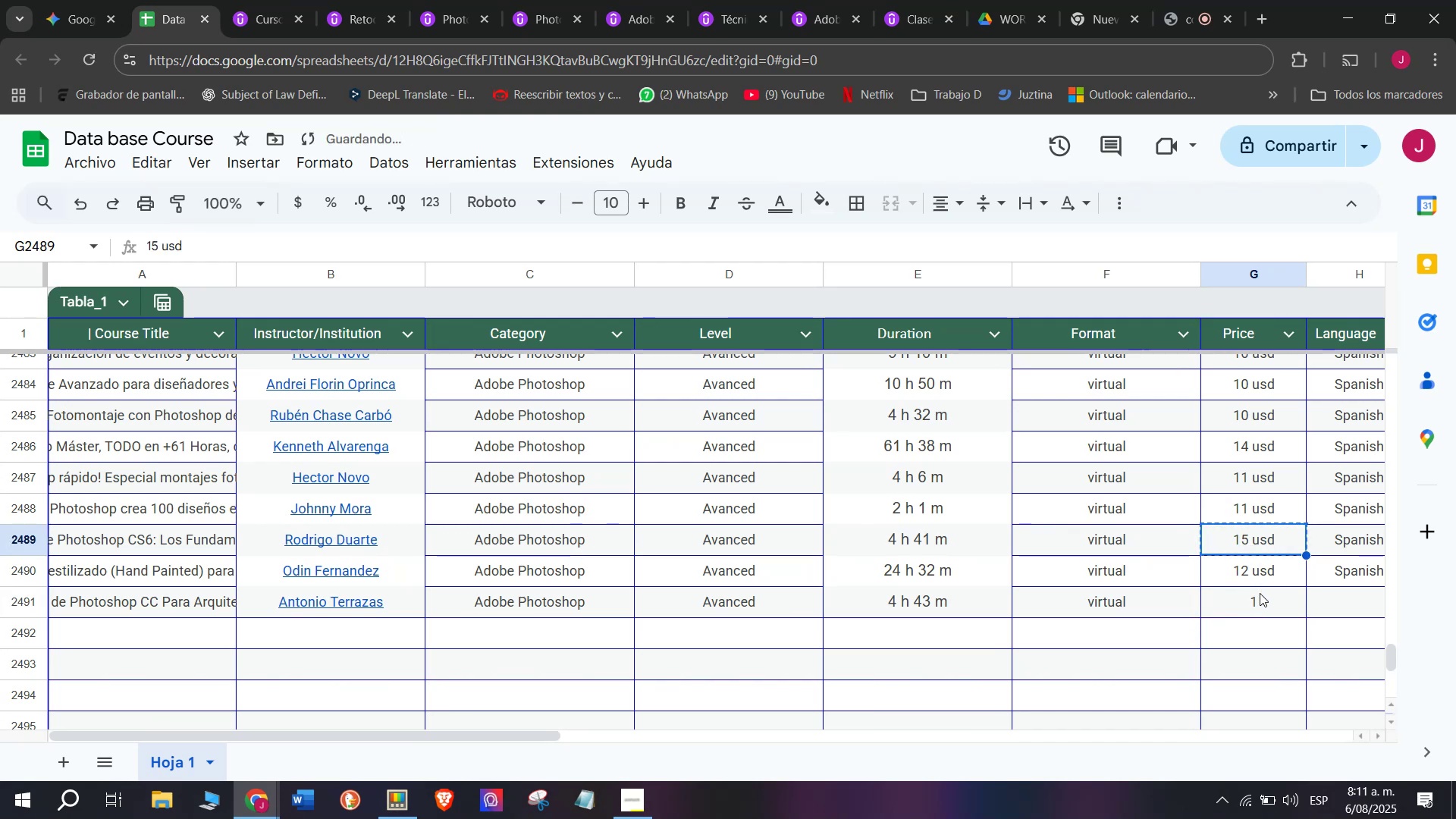 
key(Break)
 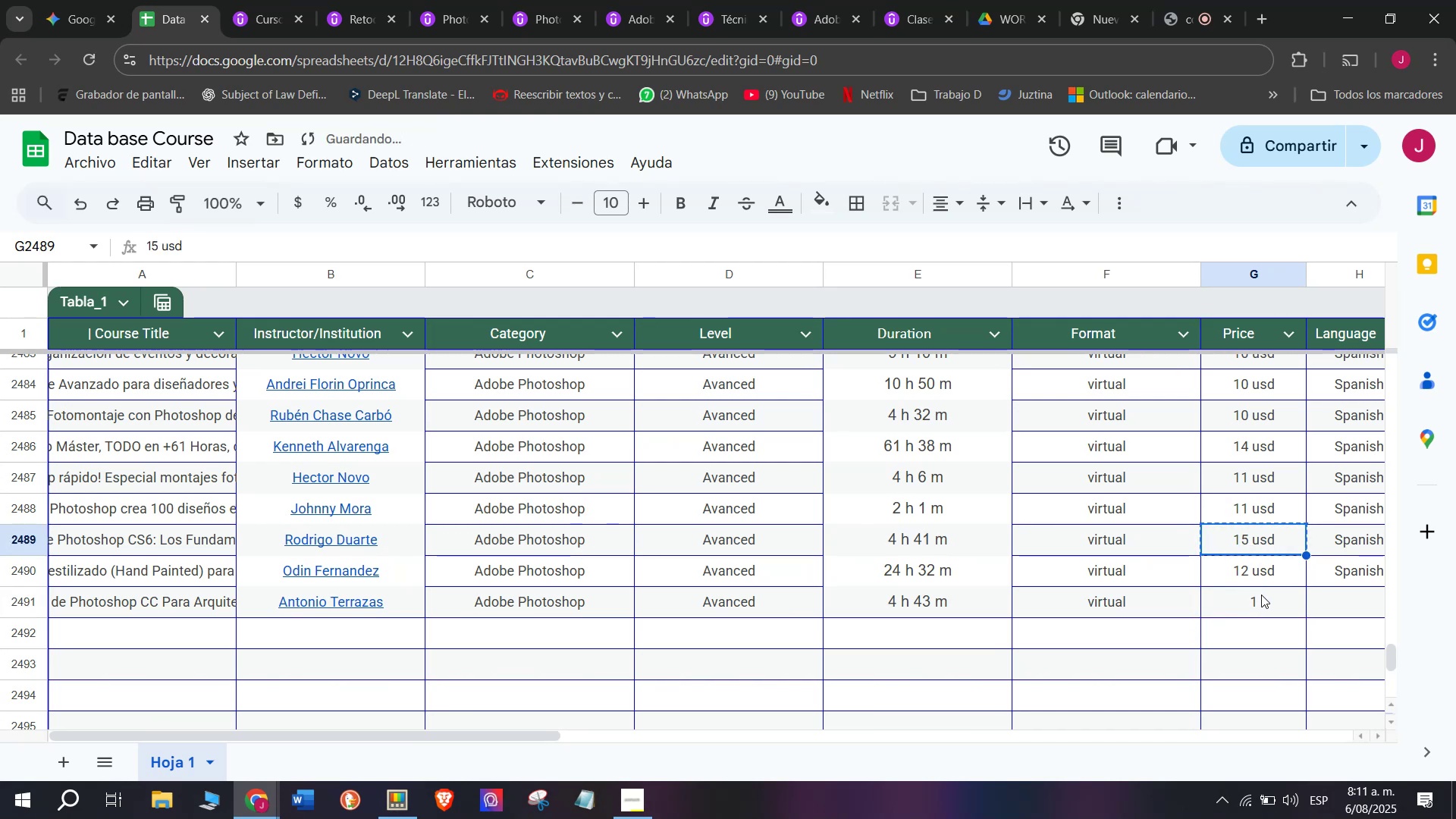 
key(Control+C)
 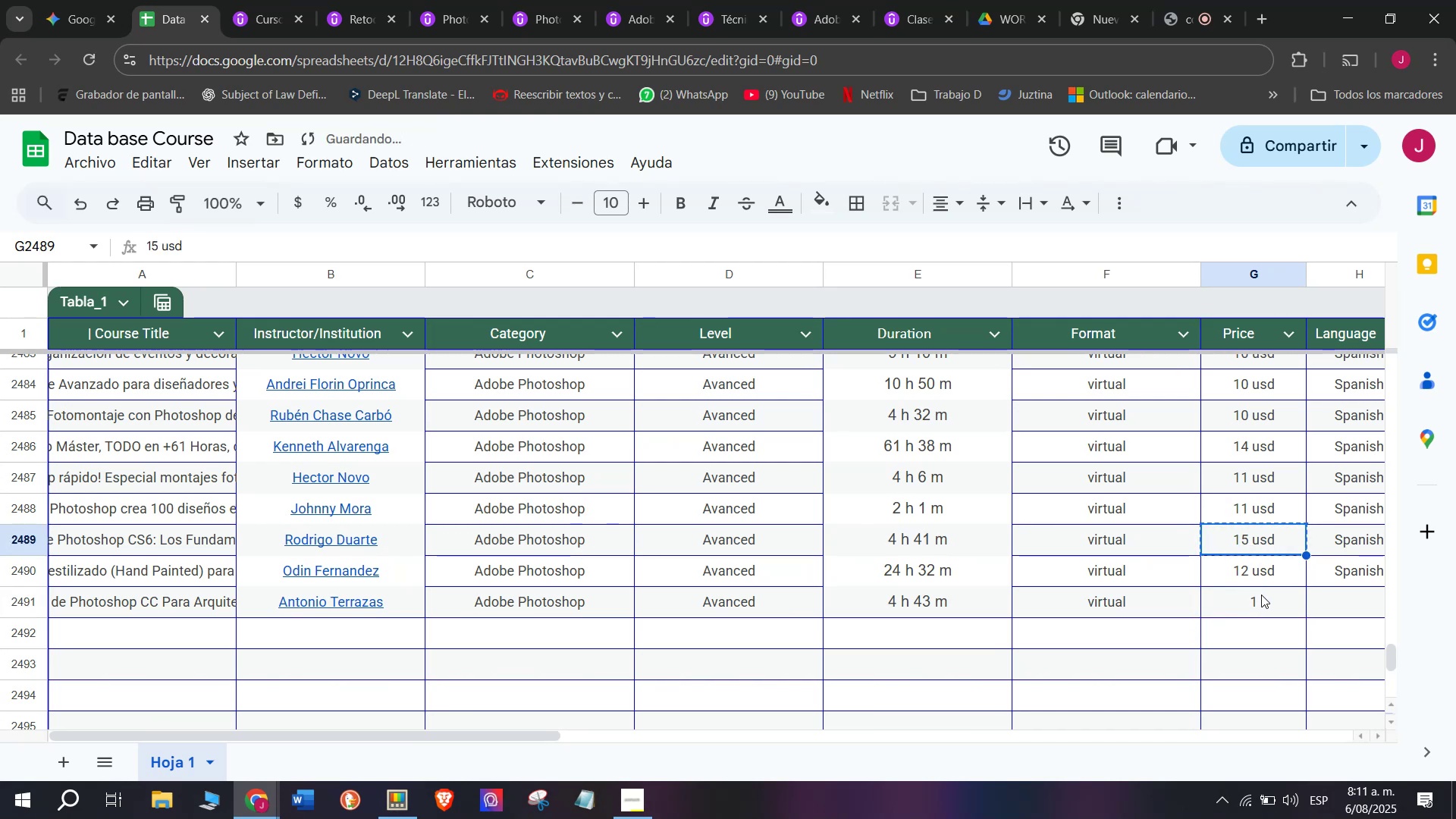 
left_click([1261, 595])
 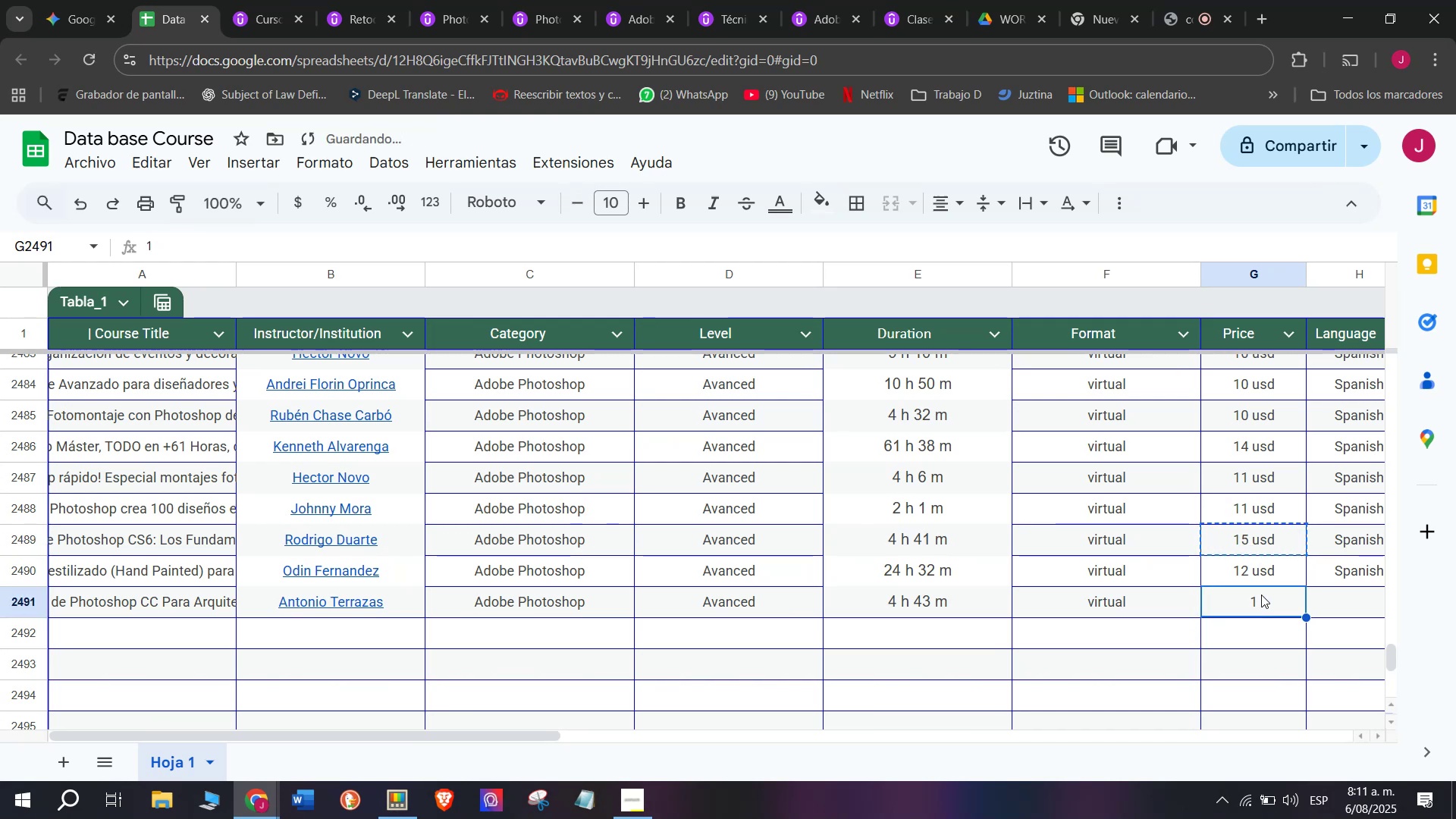 
key(Z)
 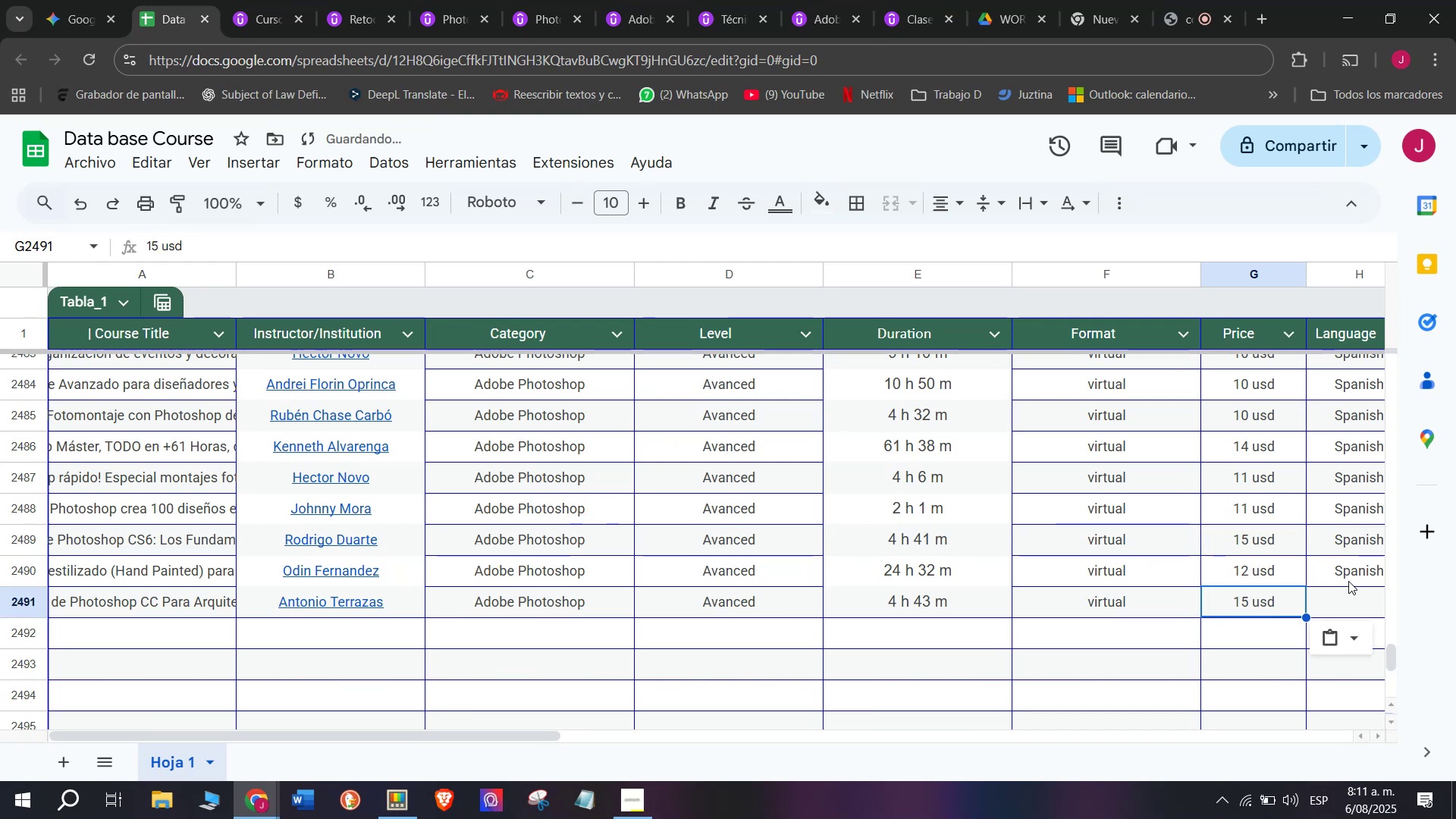 
key(Control+ControlLeft)
 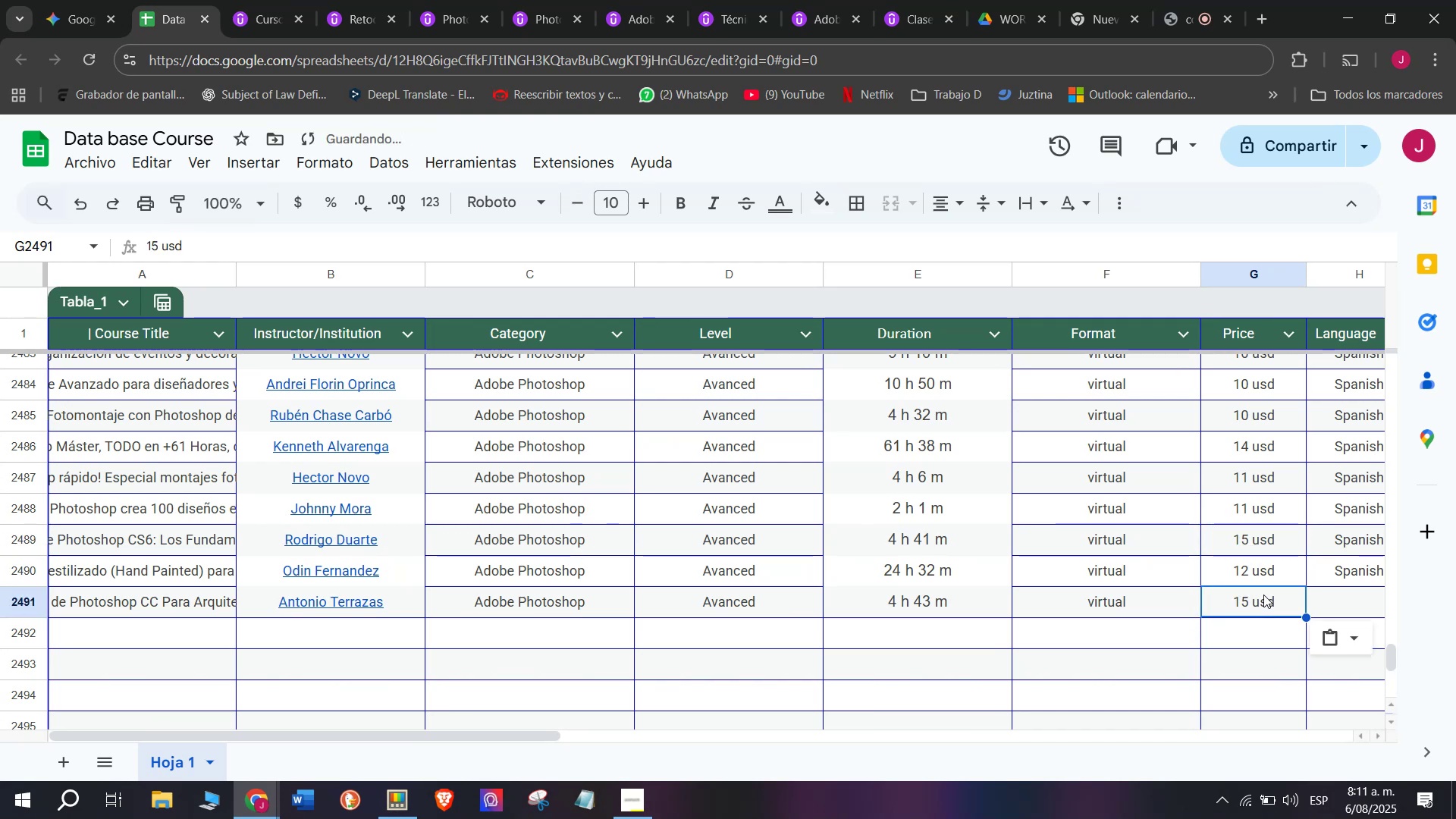 
key(Control+V)
 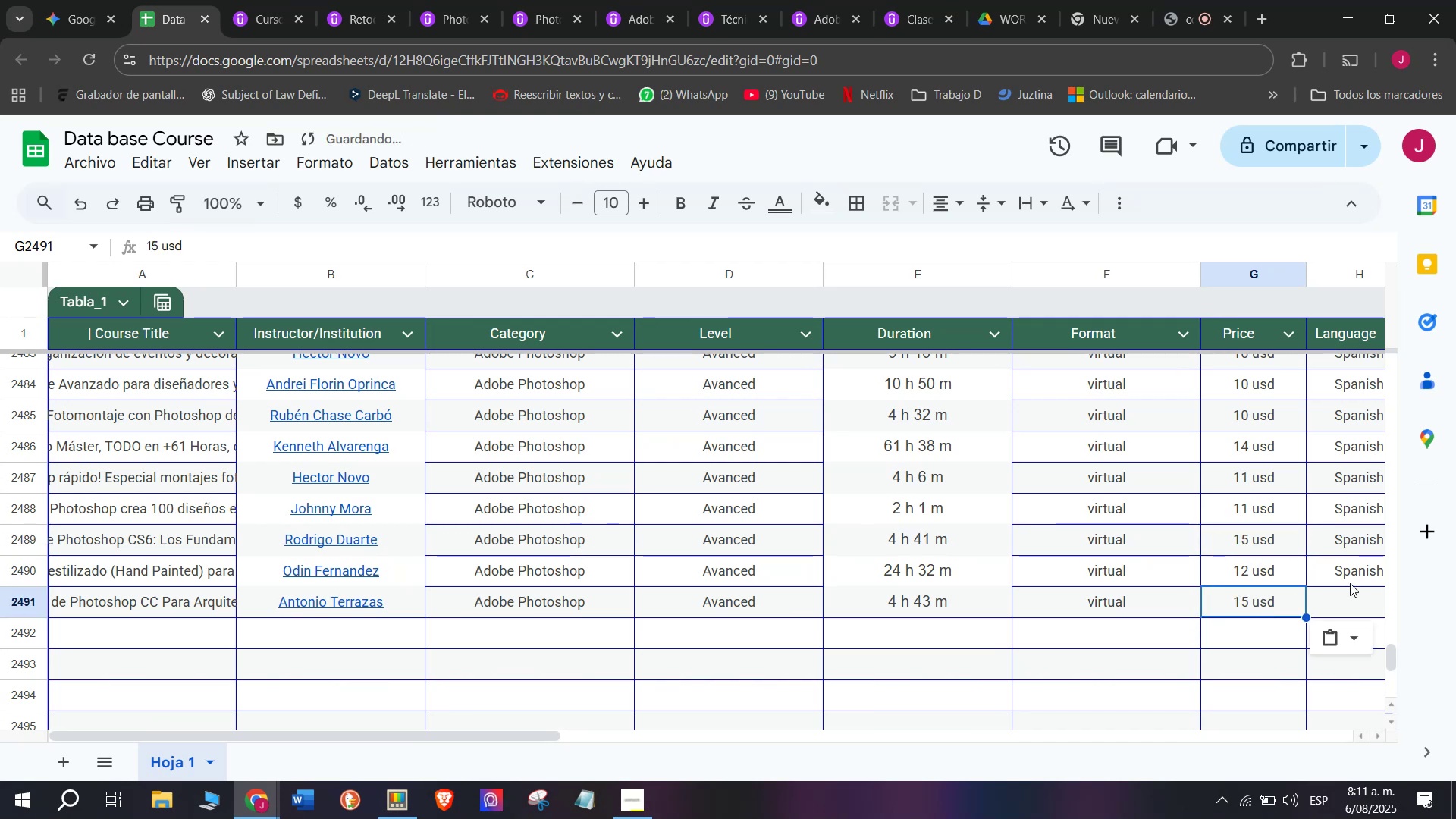 
left_click([1346, 579])
 